 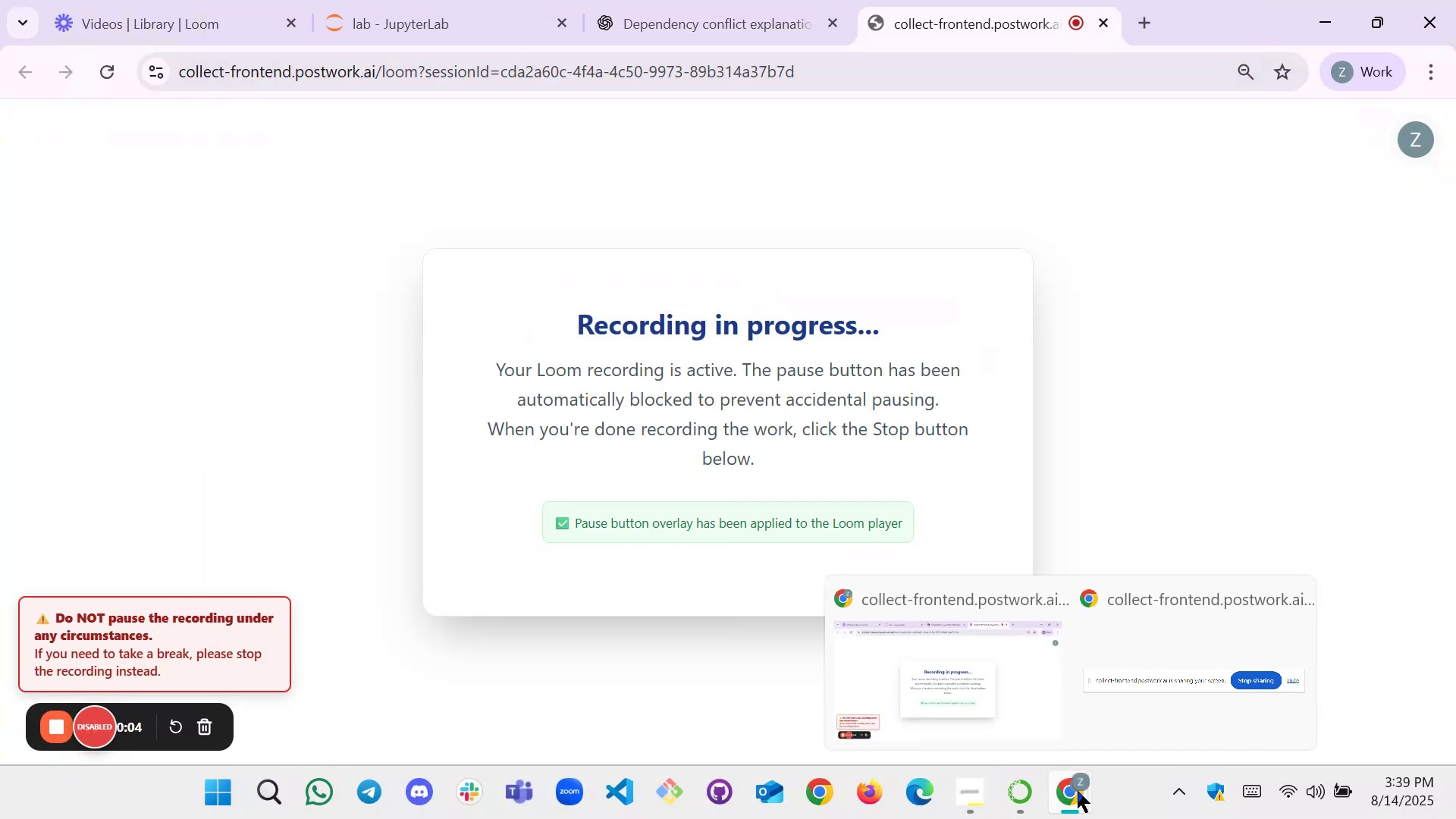 
left_click([1049, 299])
 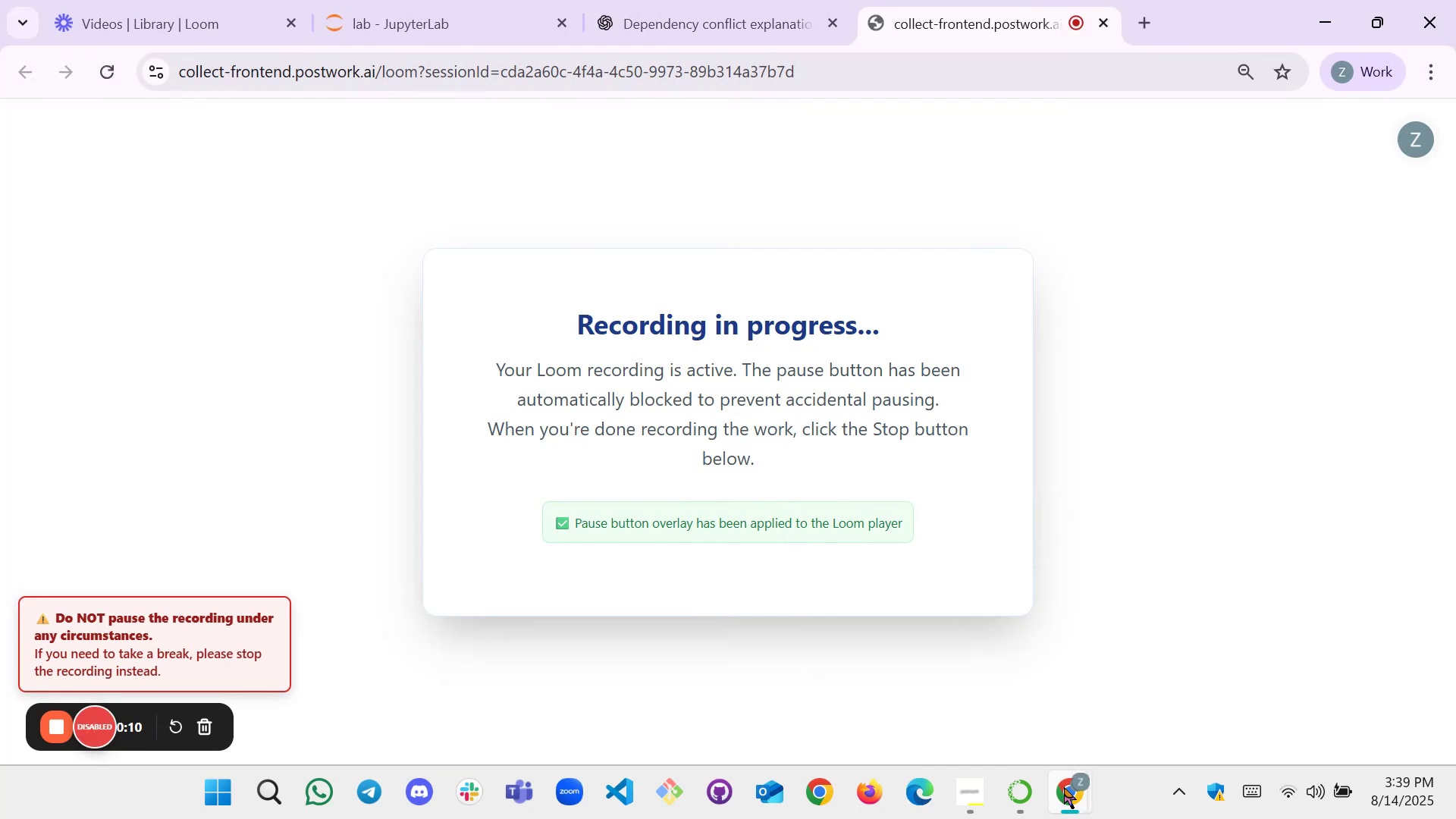 
left_click([1176, 702])
 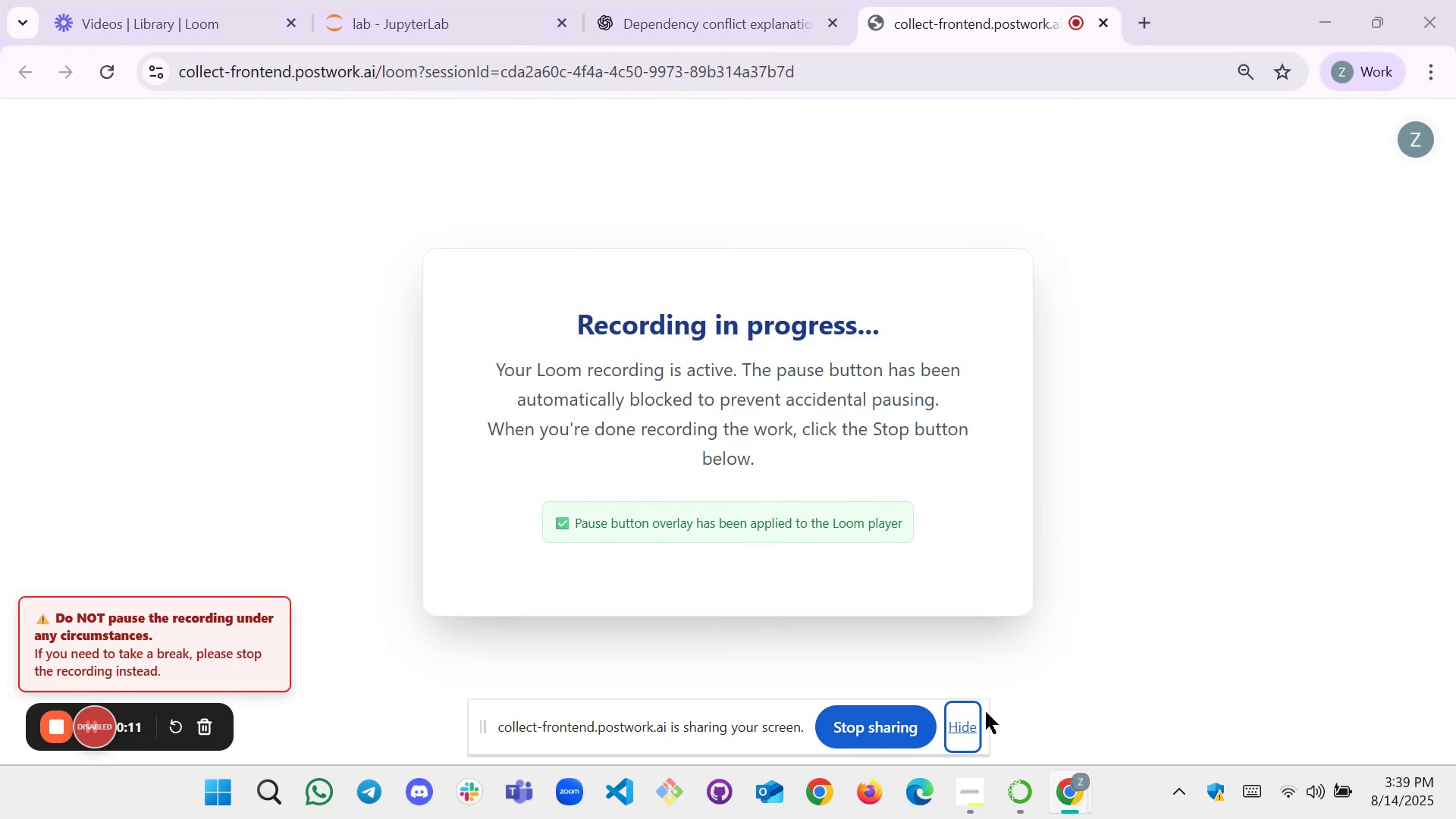 
left_click([968, 726])
 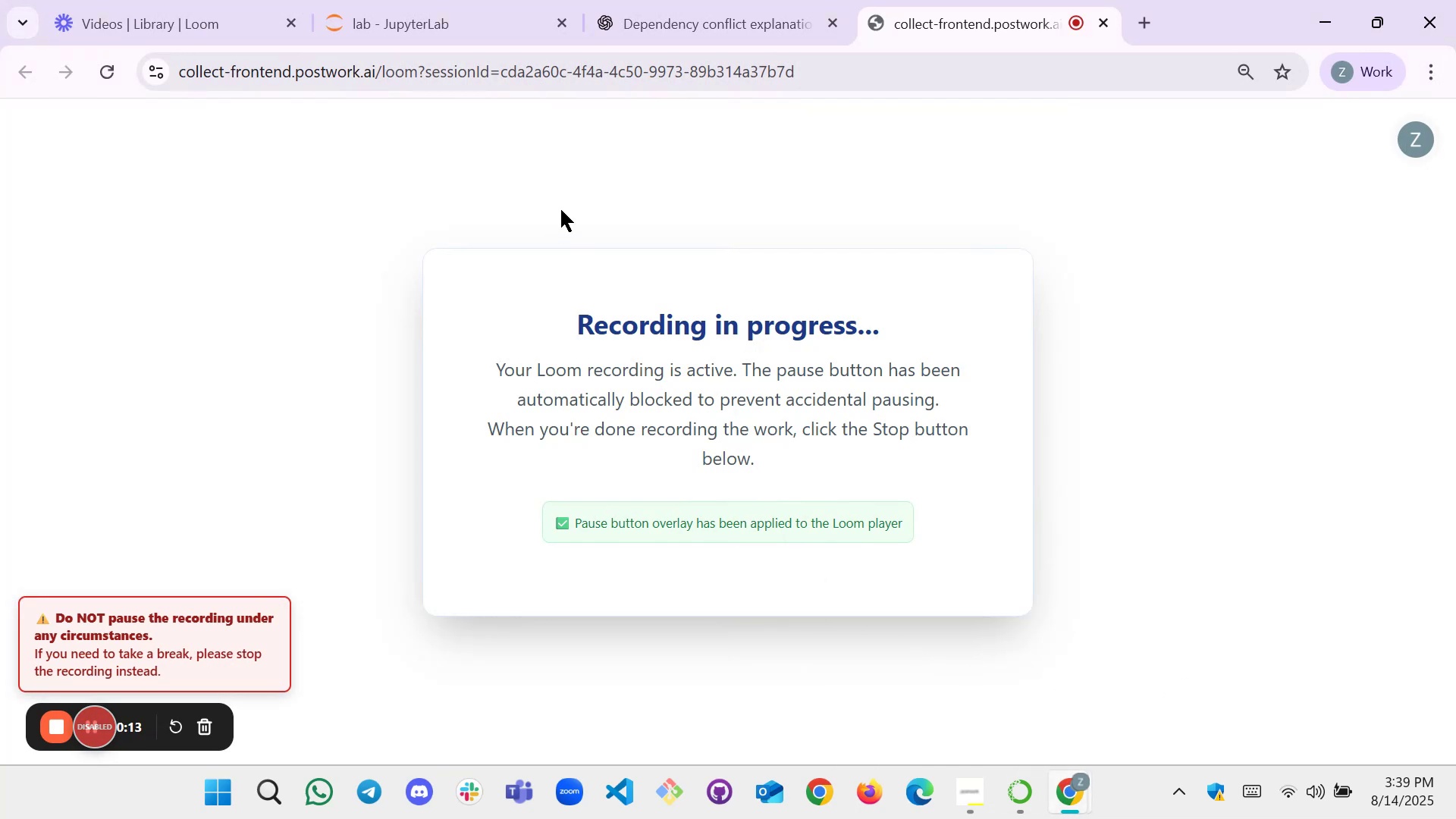 
left_click([472, 0])
 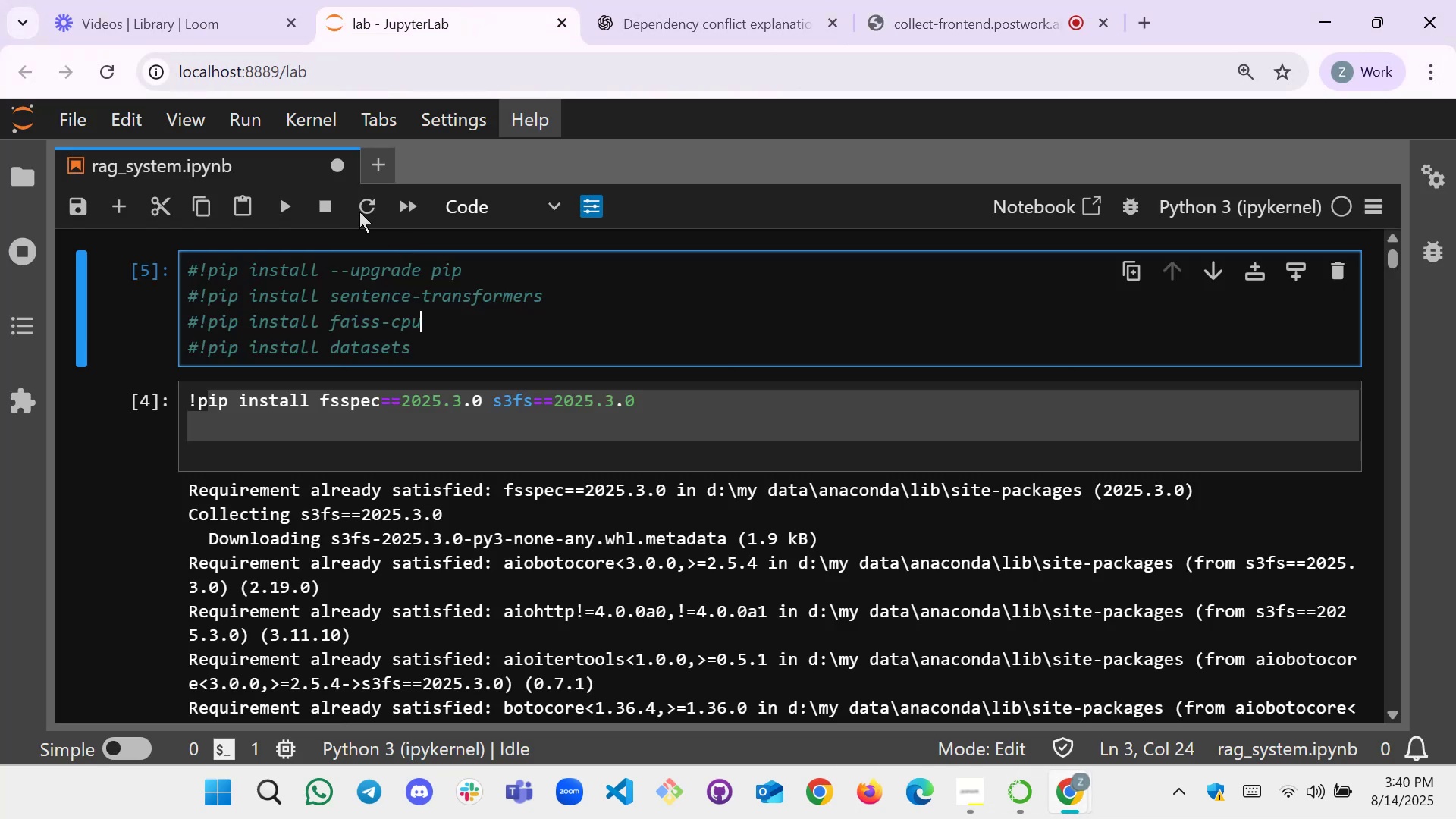 
scroll: coordinate [357, 211], scroll_direction: down, amount: 1.0
 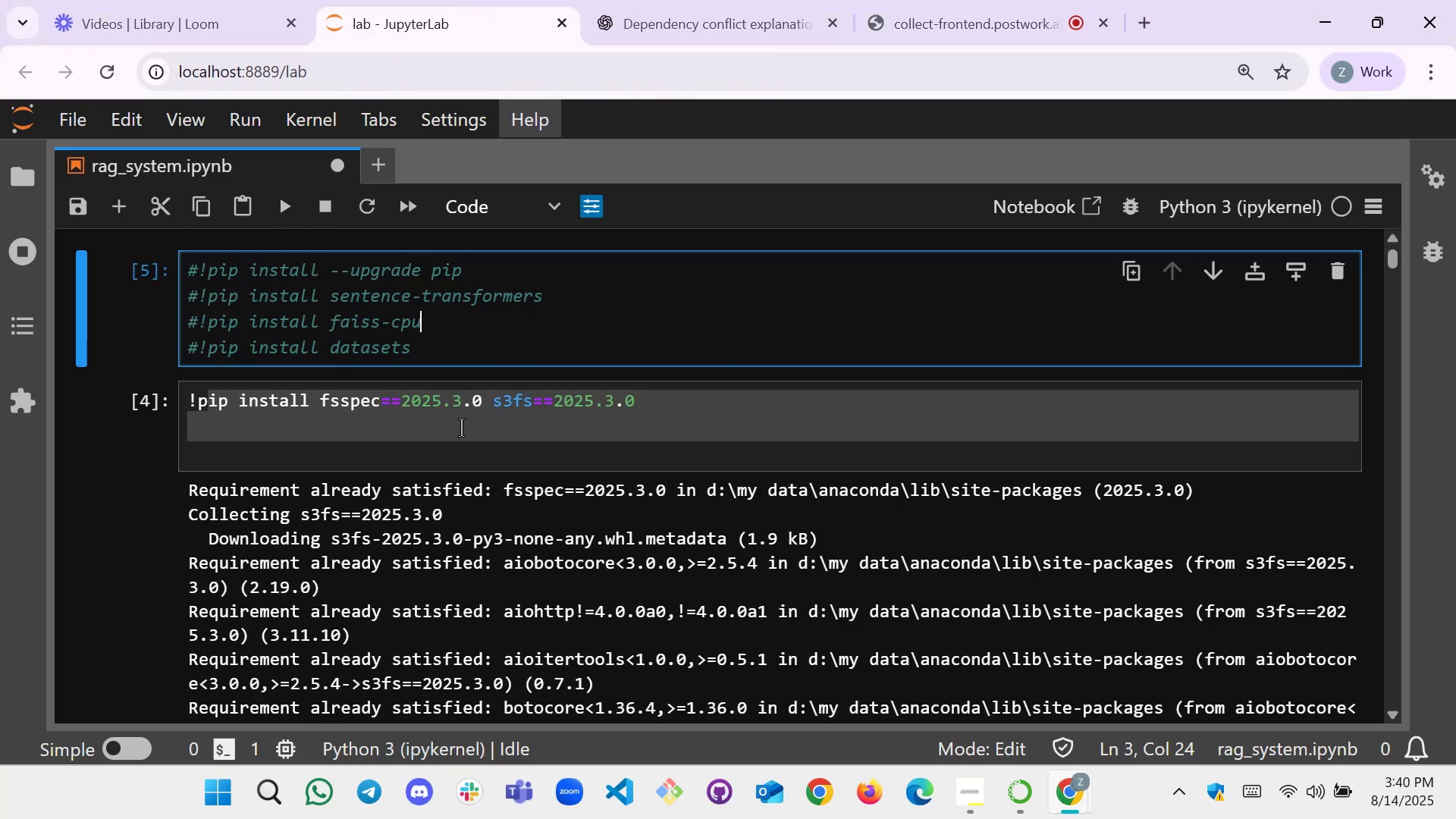 
left_click([460, 438])
 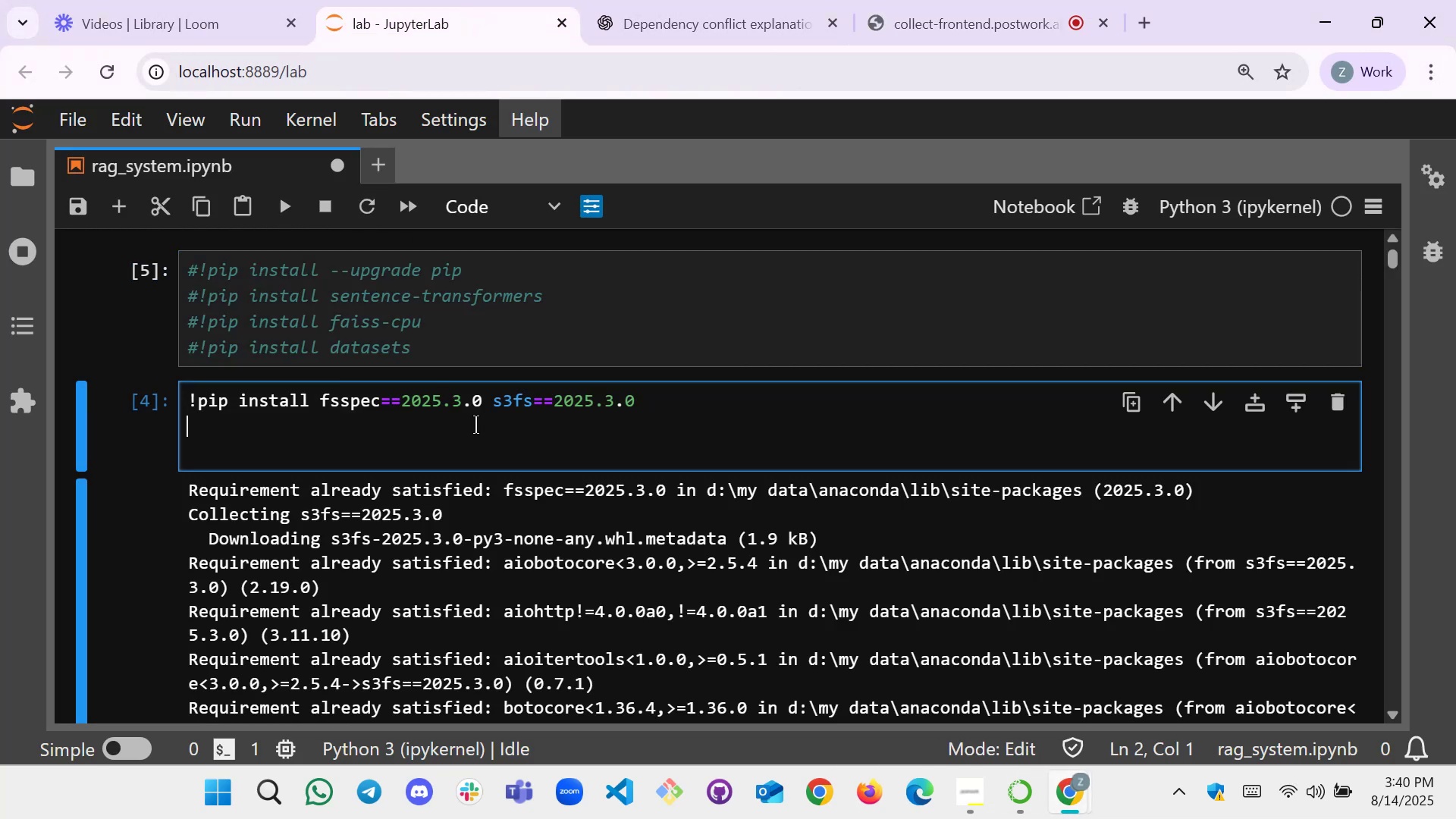 
scroll: coordinate [827, 356], scroll_direction: down, amount: 10.0
 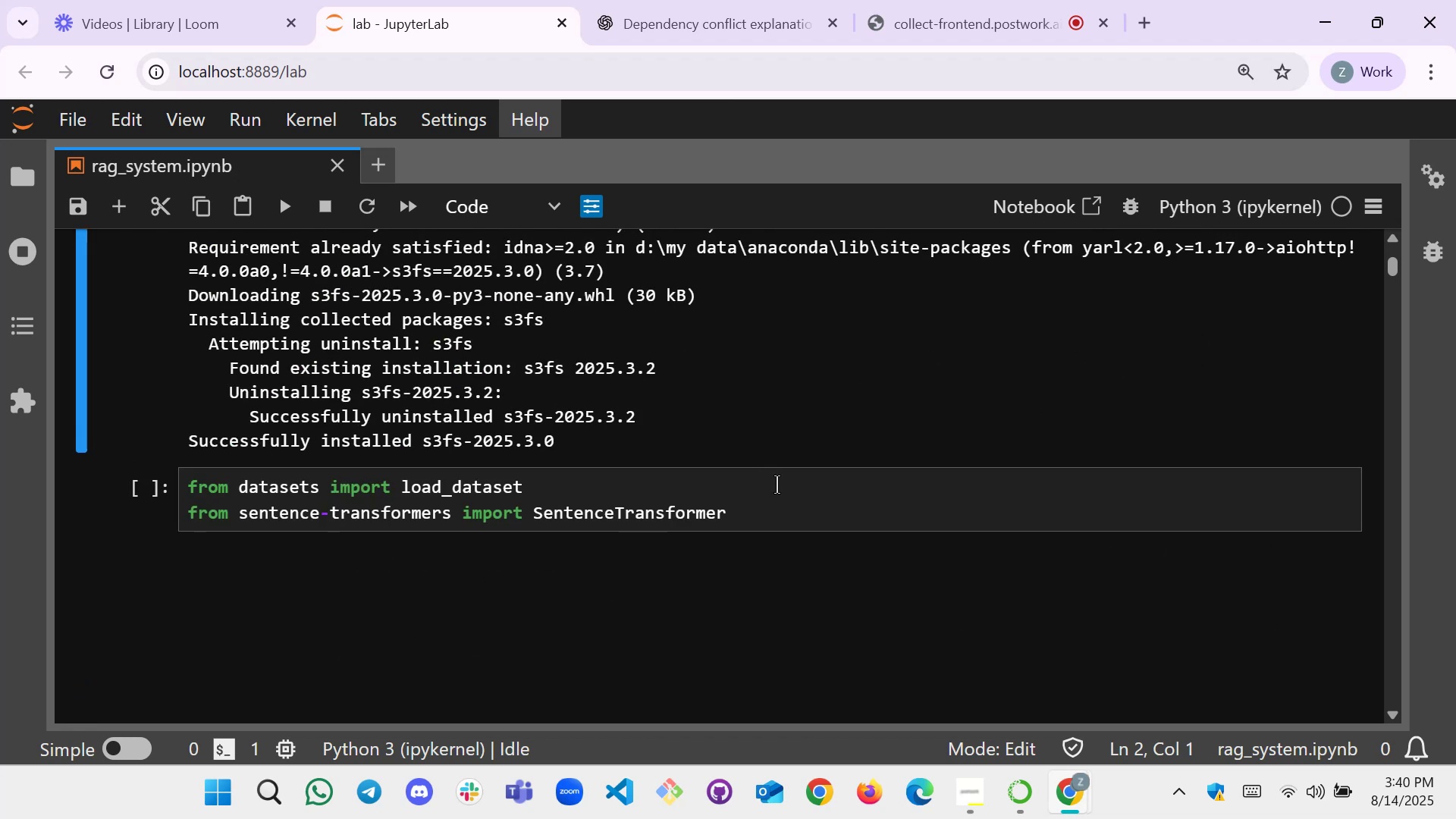 
left_click([783, 495])
 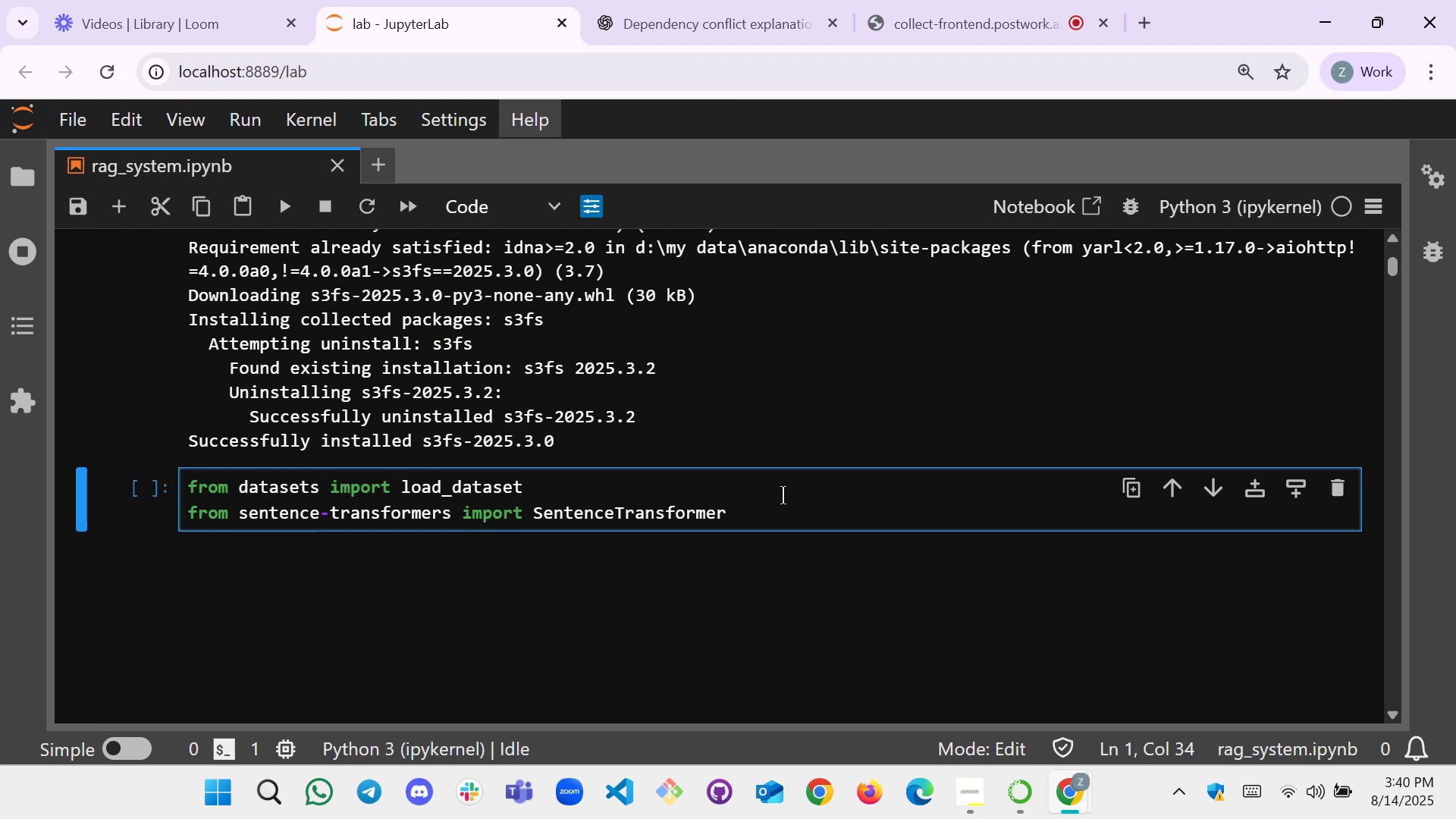 
key(Shift+Enter)
 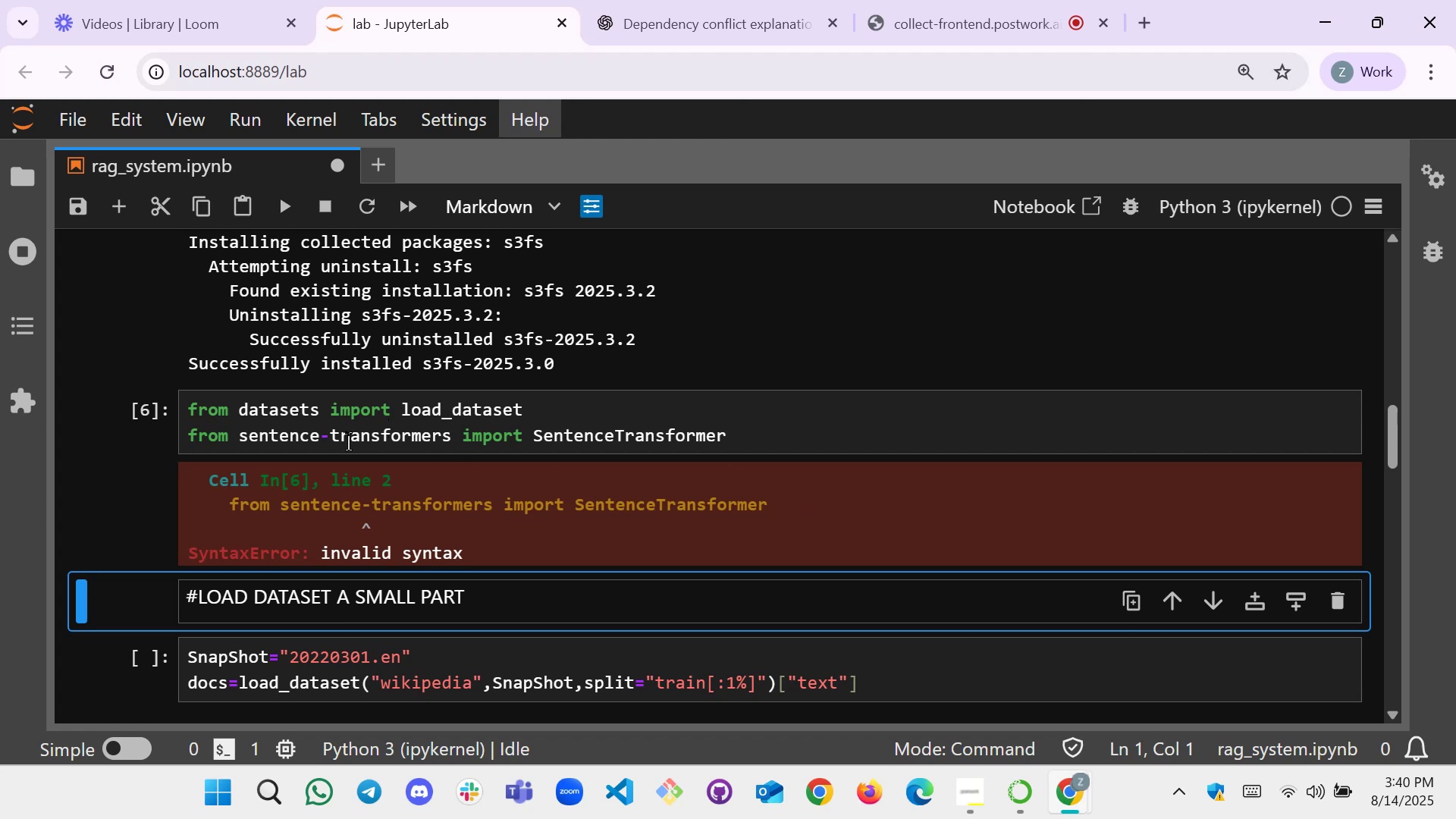 
left_click([331, 435])
 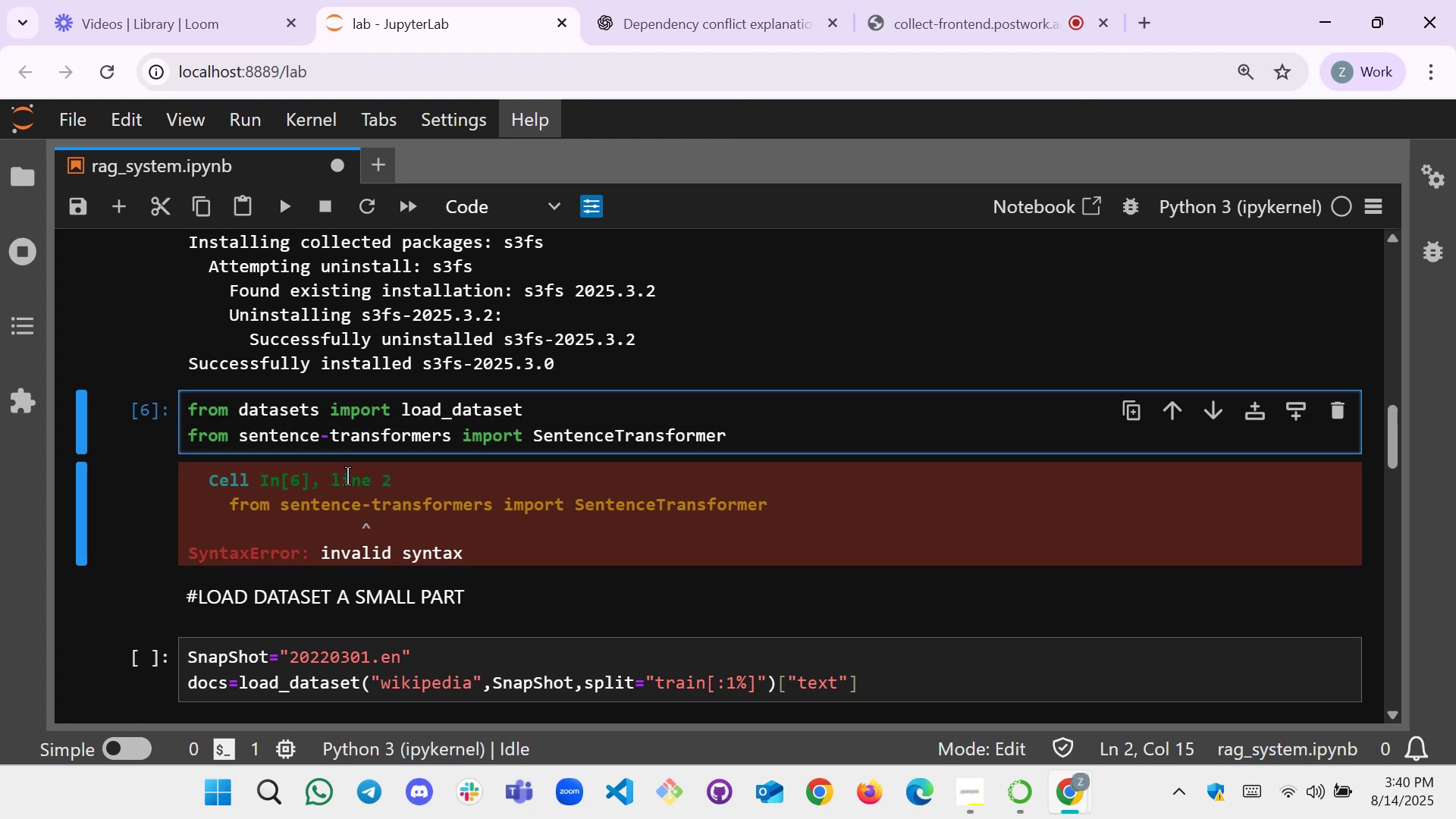 
key(Backspace)
 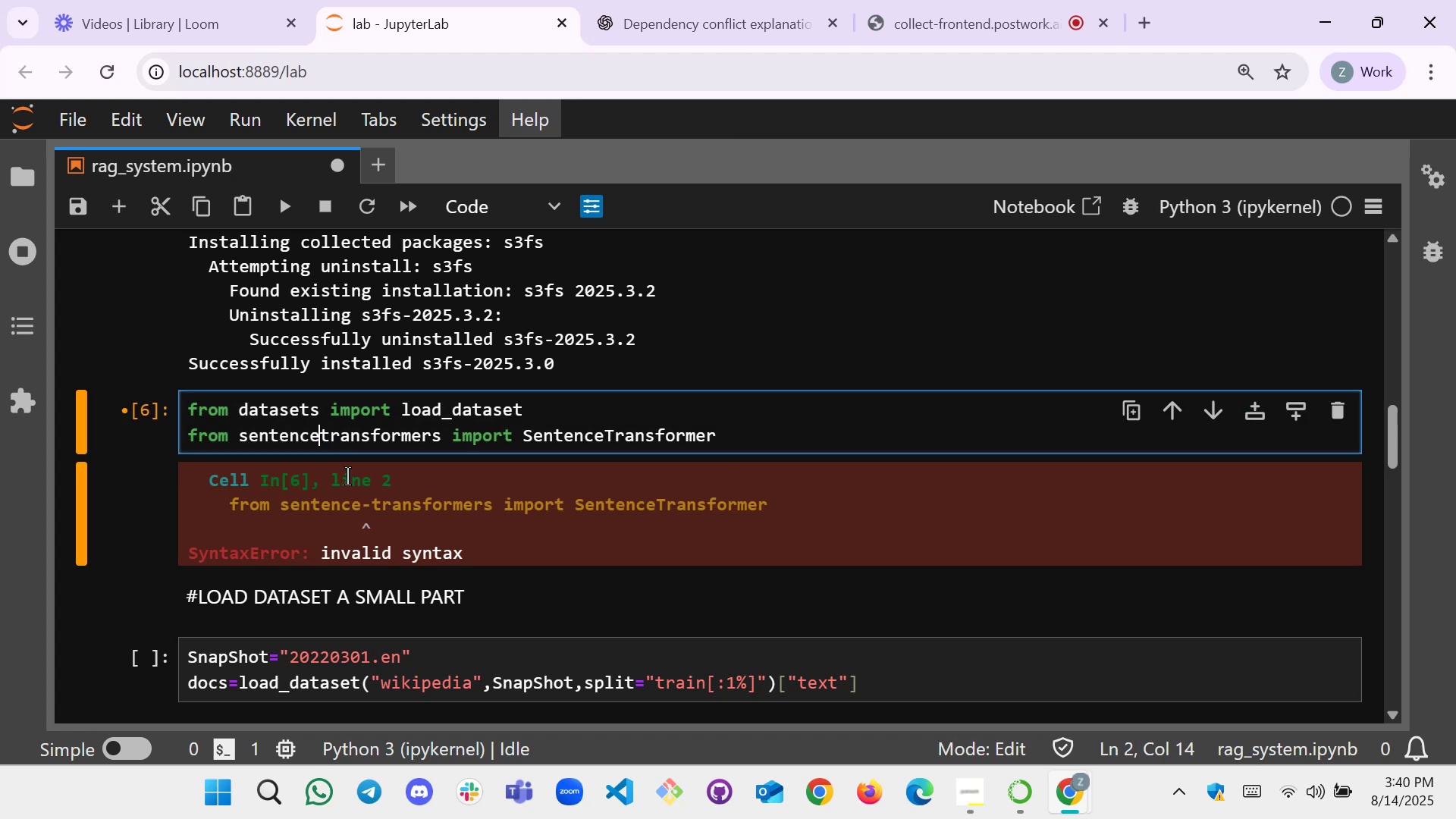 
key(Shift+Minus)
 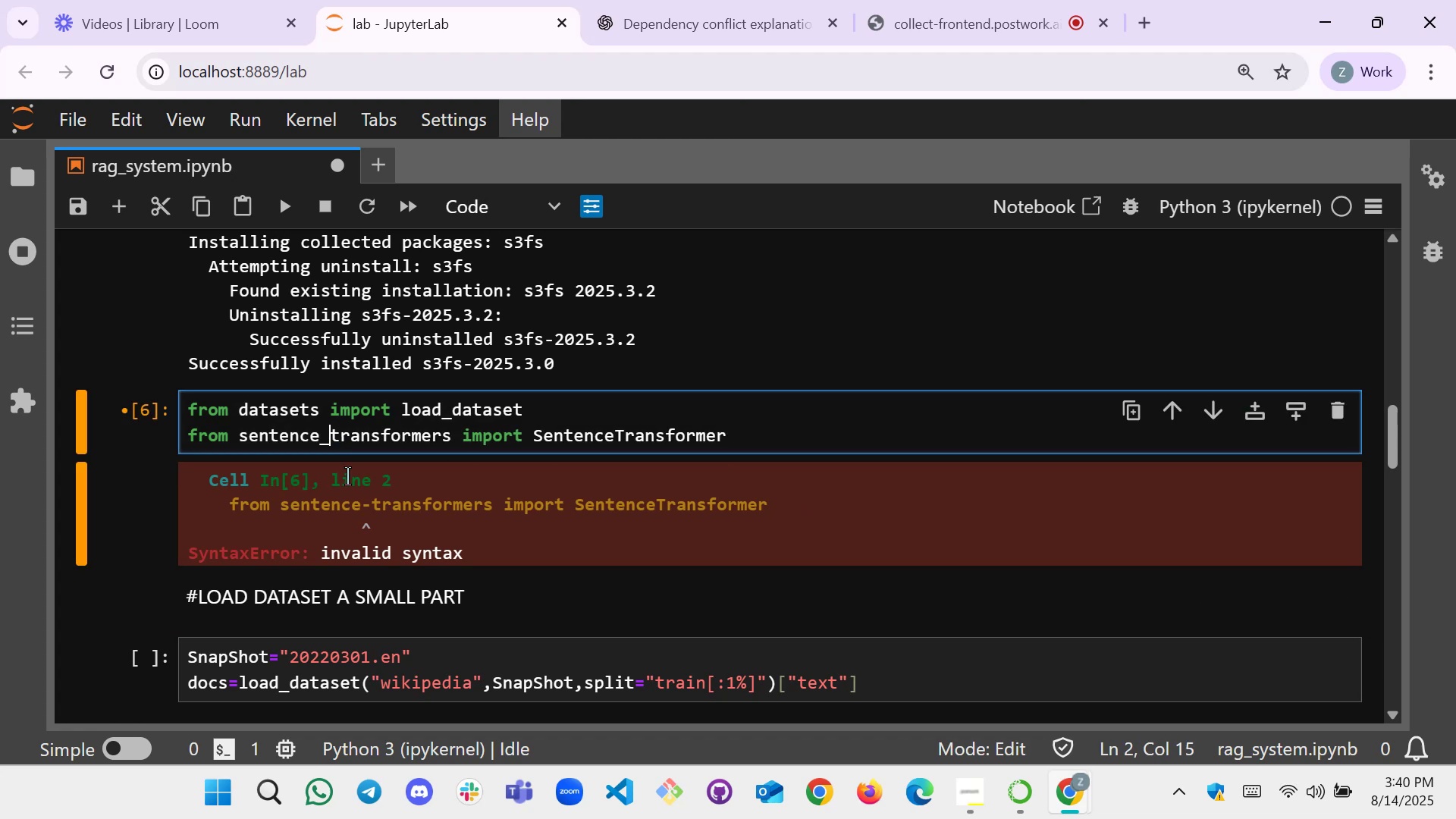 
key(Shift+Enter)
 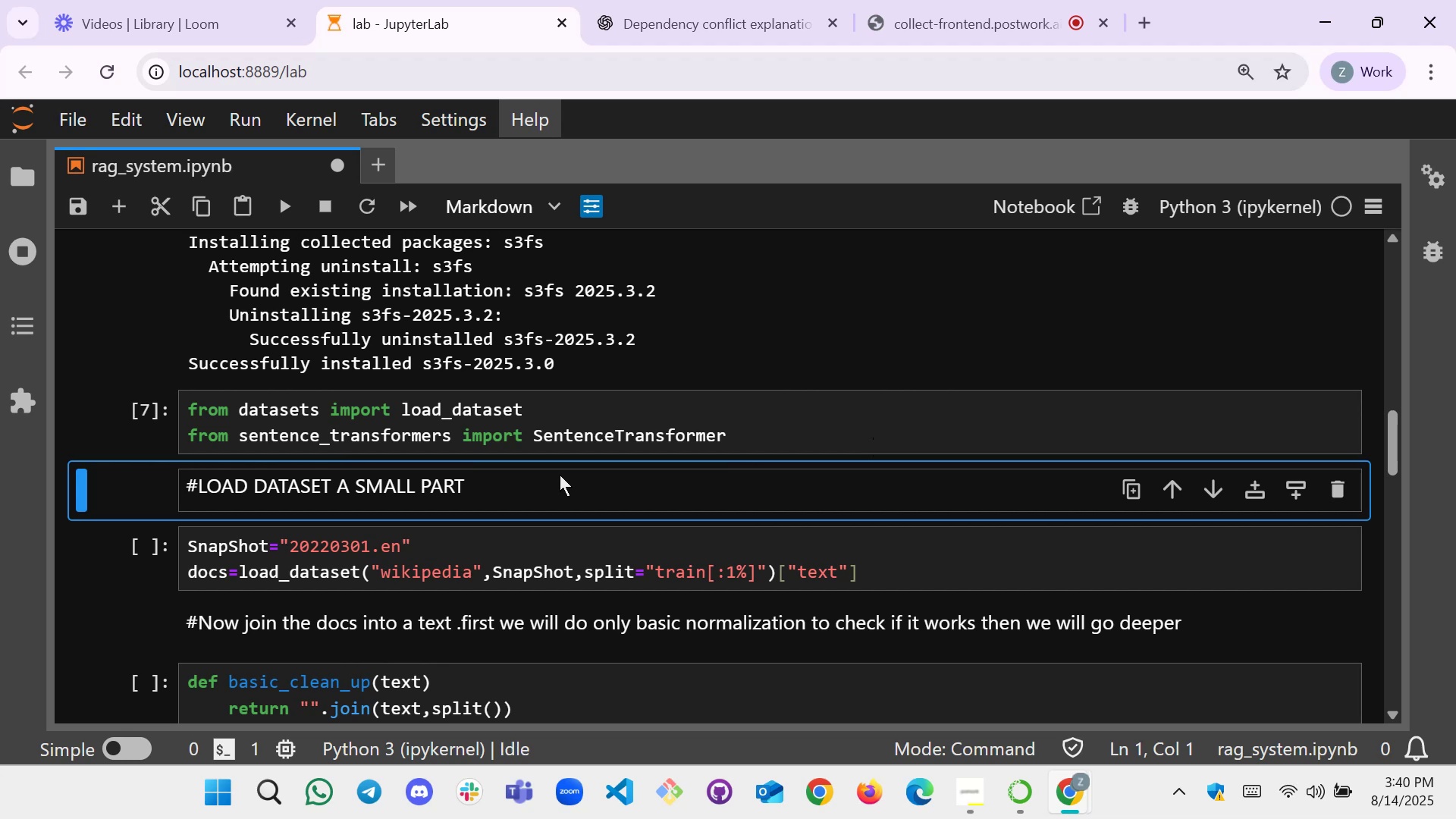 
wait(16.82)
 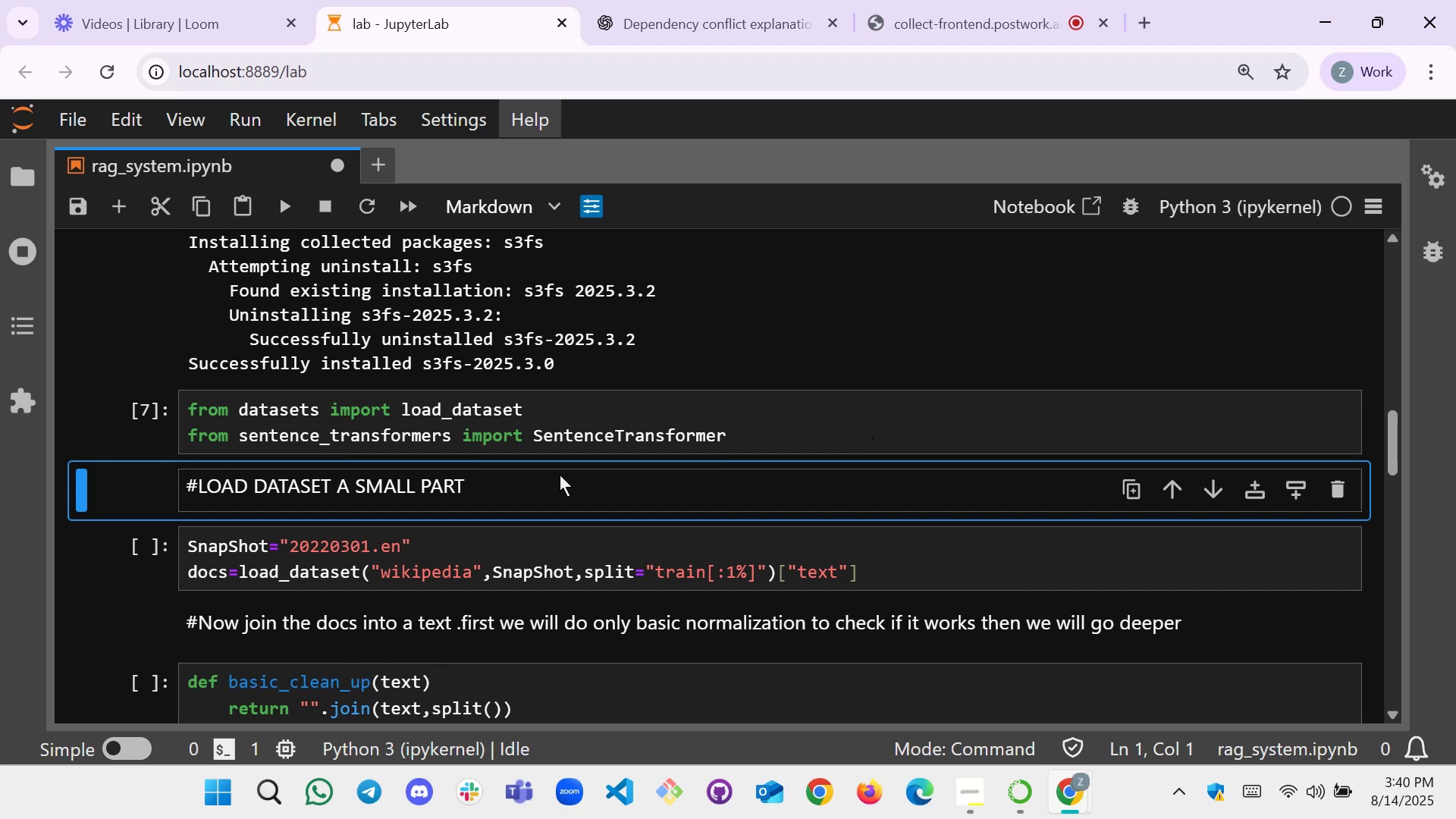 
left_click([740, 435])
 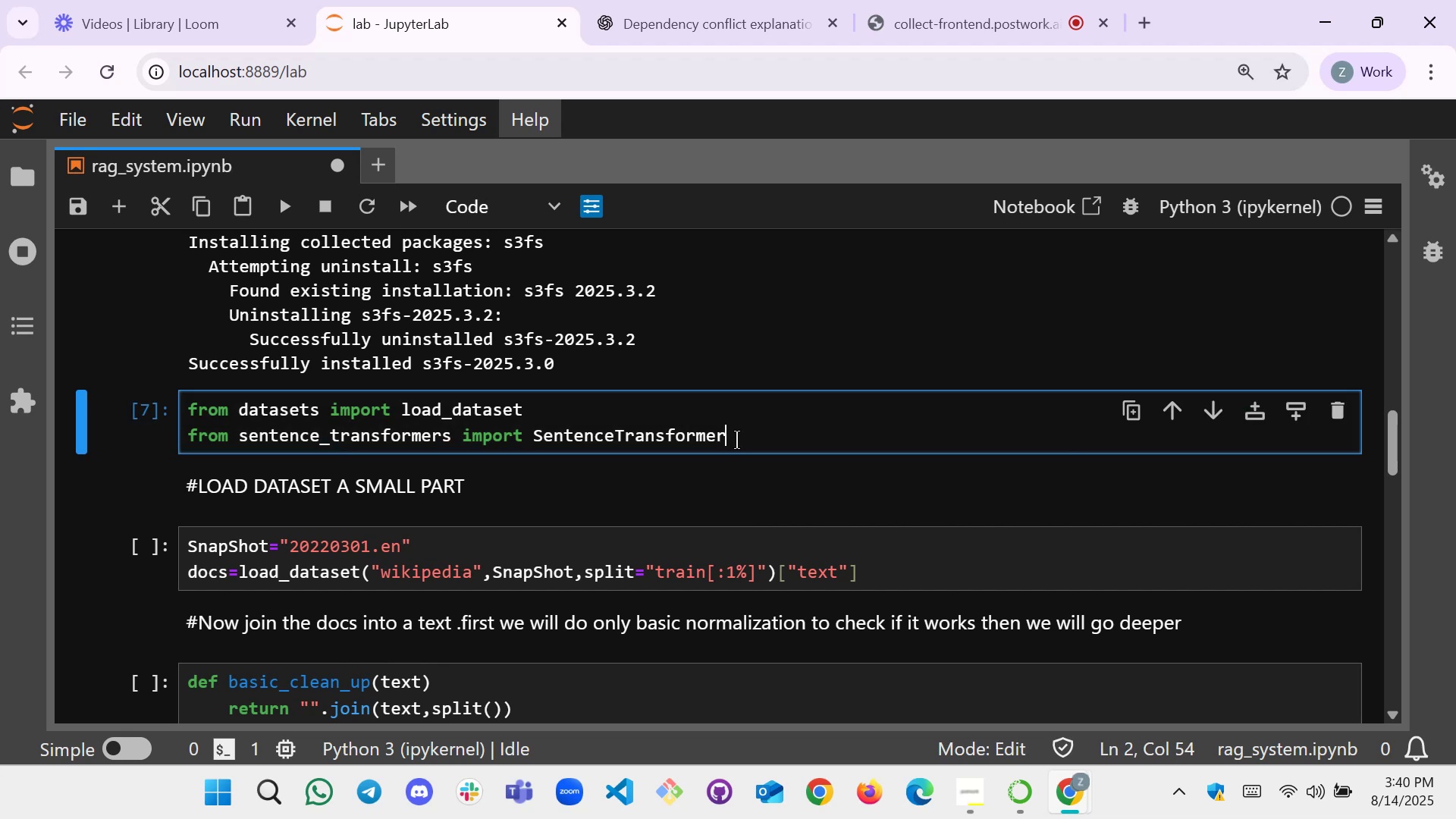 
key(Enter)
 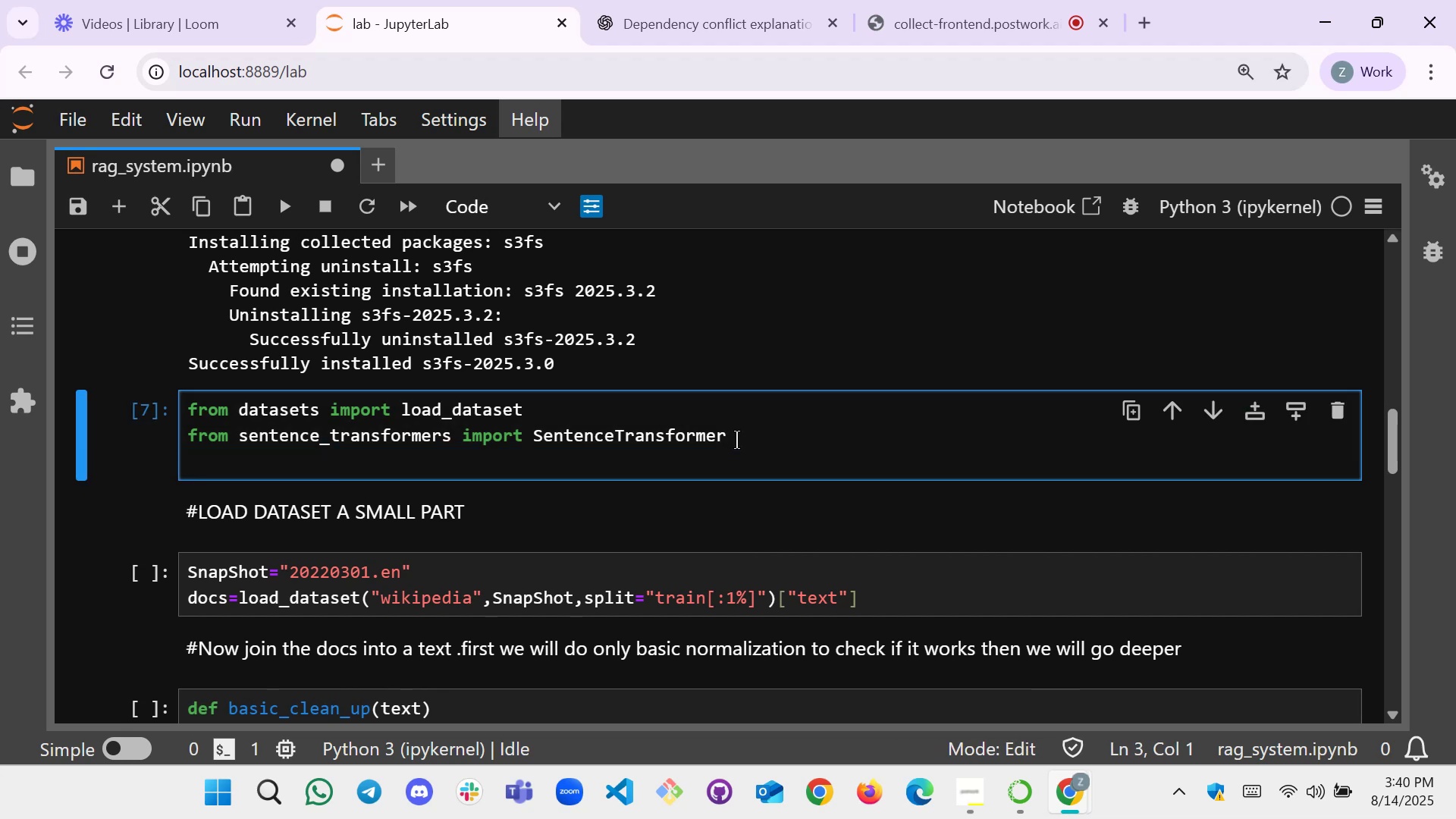 
type(import faiss)
 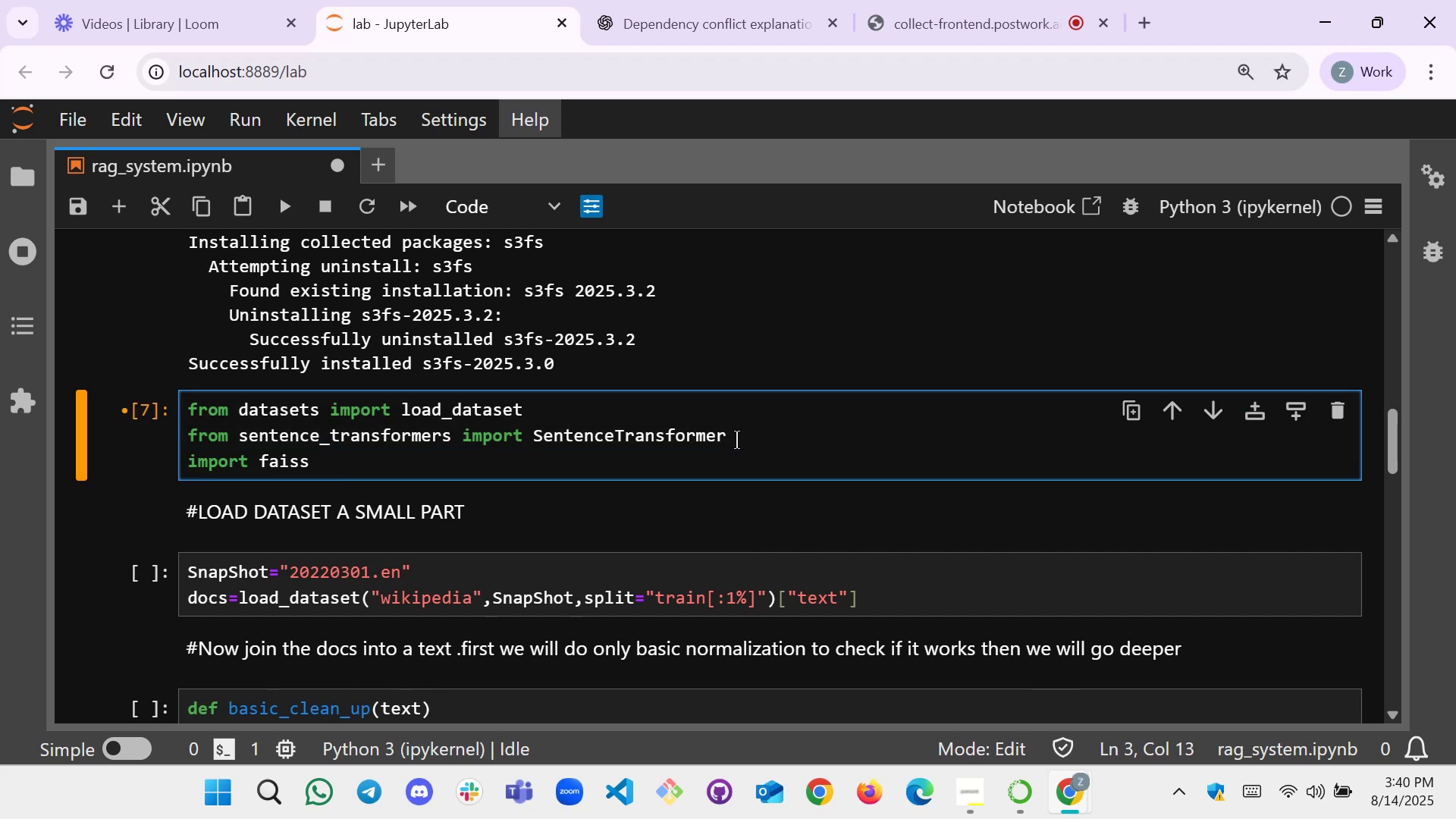 
key(Shift+Enter)
 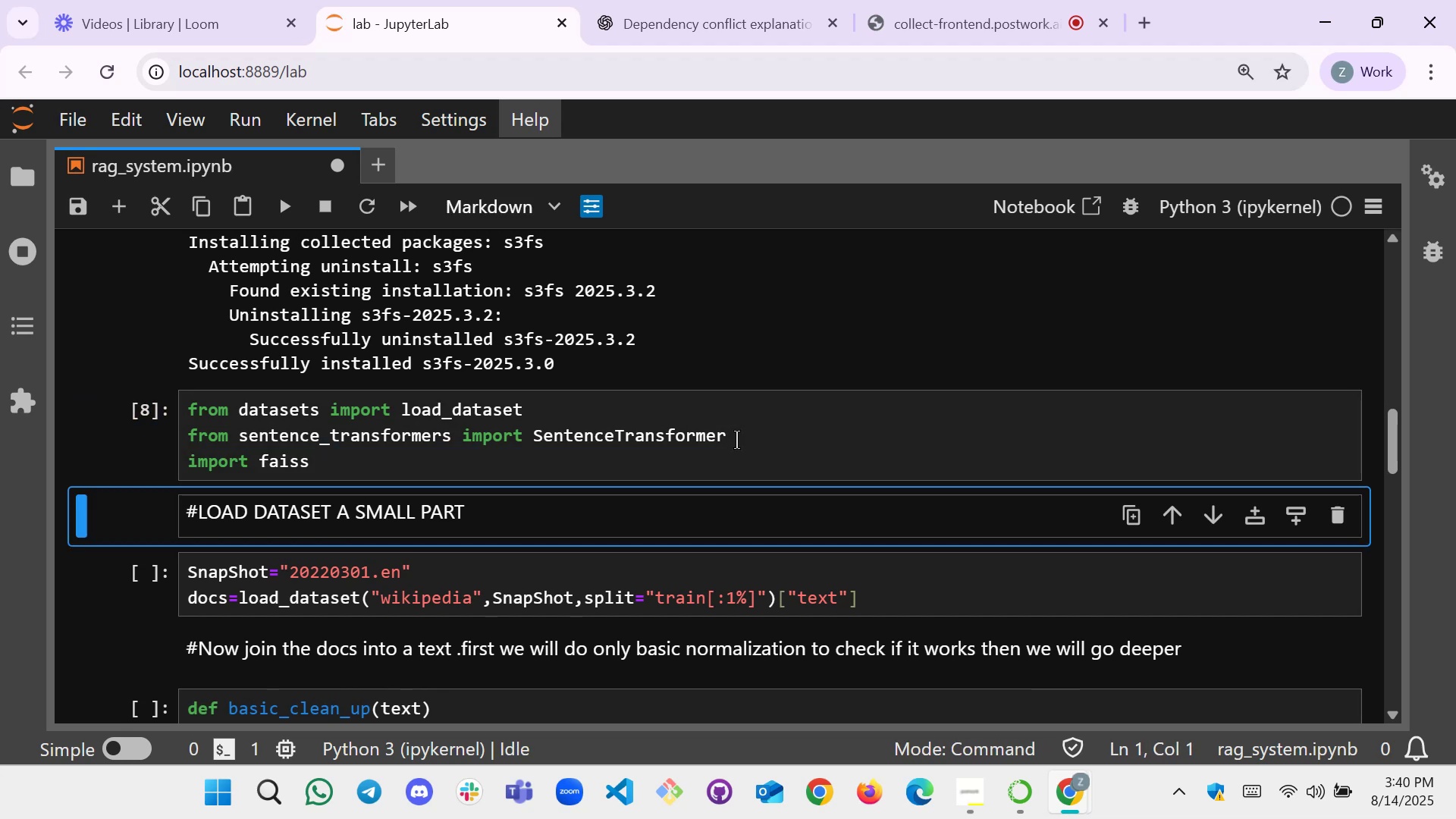 
scroll: coordinate [653, 507], scroll_direction: down, amount: 1.0
 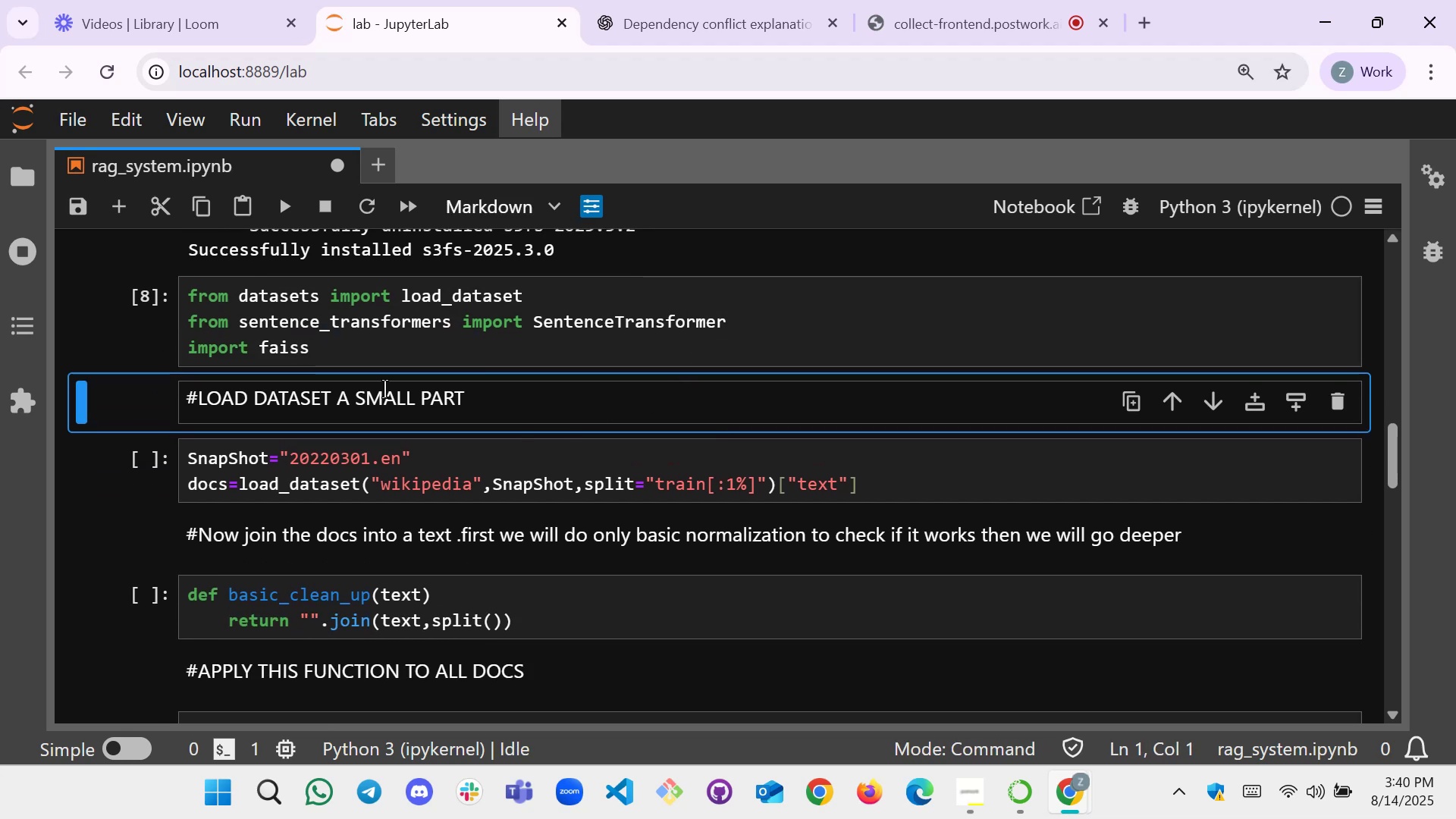 
key(Shift+Enter)
 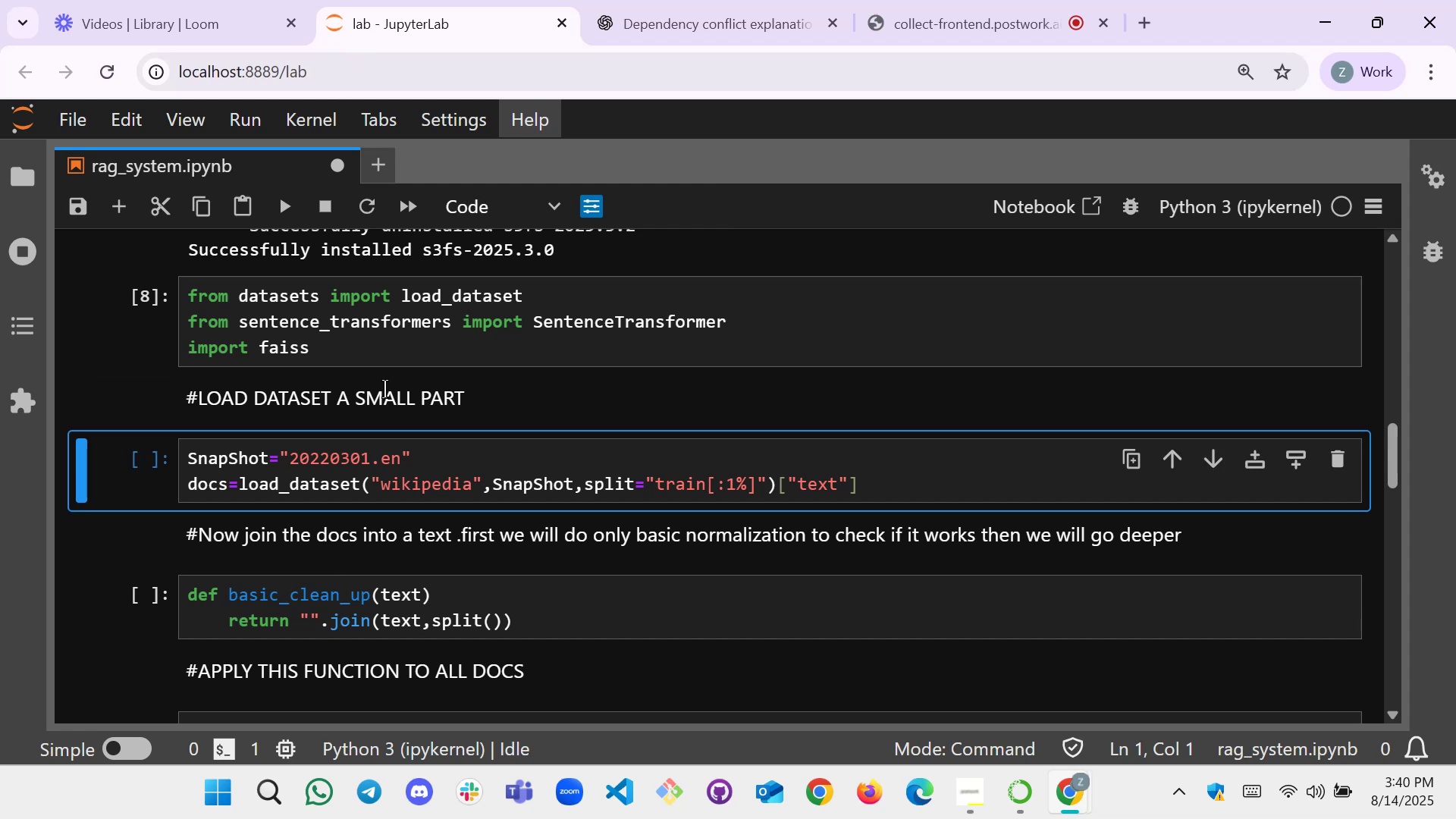 
key(Shift+Enter)
 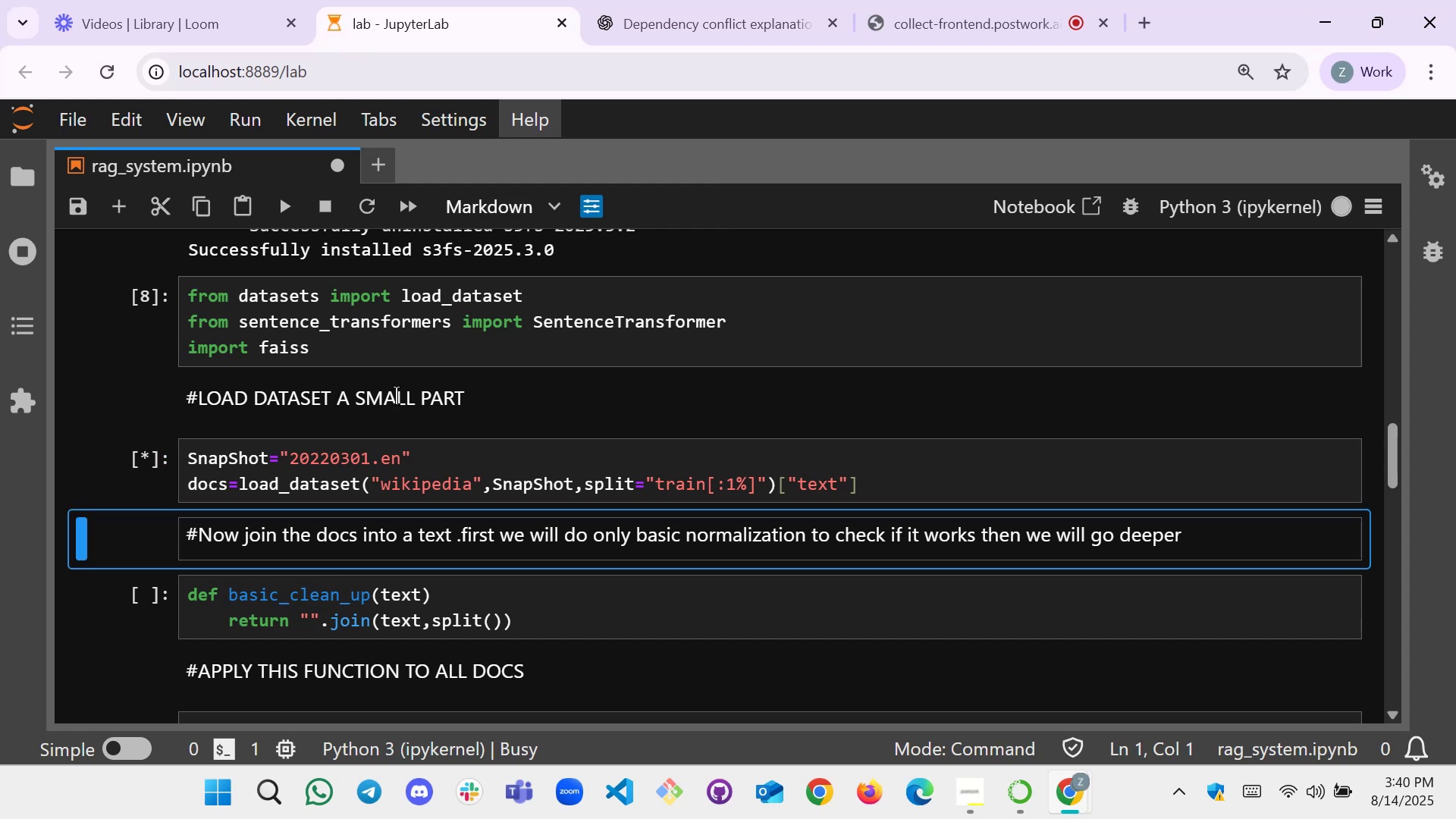 
scroll: coordinate [406, 447], scroll_direction: down, amount: 1.0
 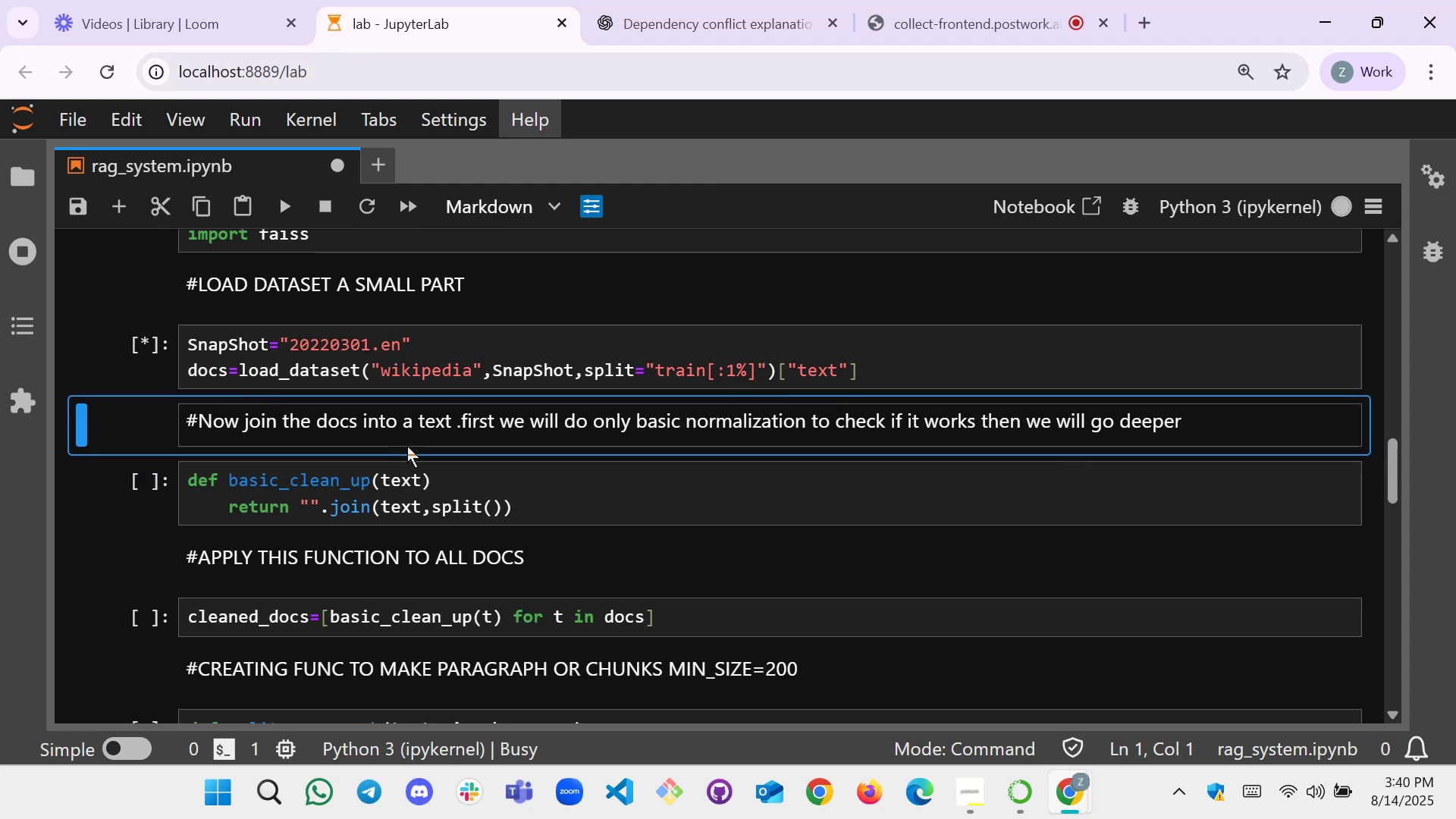 
scroll: coordinate [407, 445], scroll_direction: up, amount: 1.0
 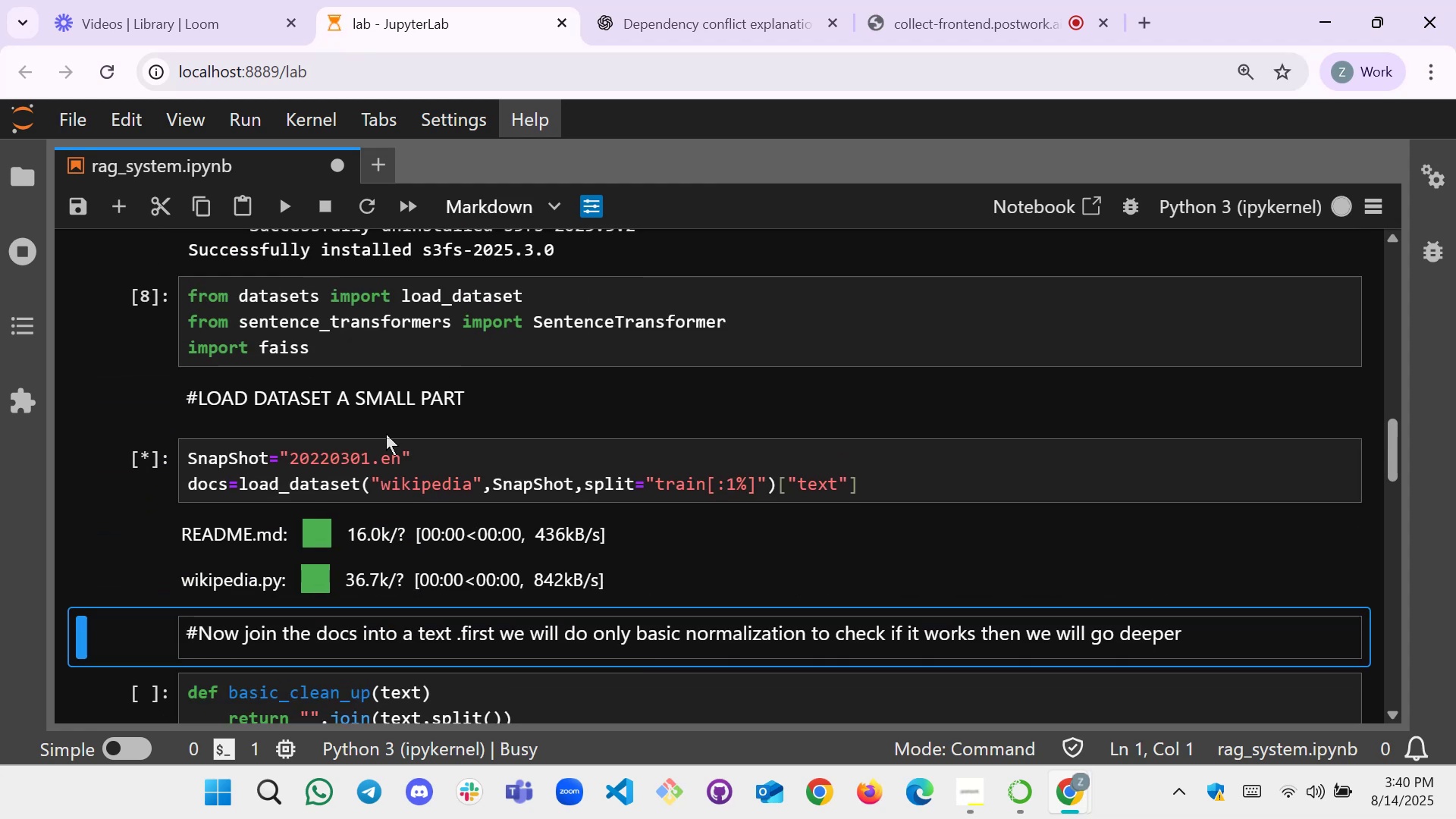 
scroll: coordinate [381, 447], scroll_direction: down, amount: 11.0
 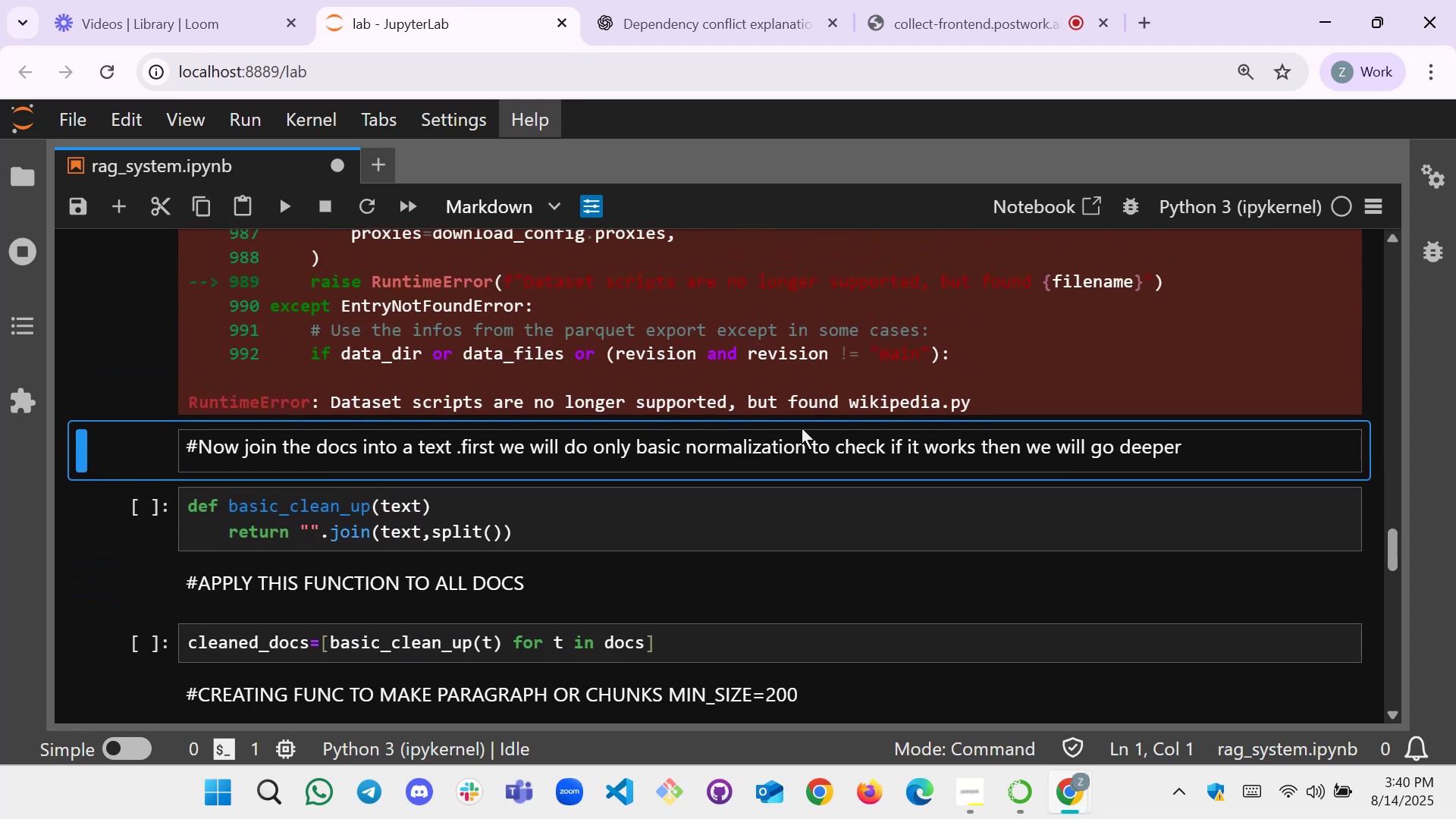 
scroll: coordinate [855, 426], scroll_direction: up, amount: 1.0
 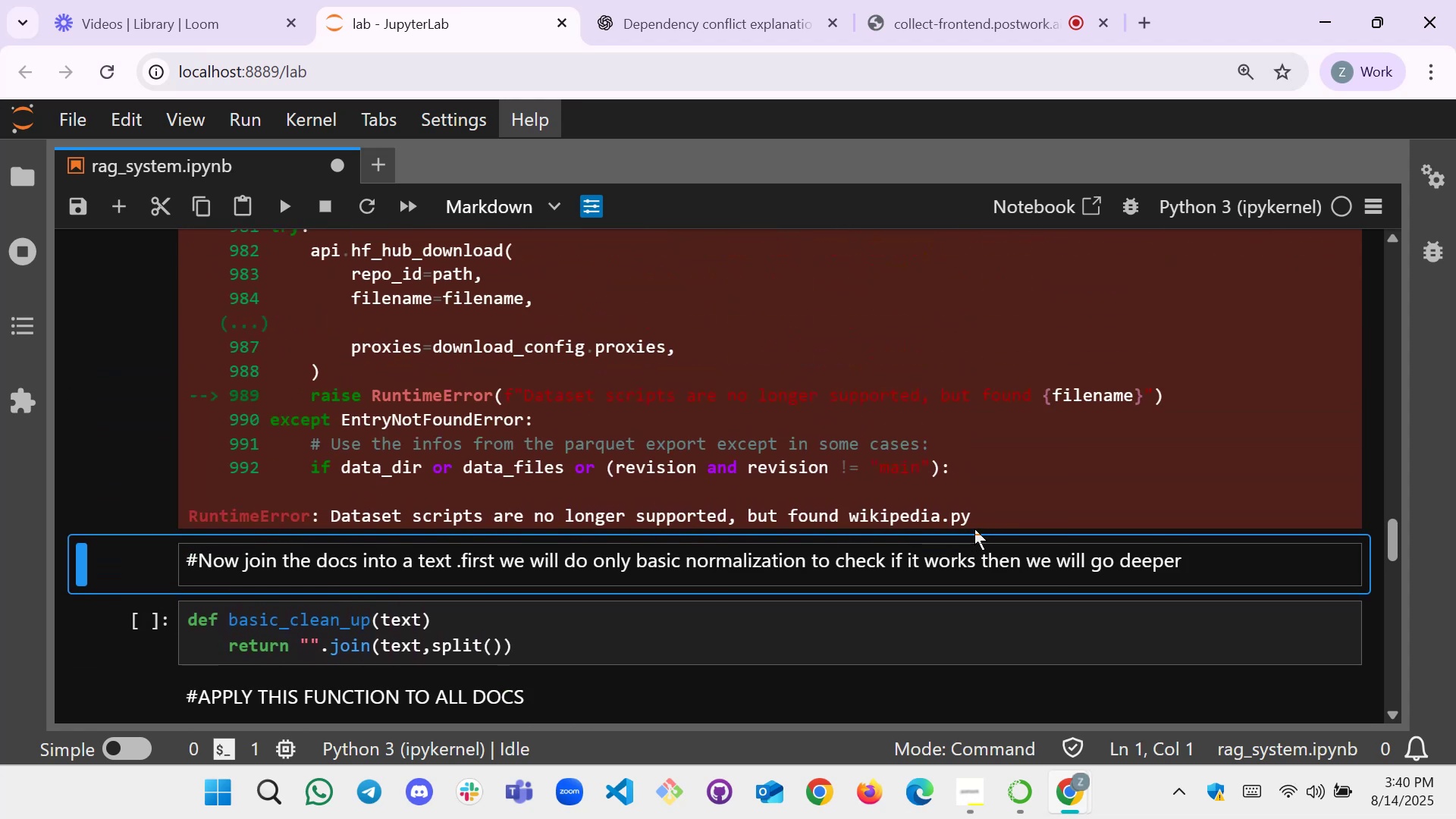 
left_click_drag(start_coordinate=[983, 520], to_coordinate=[188, 412])
 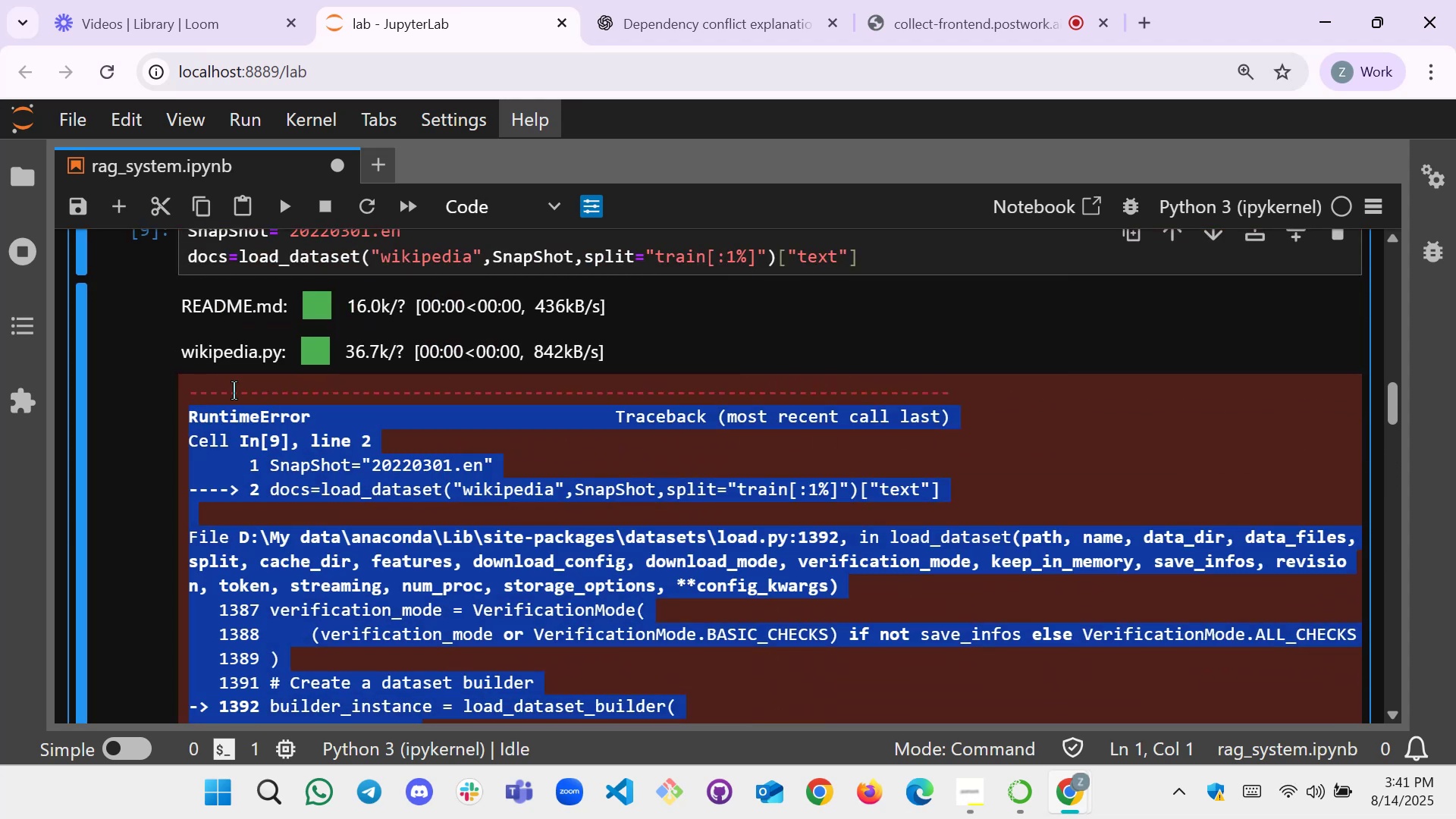 
scroll: coordinate [204, 442], scroll_direction: up, amount: 14.0
 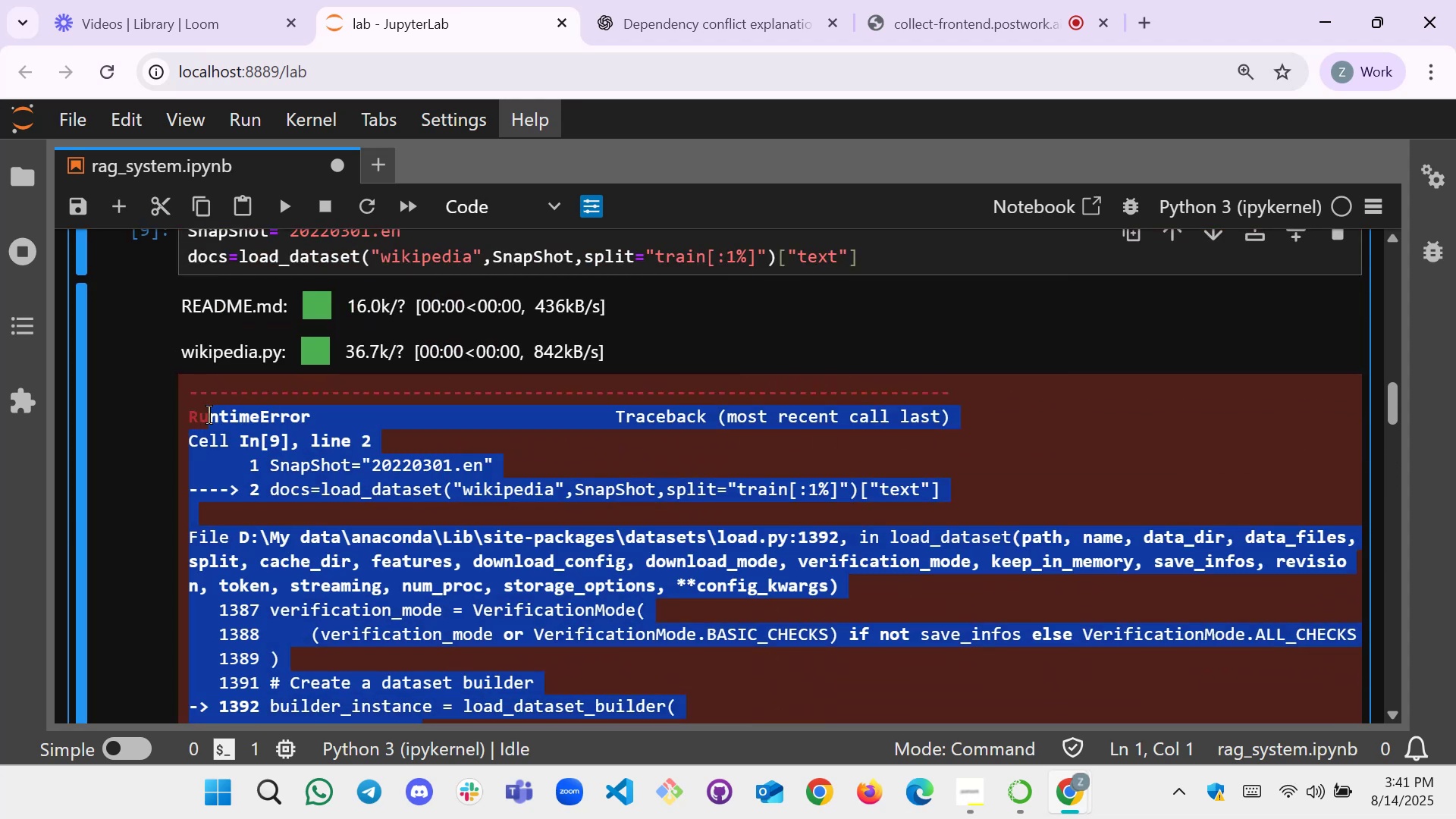 
key(Control+C)
 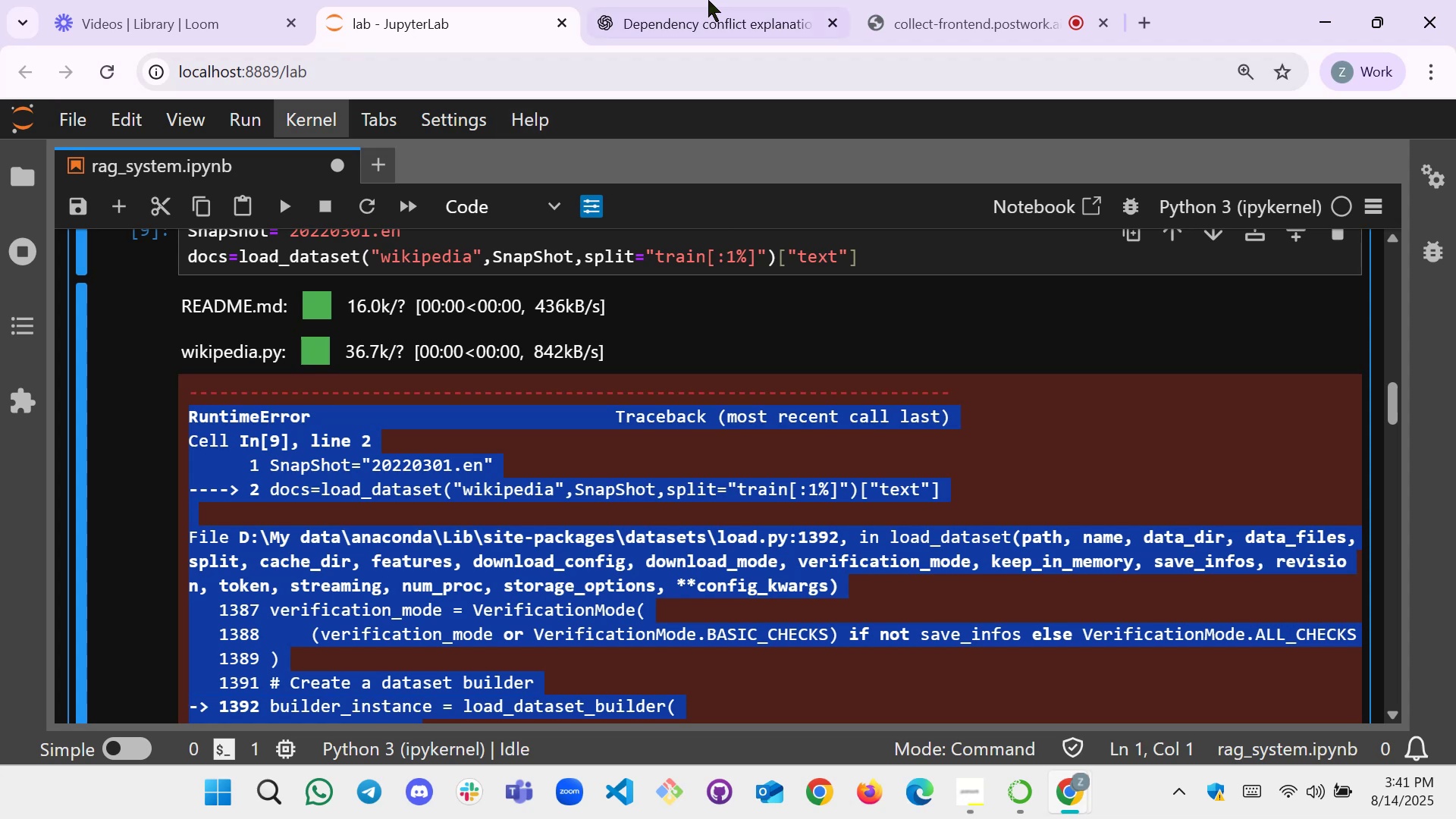 
left_click([713, 0])
 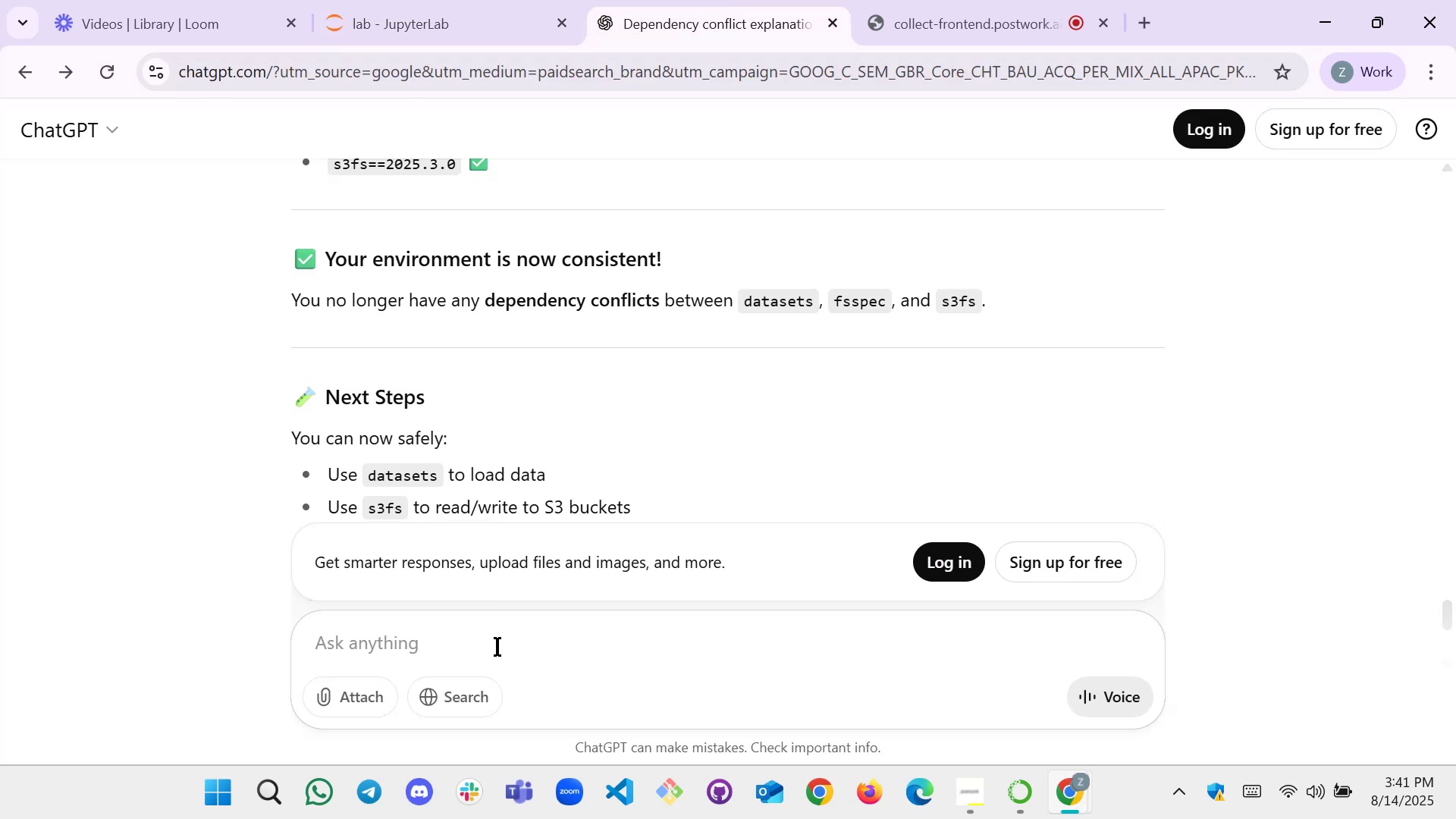 
left_click([489, 656])
 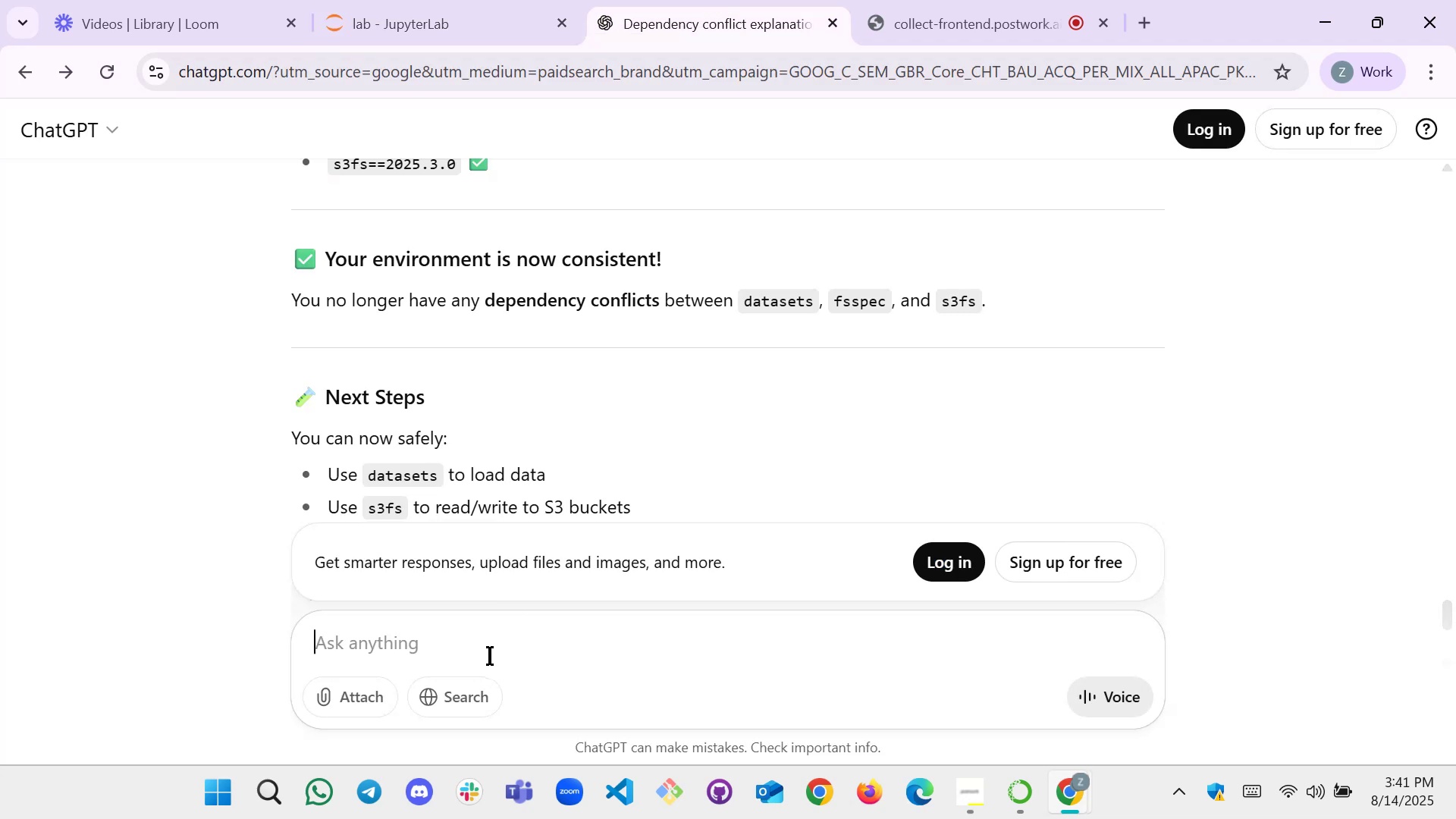 
key(Control+V)
 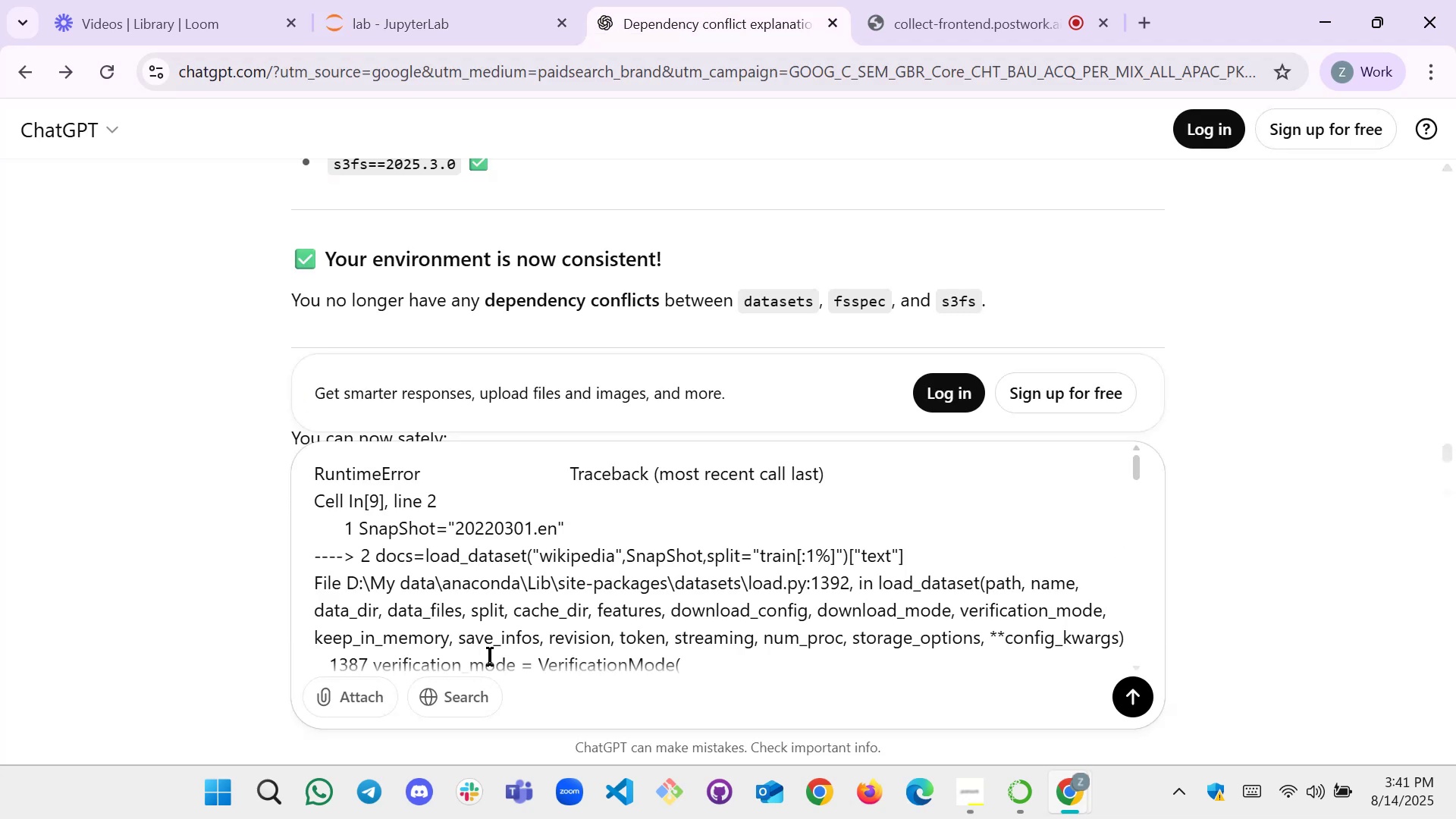 
key(Shift+Enter)
 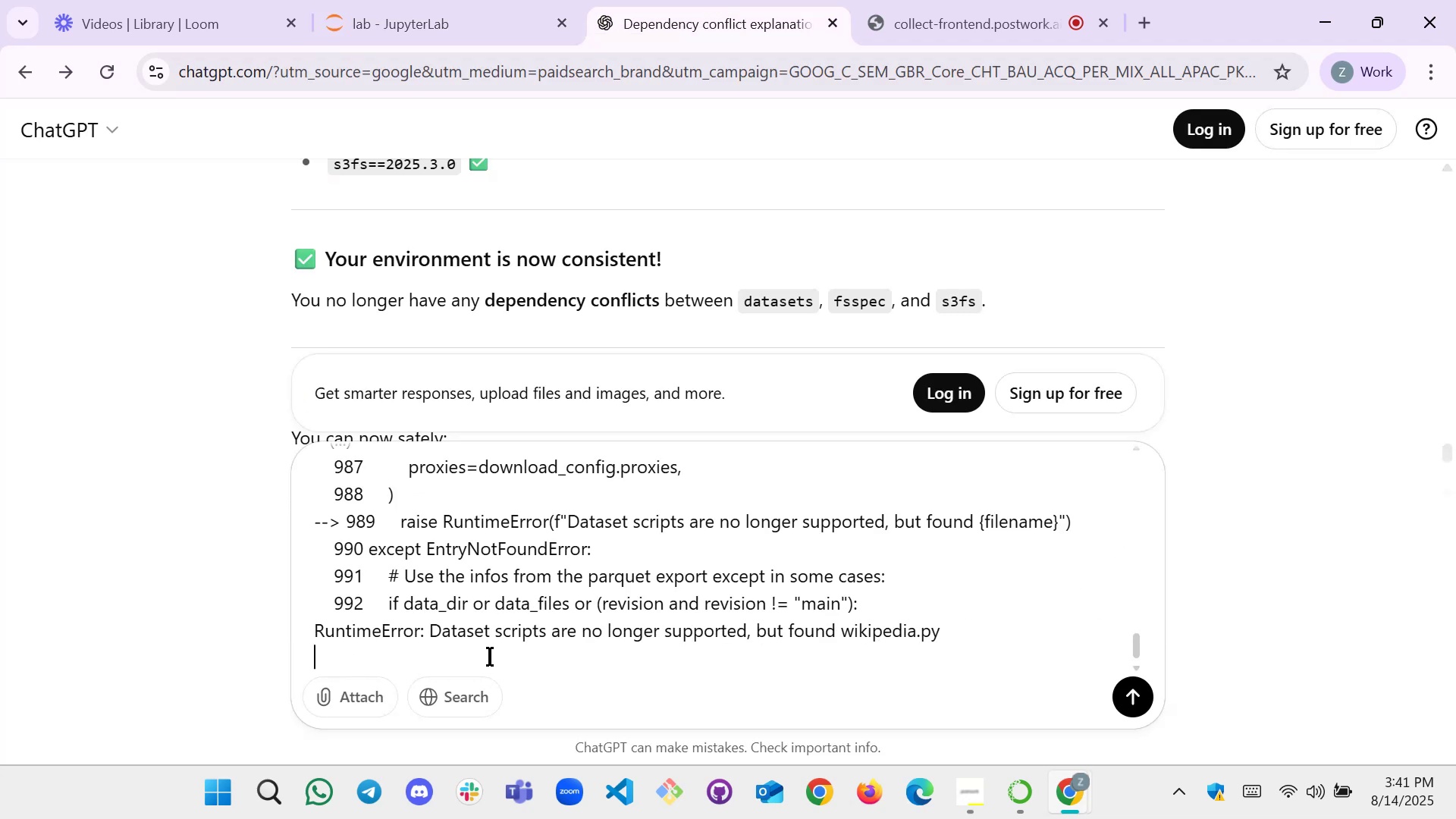 
key(Shift+Enter)
 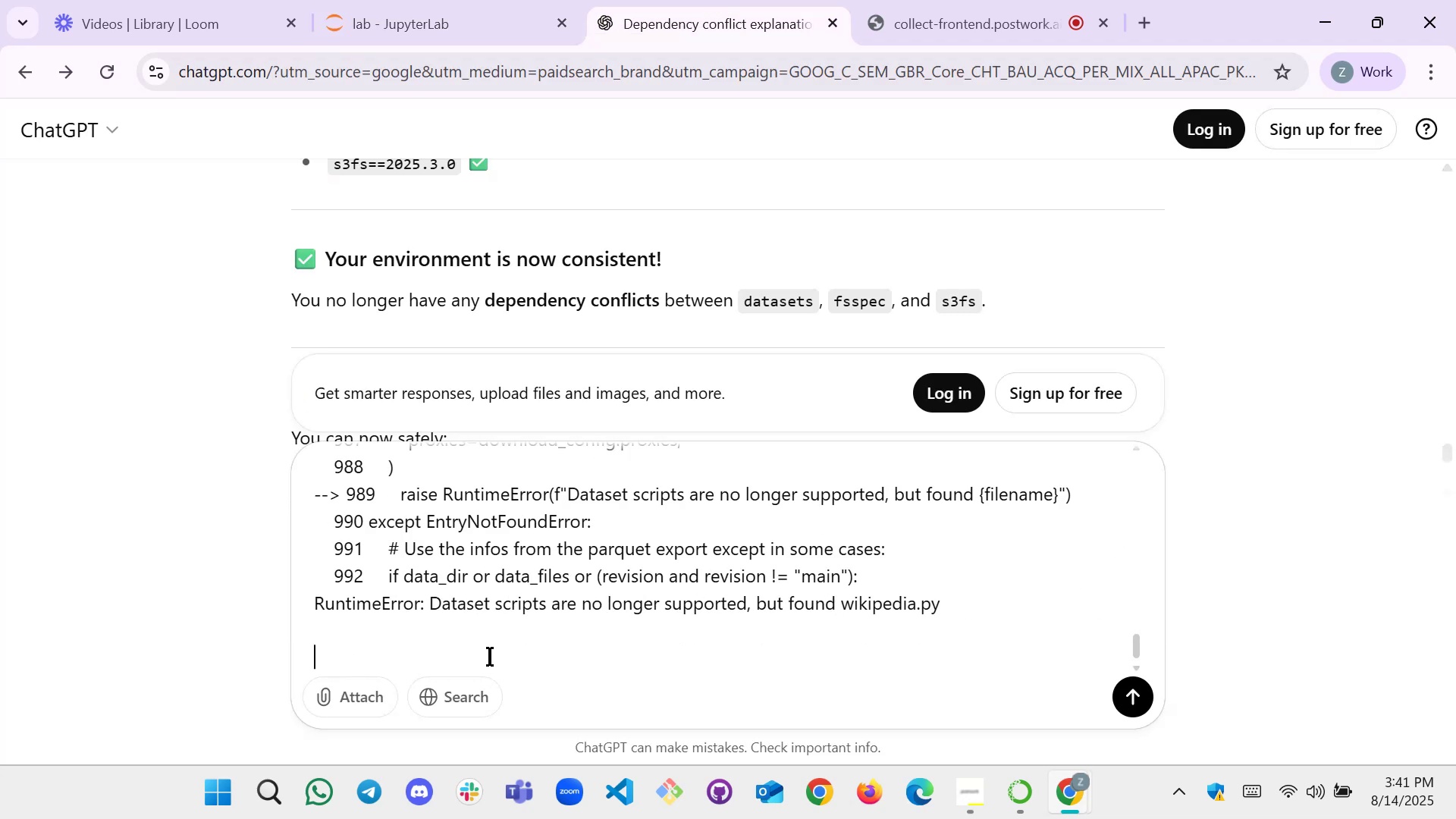 
key(Shift+Enter)
 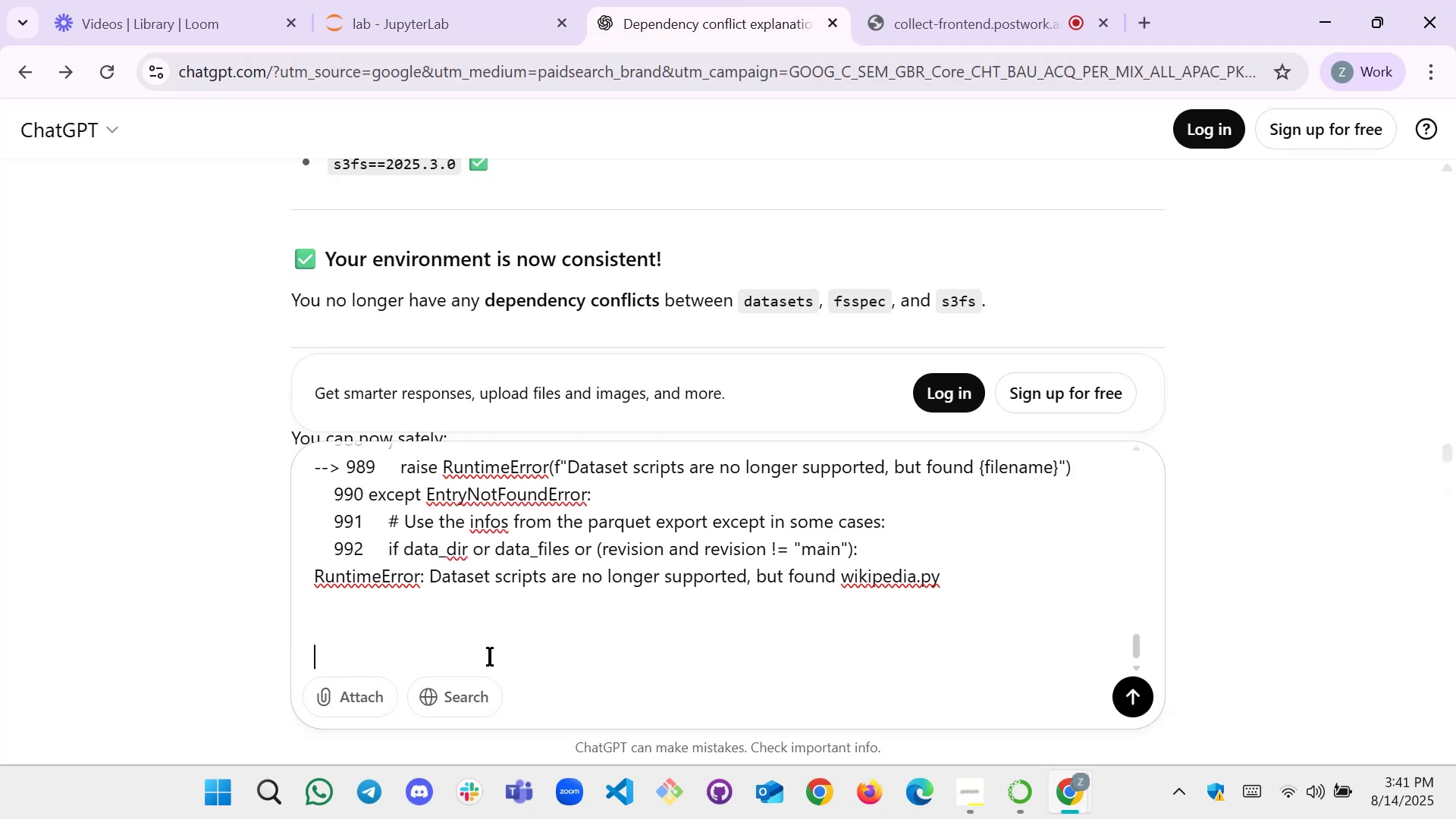 
type(how to fix this prbloem)
key(Backspace)
key(Backspace)
key(Backspace)
key(Backspace)
key(Backspace)
type(oblem)
 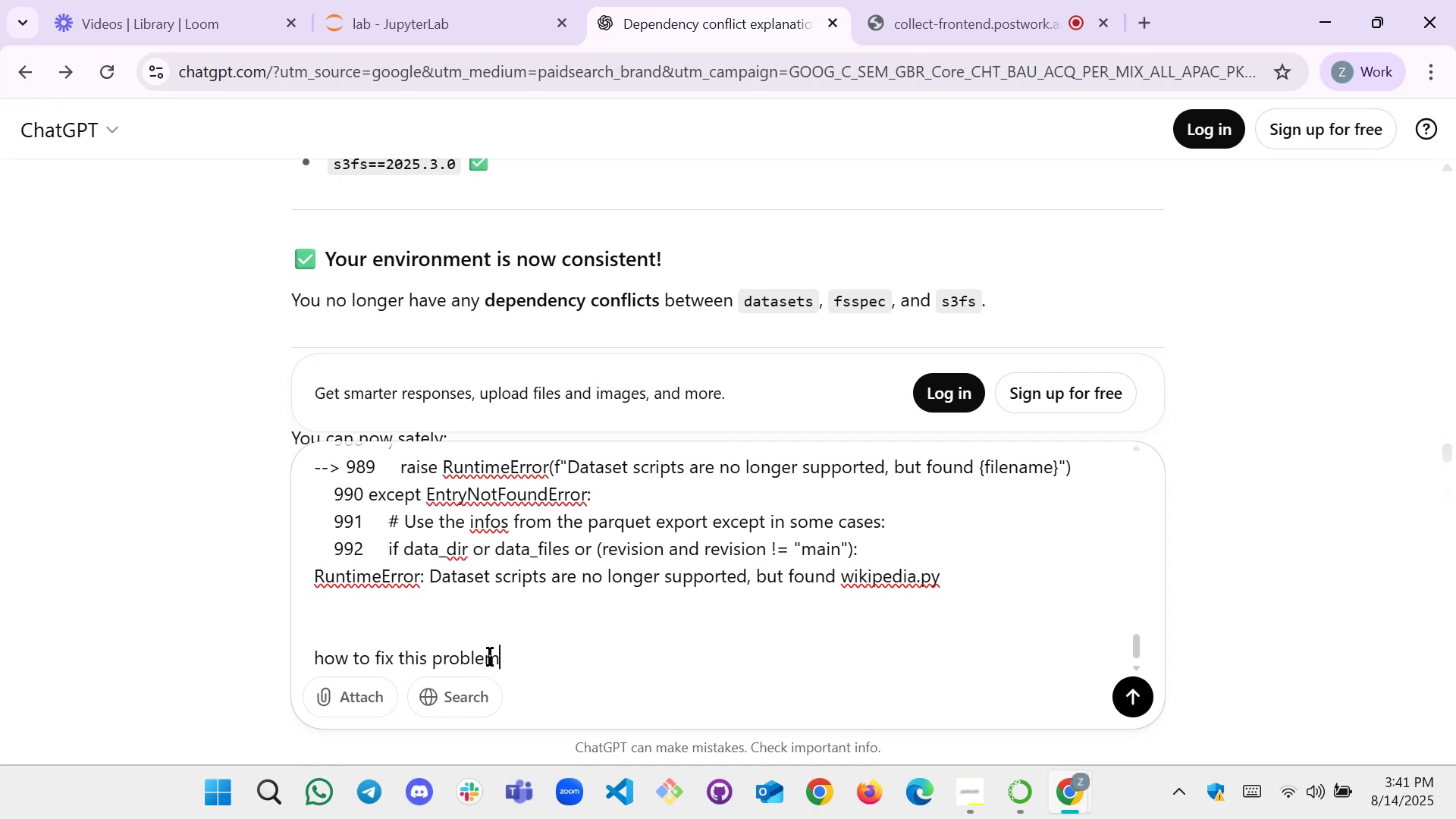 
key(Enter)
 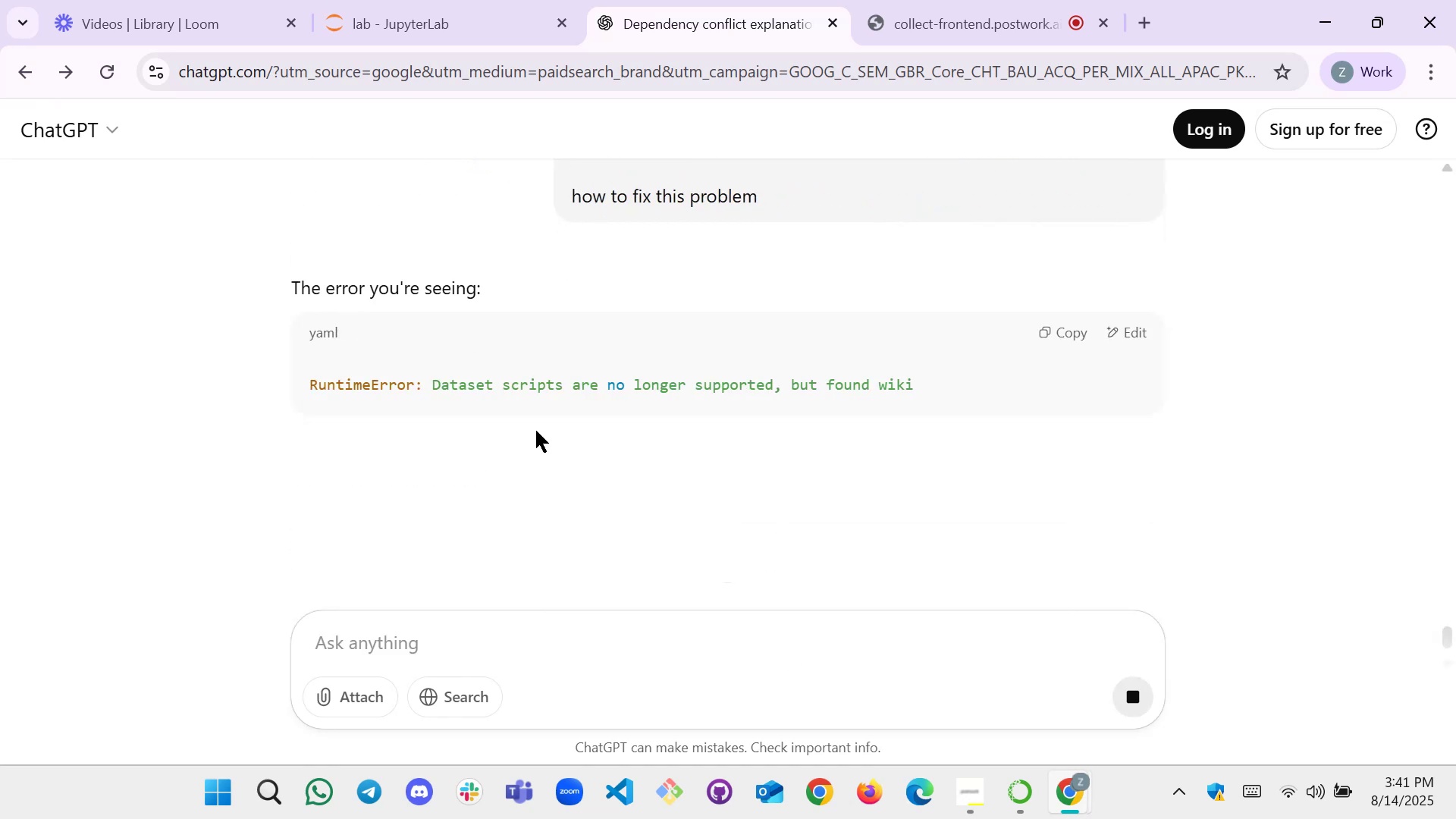 
scroll: coordinate [676, 405], scroll_direction: down, amount: 1.0
 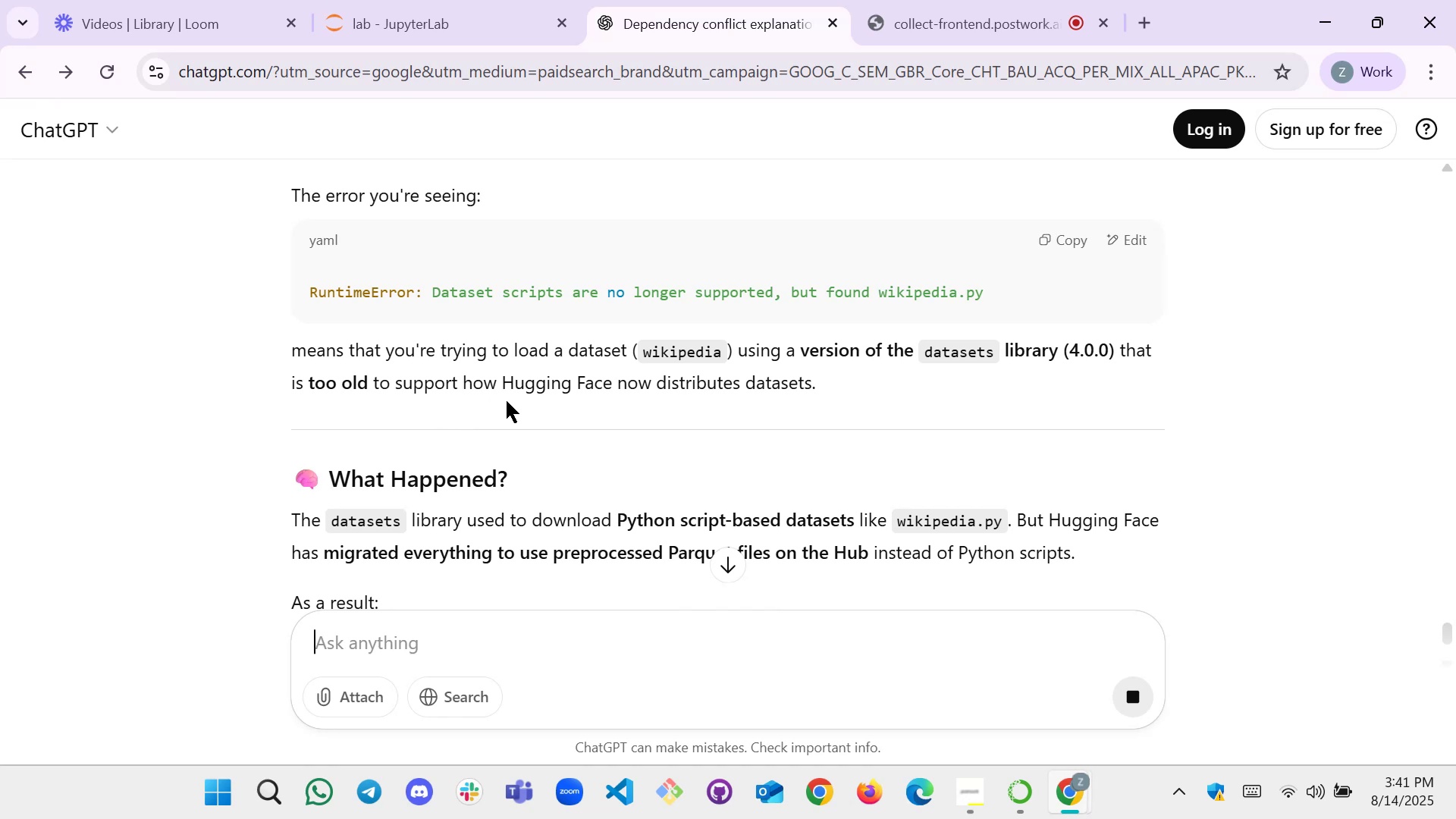 
wait(6.13)
 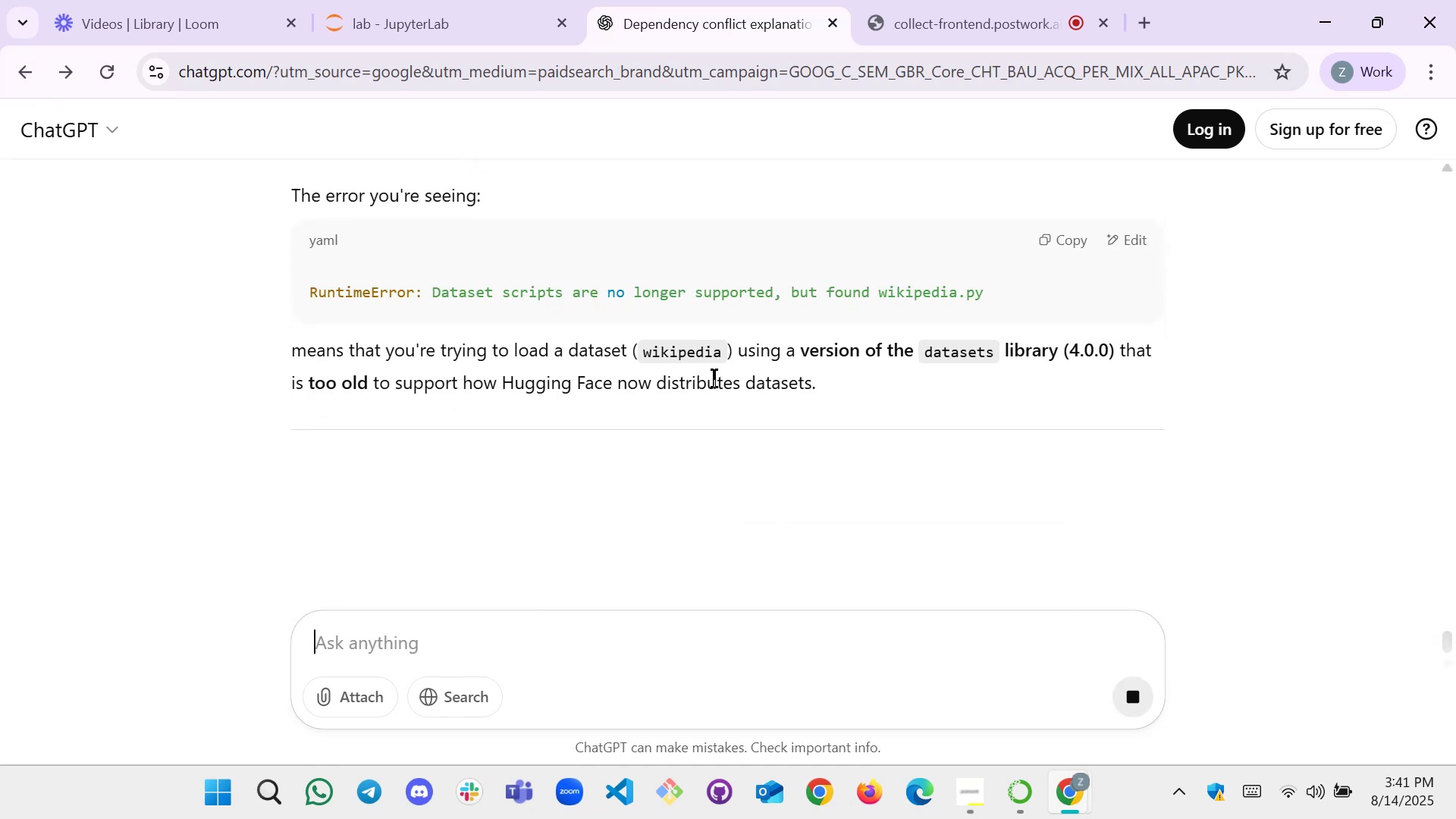 
scroll: coordinate [457, 356], scroll_direction: down, amount: 5.0
 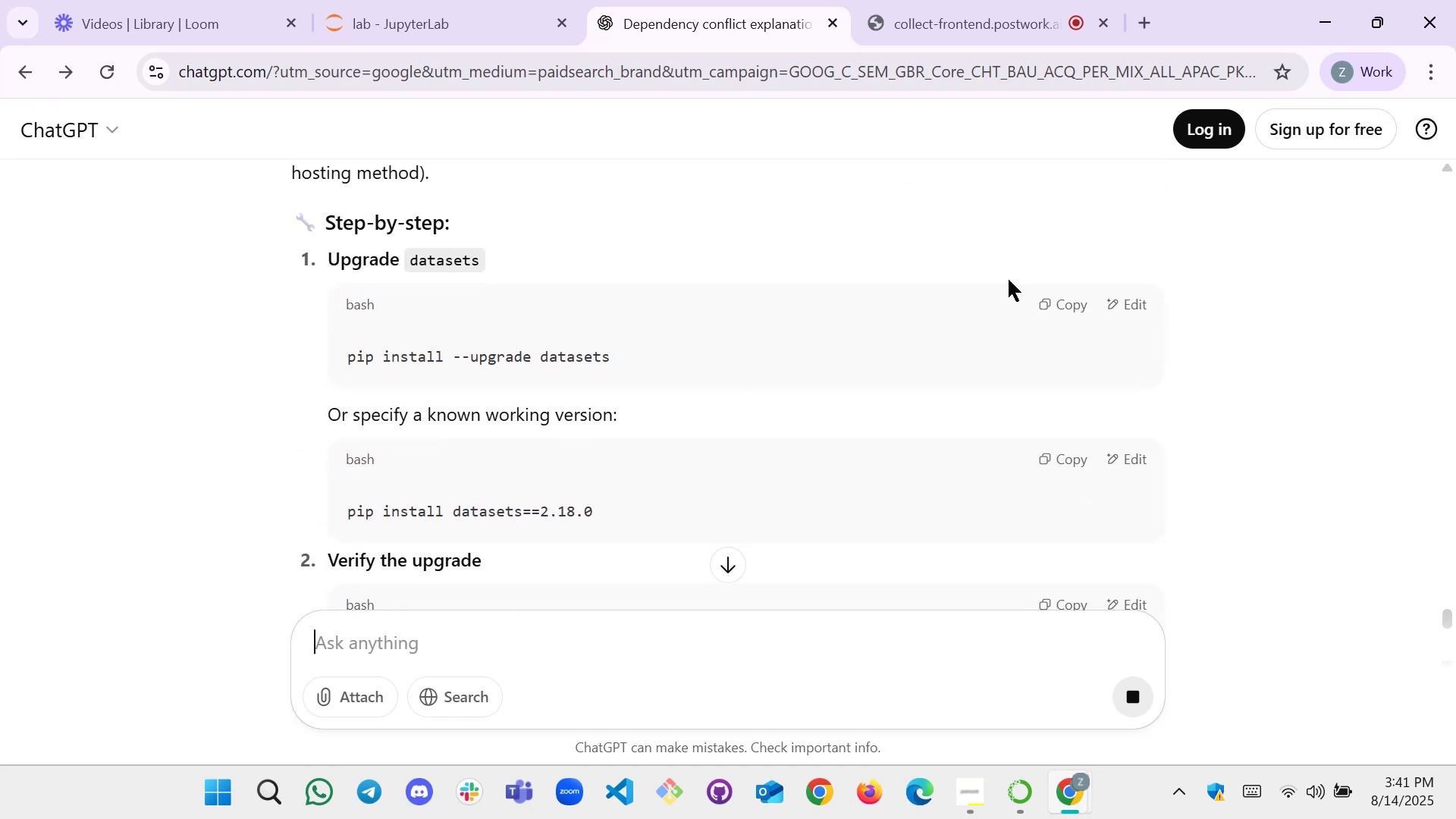 
wait(6.68)
 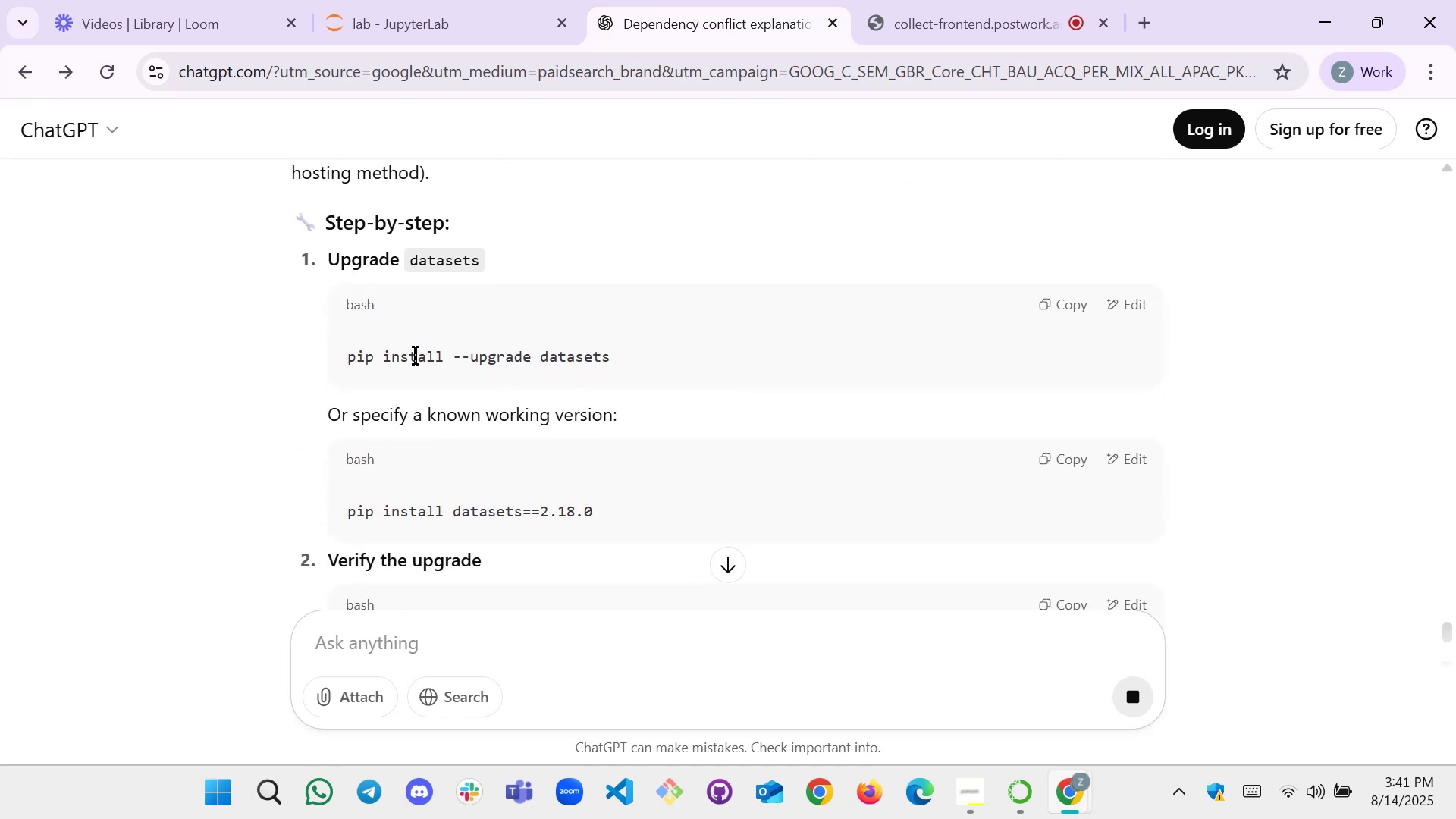 
scroll: coordinate [952, 282], scroll_direction: down, amount: 1.0
 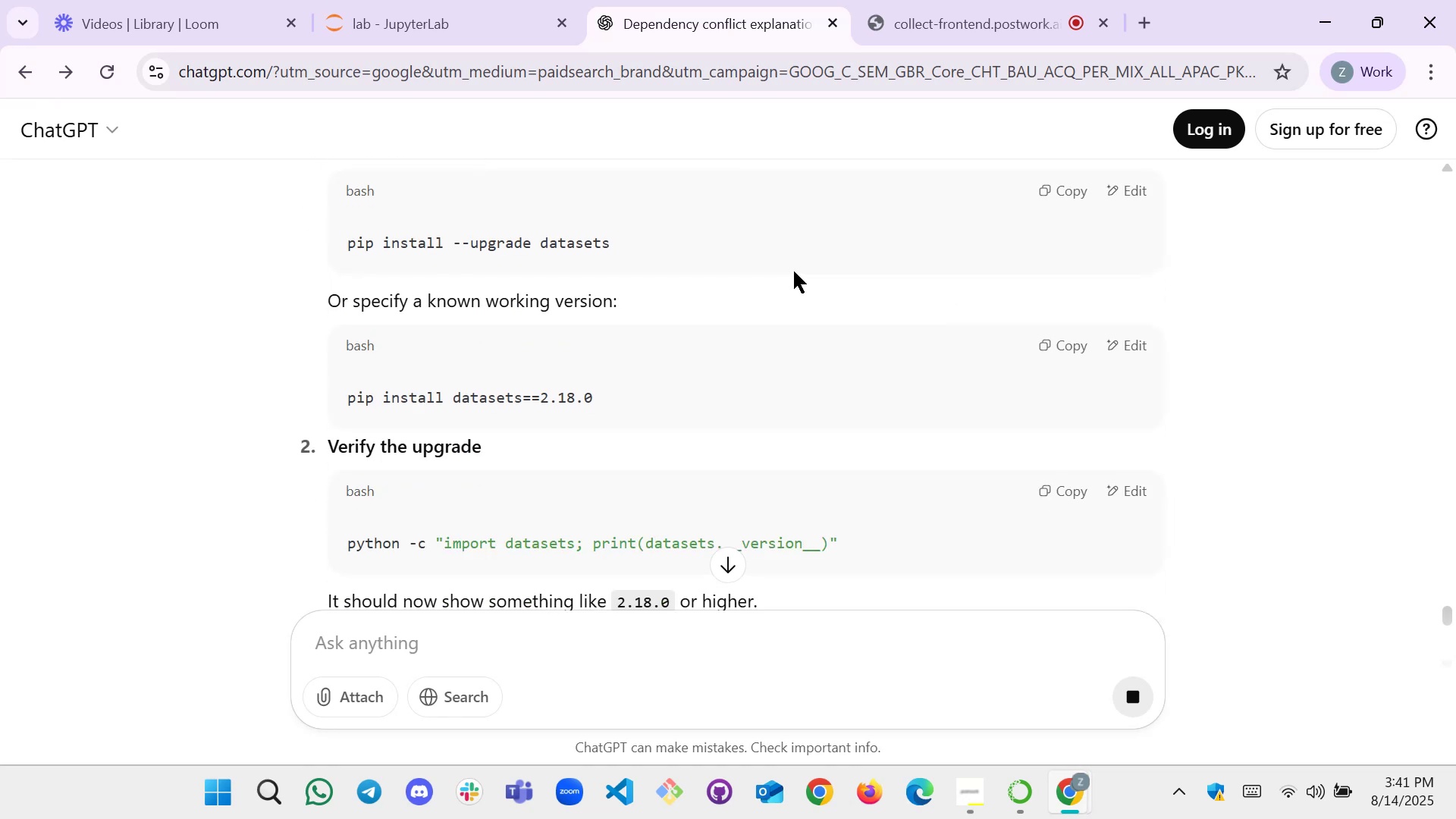 
scroll: coordinate [795, 272], scroll_direction: up, amount: 1.0
 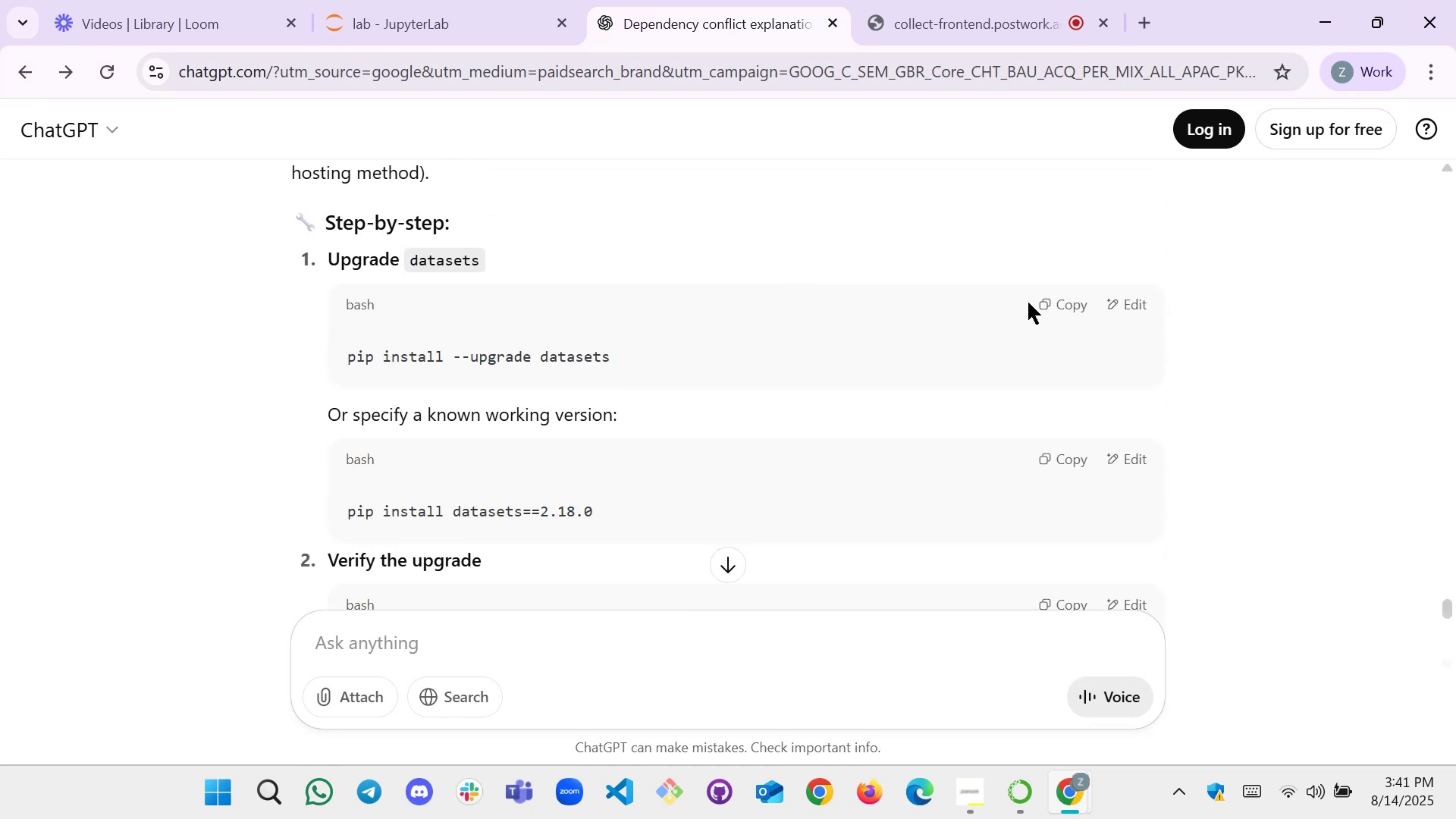 
left_click([1049, 303])
 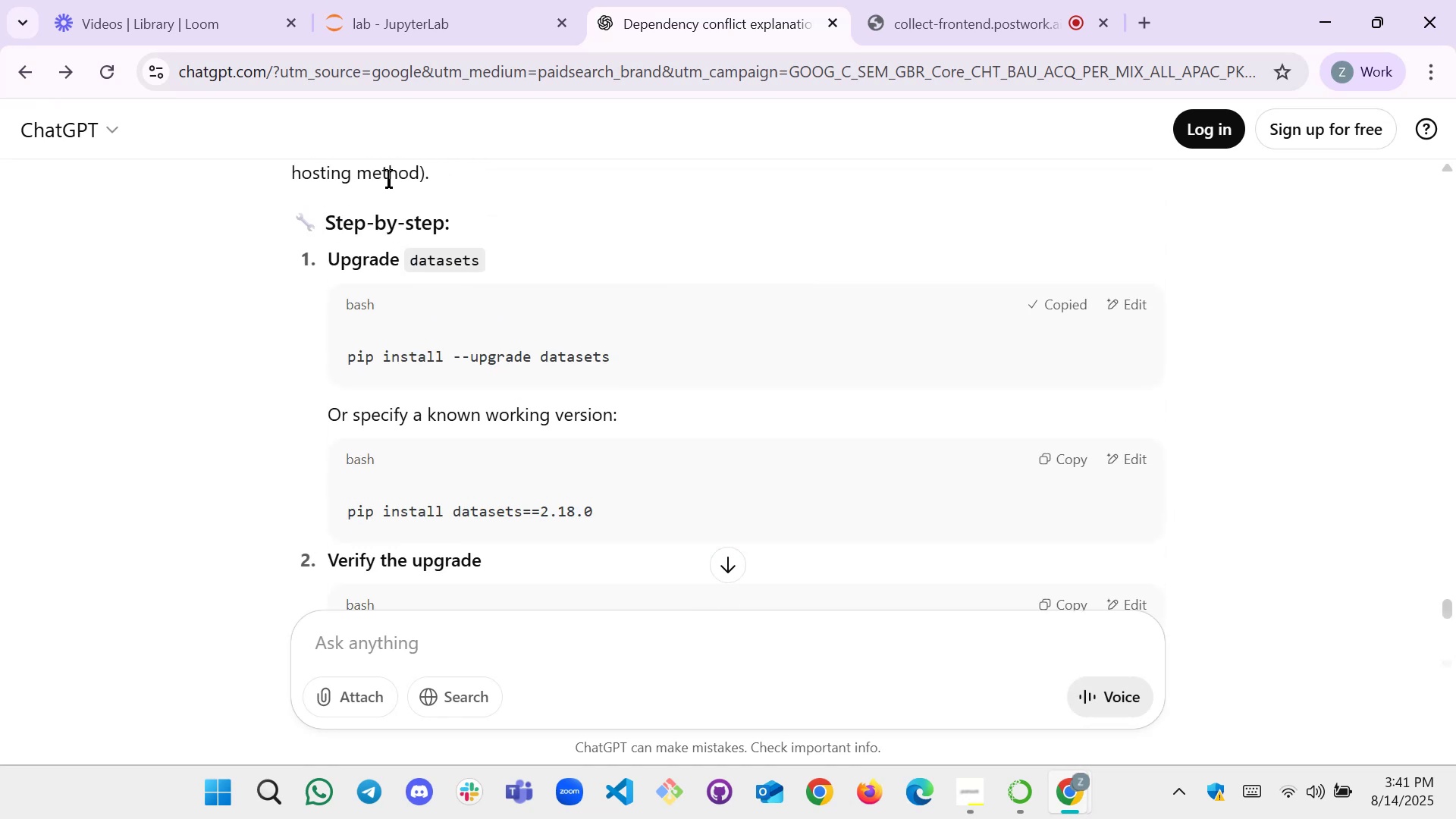 
left_click([384, 0])
 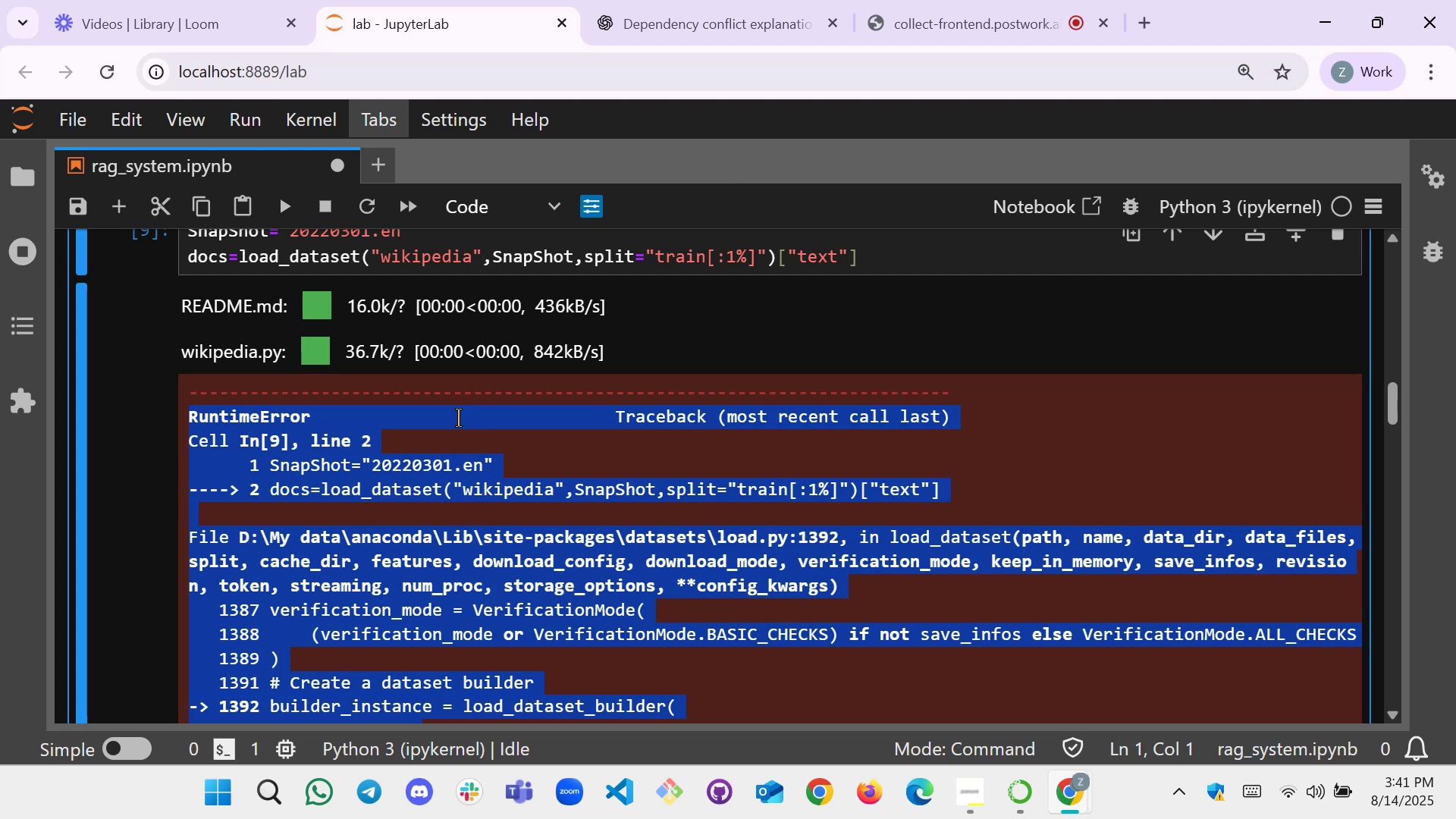 
scroll: coordinate [438, 365], scroll_direction: up, amount: 9.0
 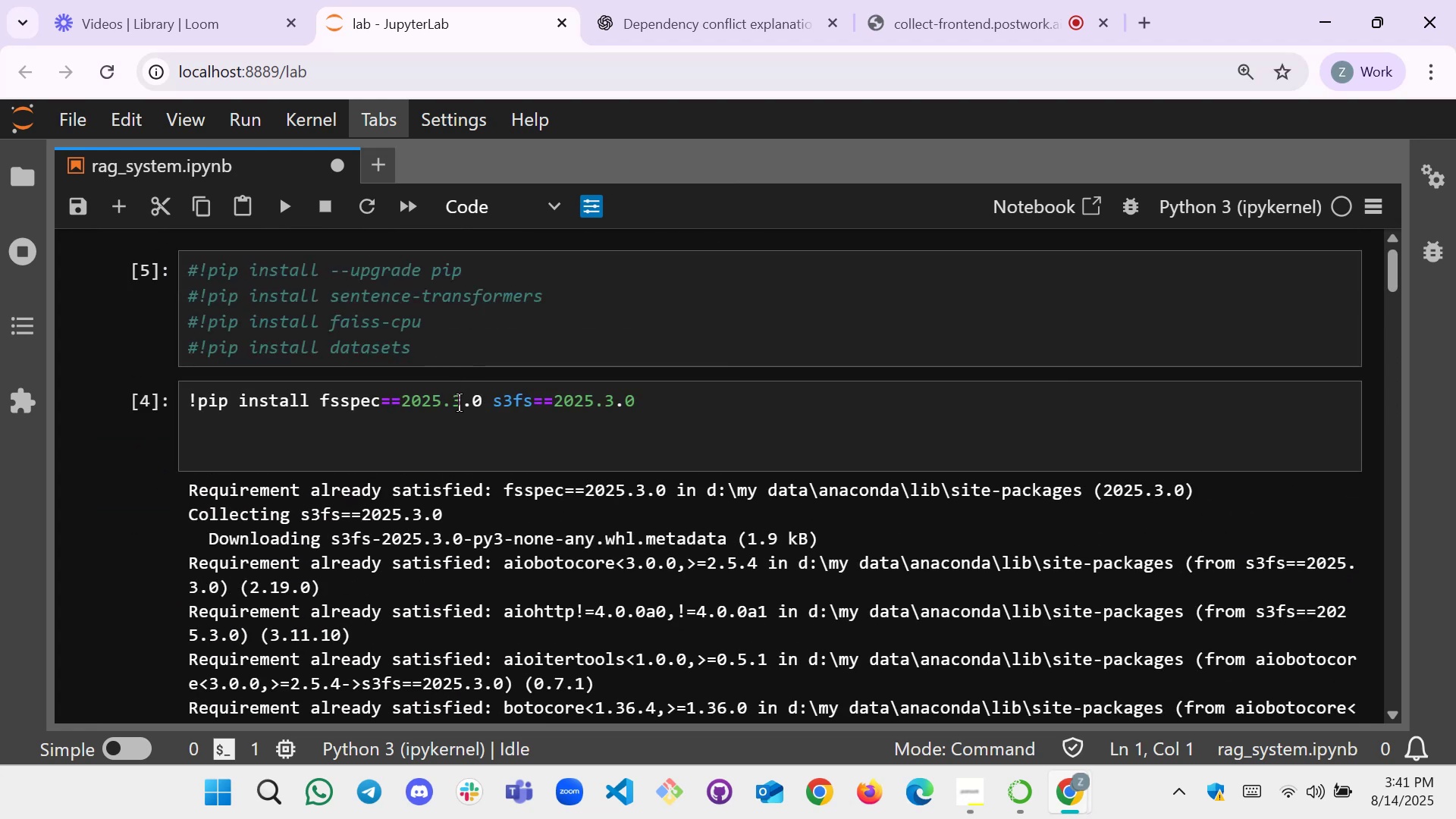 
left_click([454, 418])
 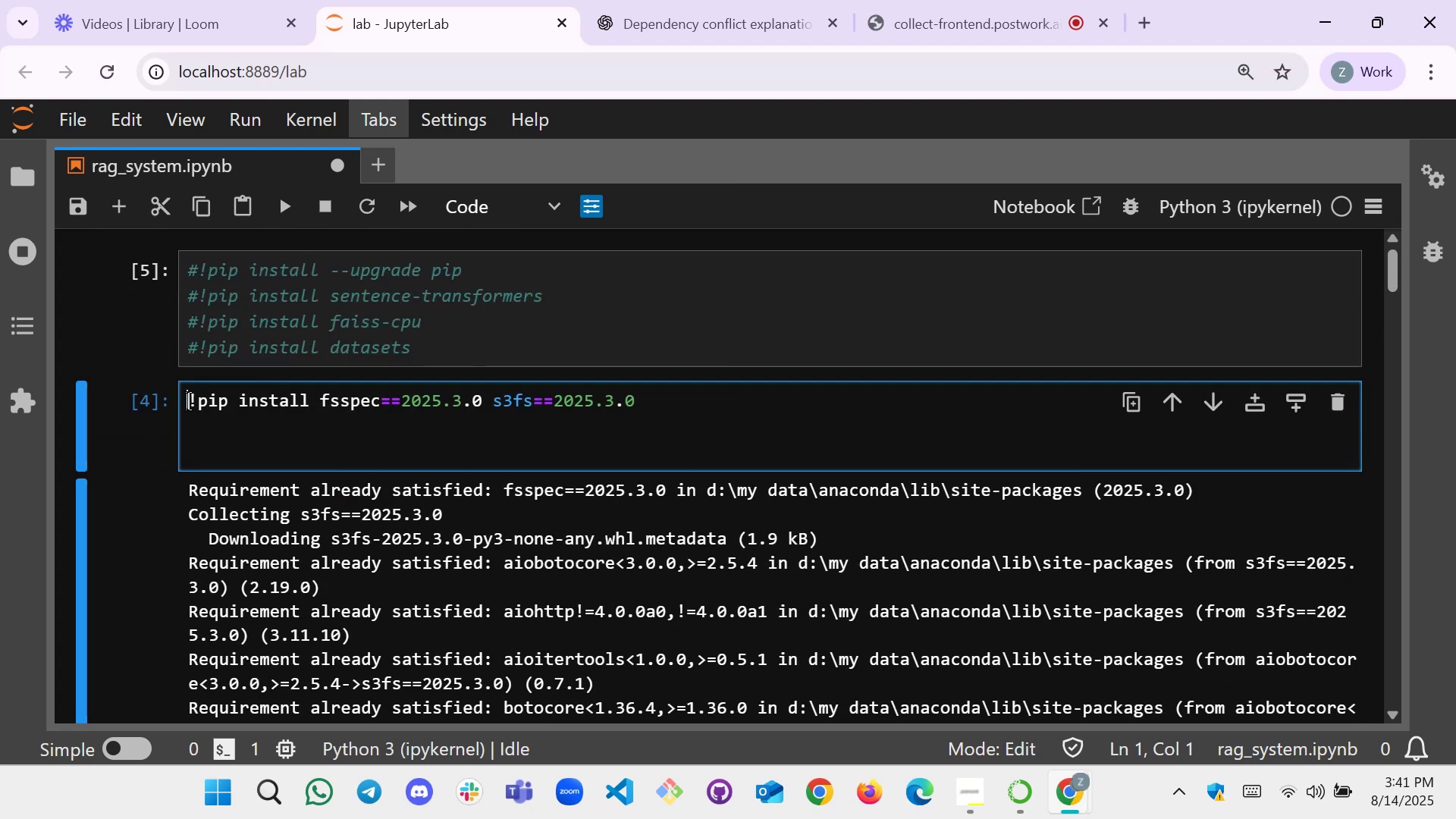 
key(Shift+1)
 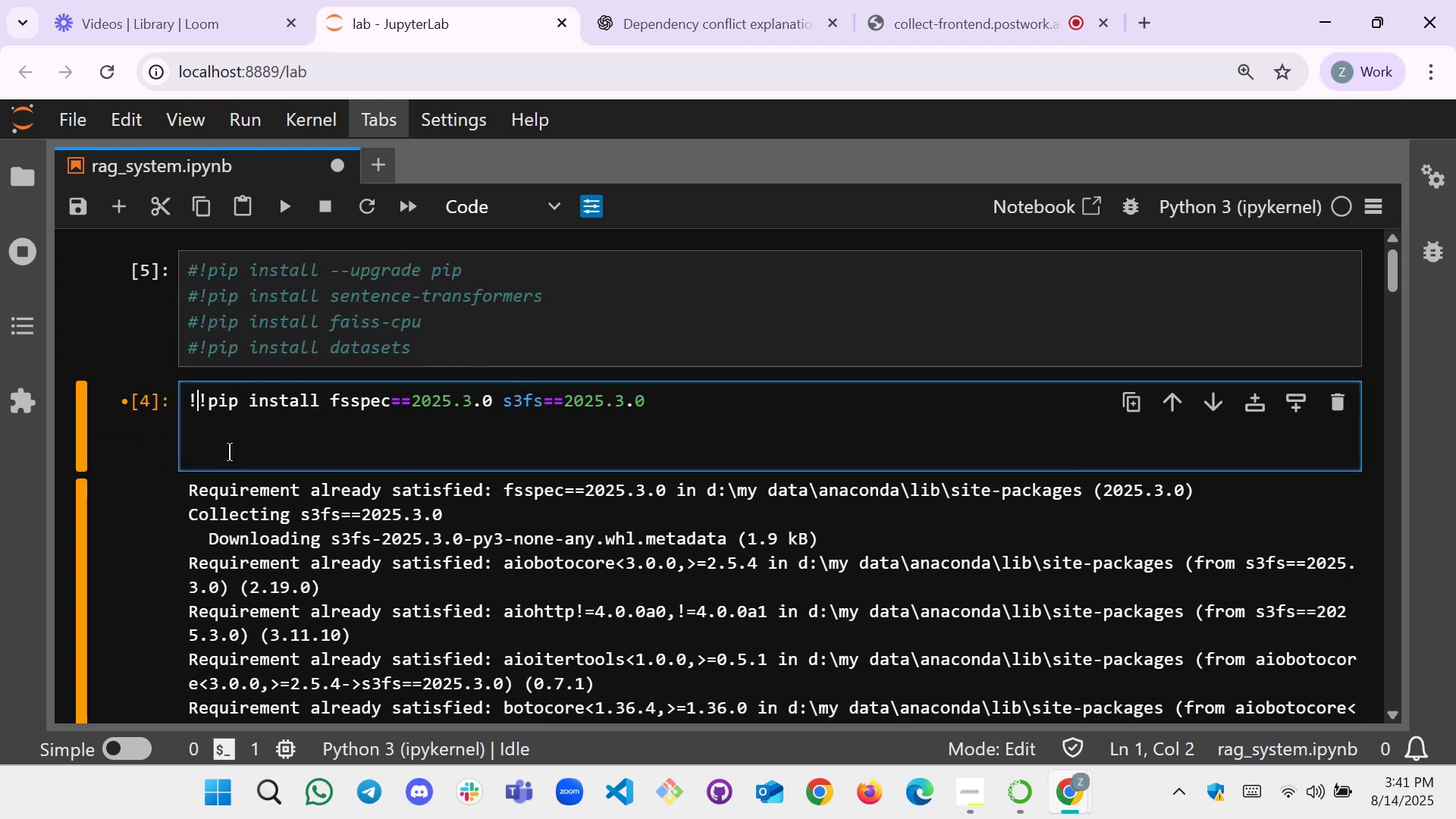 
key(Shift+Enter)
 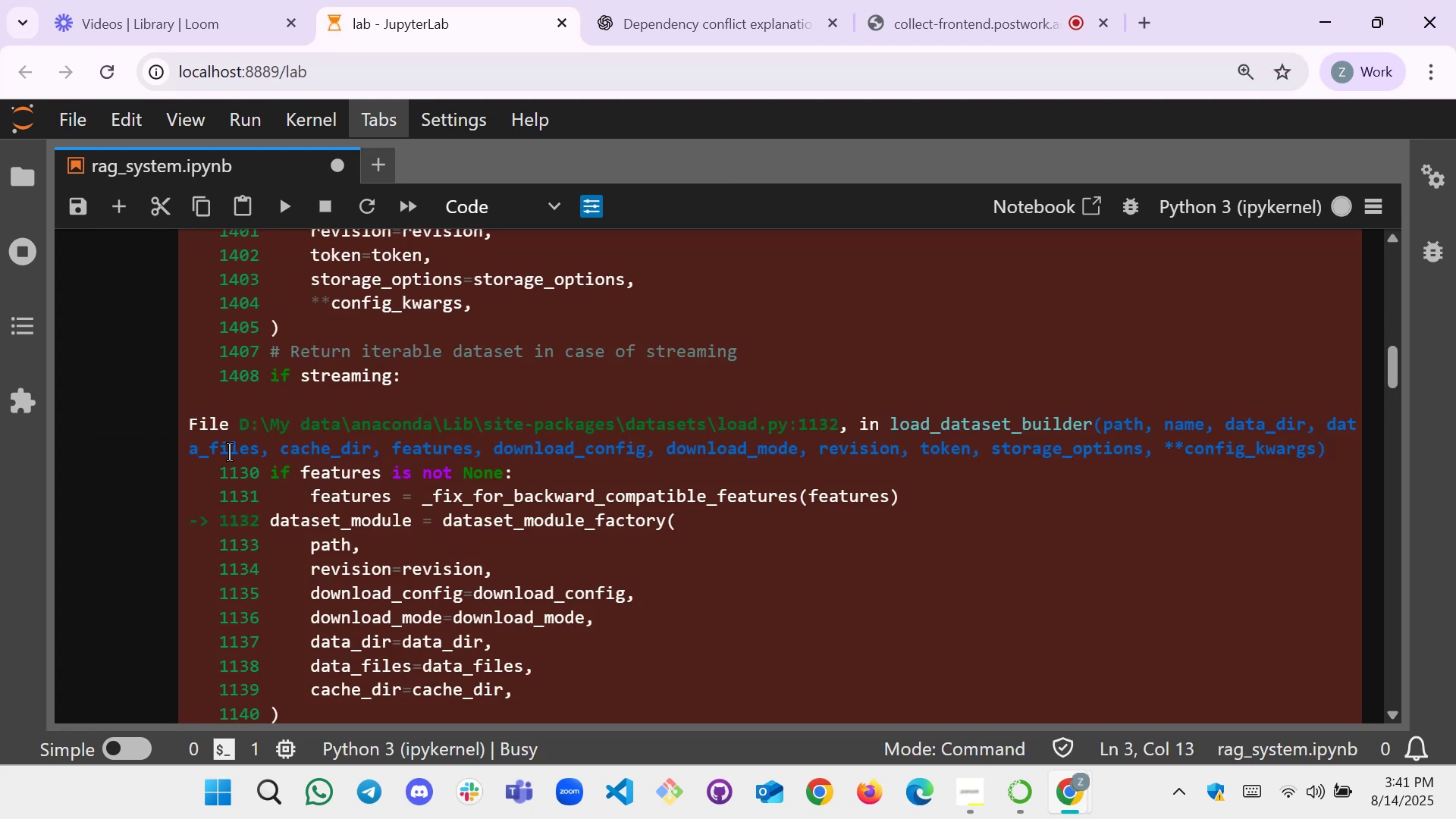 
scroll: coordinate [215, 355], scroll_direction: up, amount: 19.0
 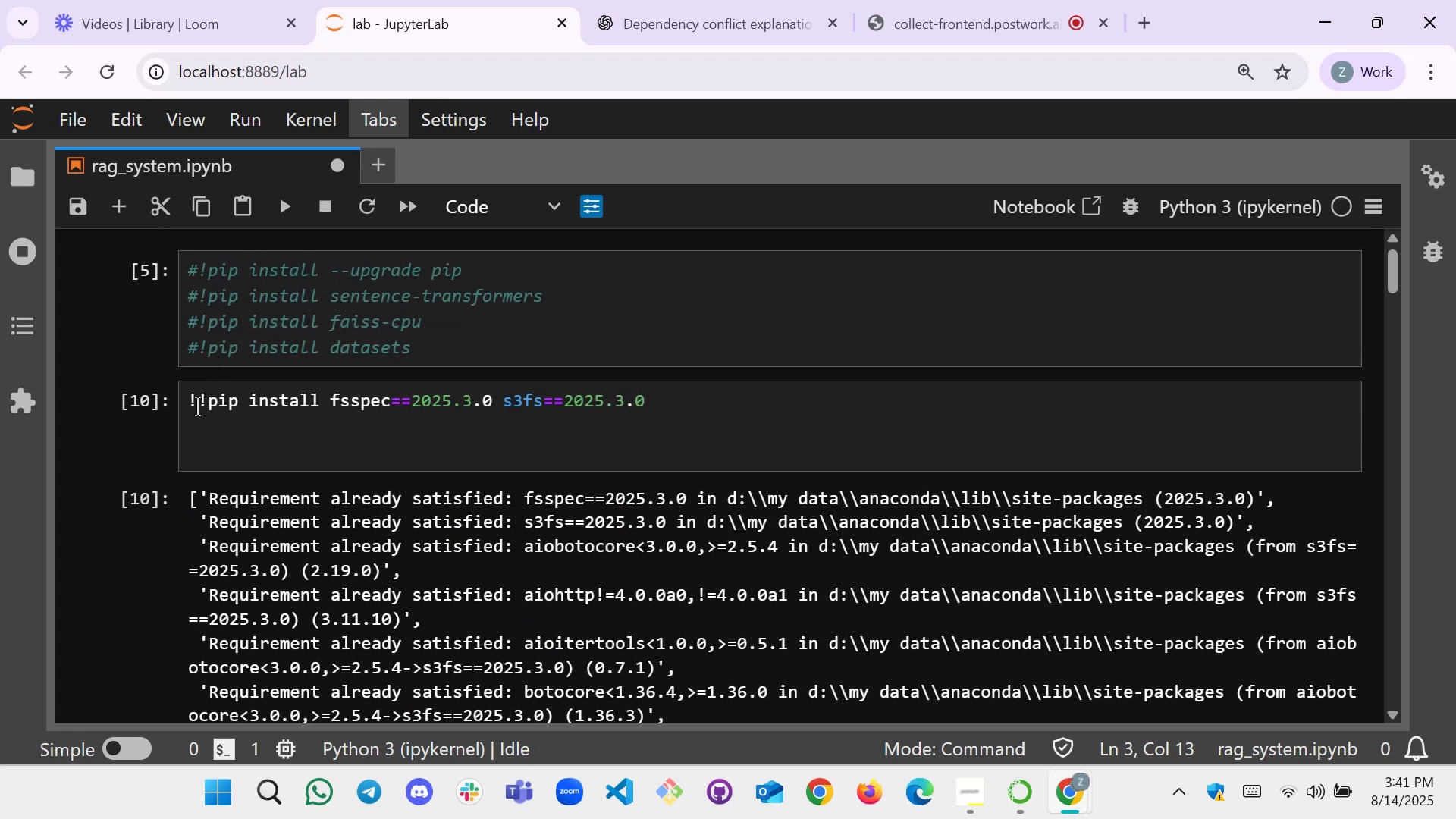 
left_click([198, 403])
 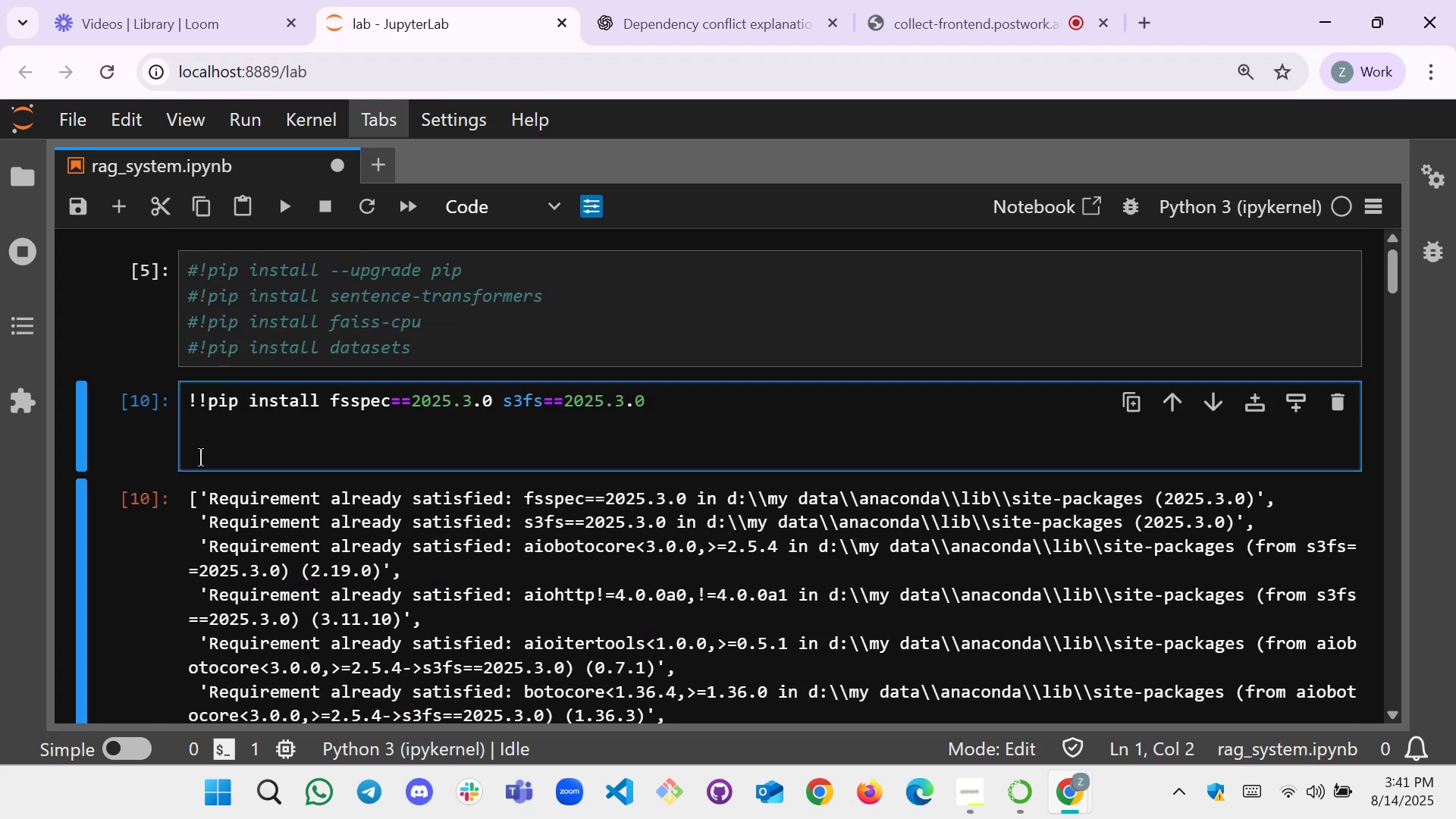 
key(Backspace)
 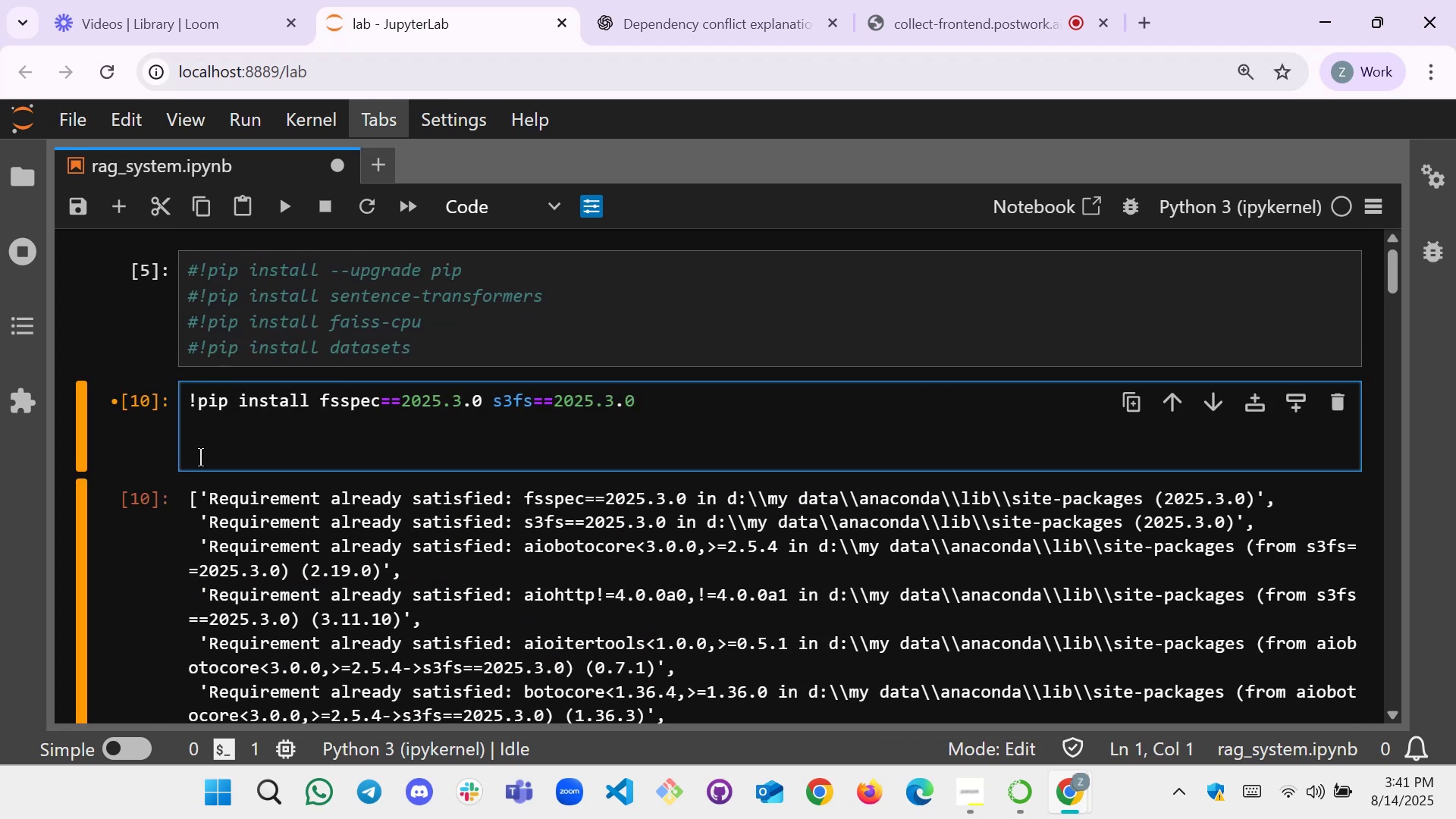 
key(Shift+3)
 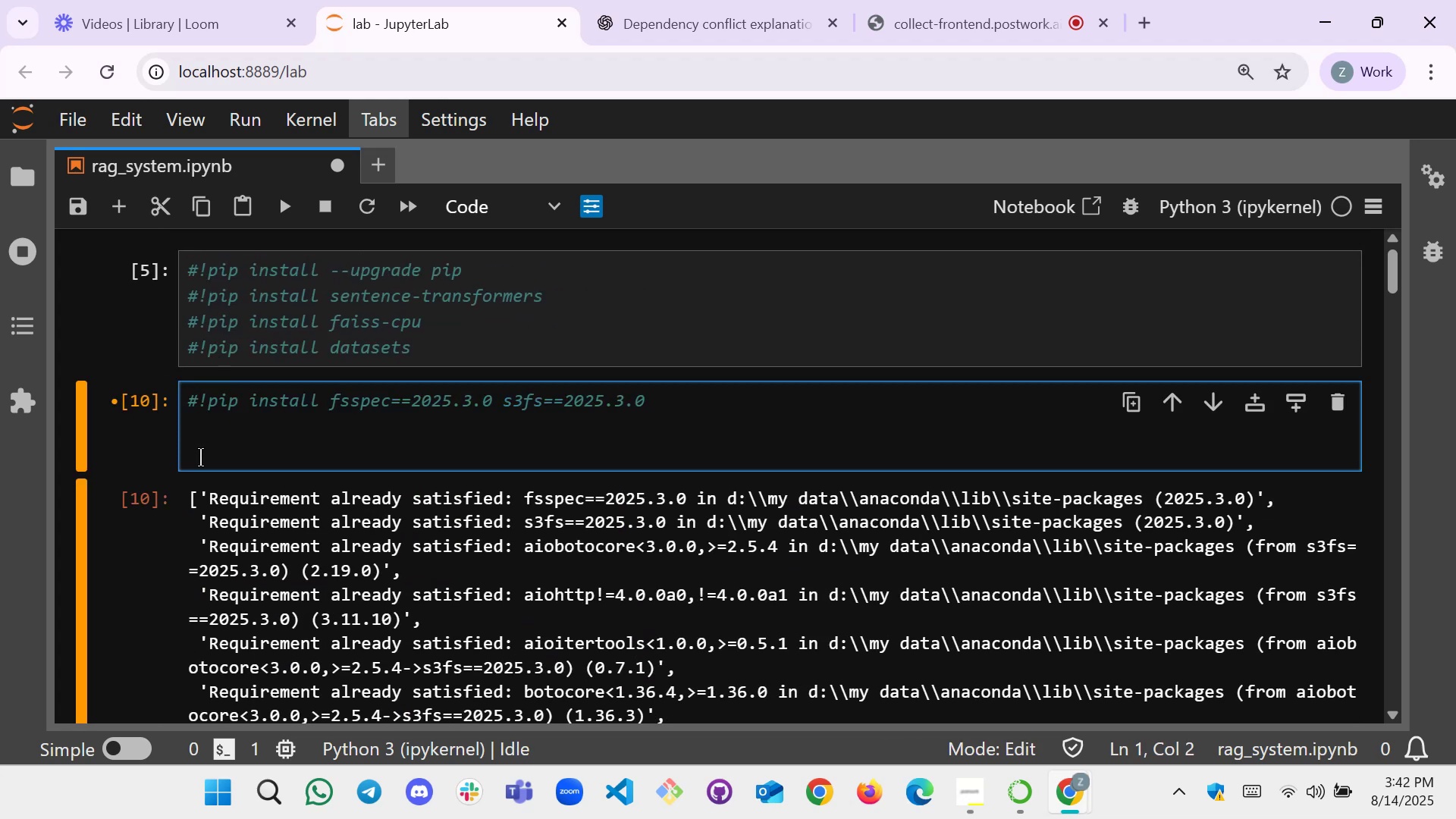 
key(ArrowDown)
 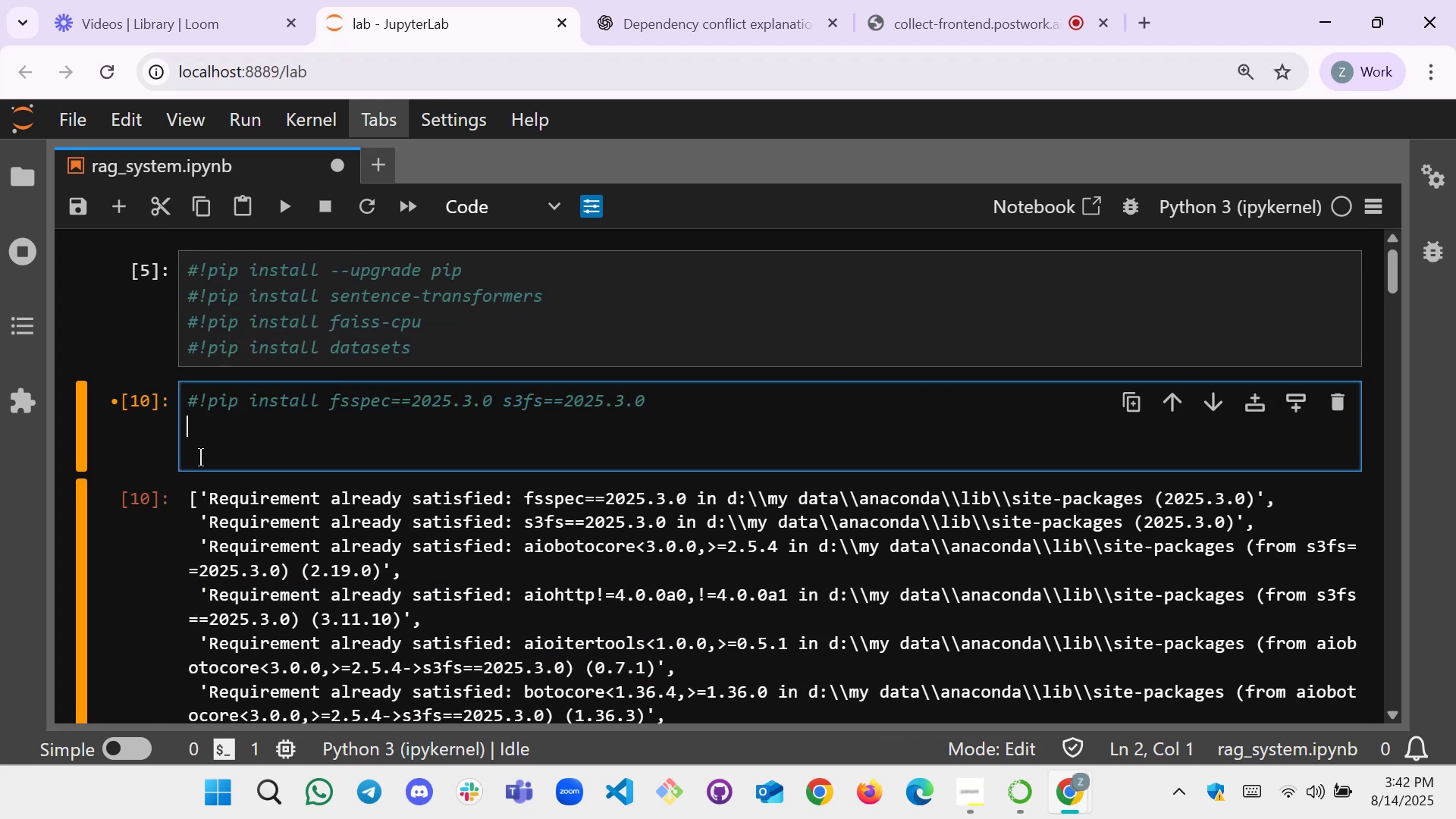 
key(Control+V)
 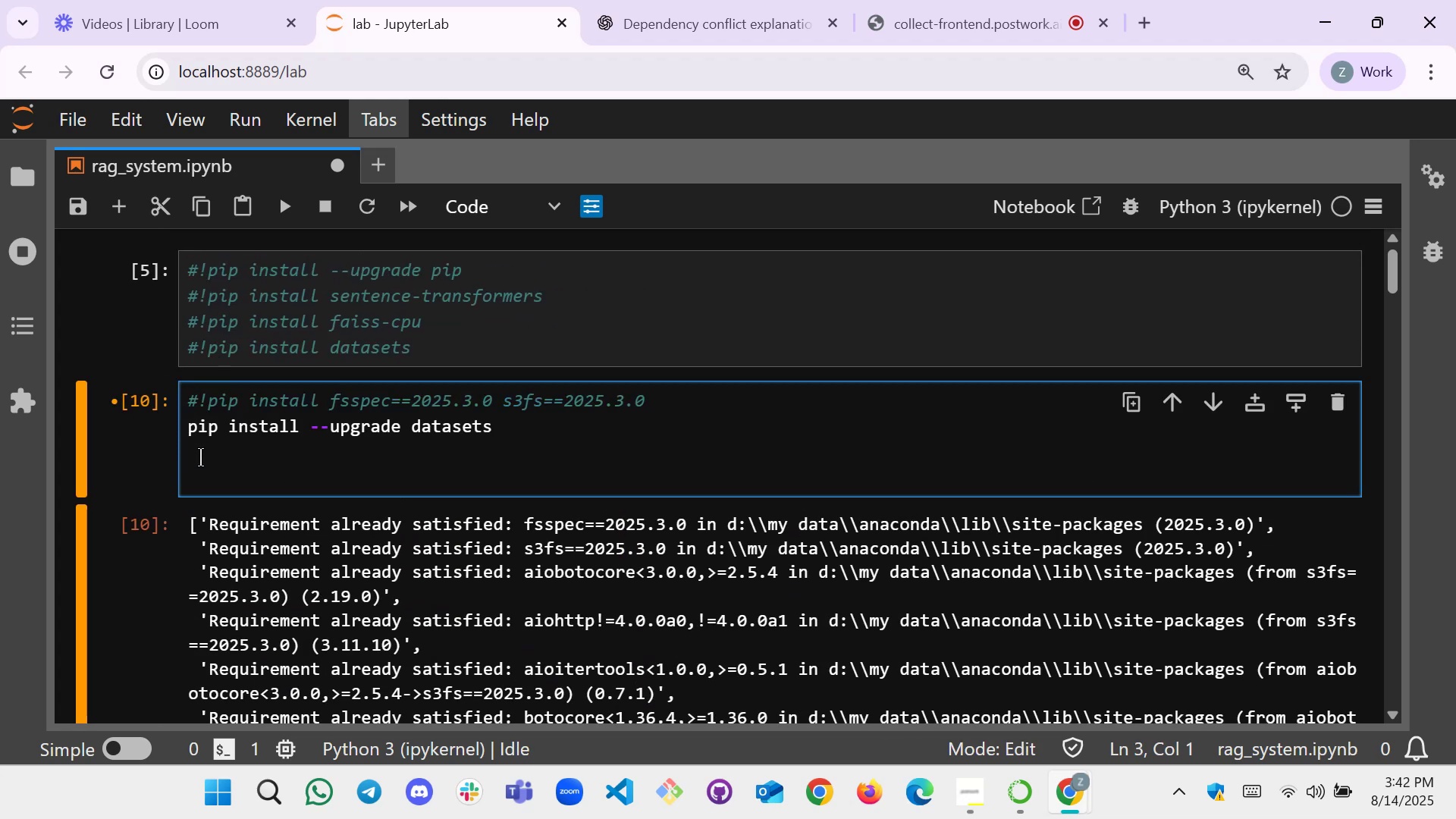 
key(Shift+Enter)
 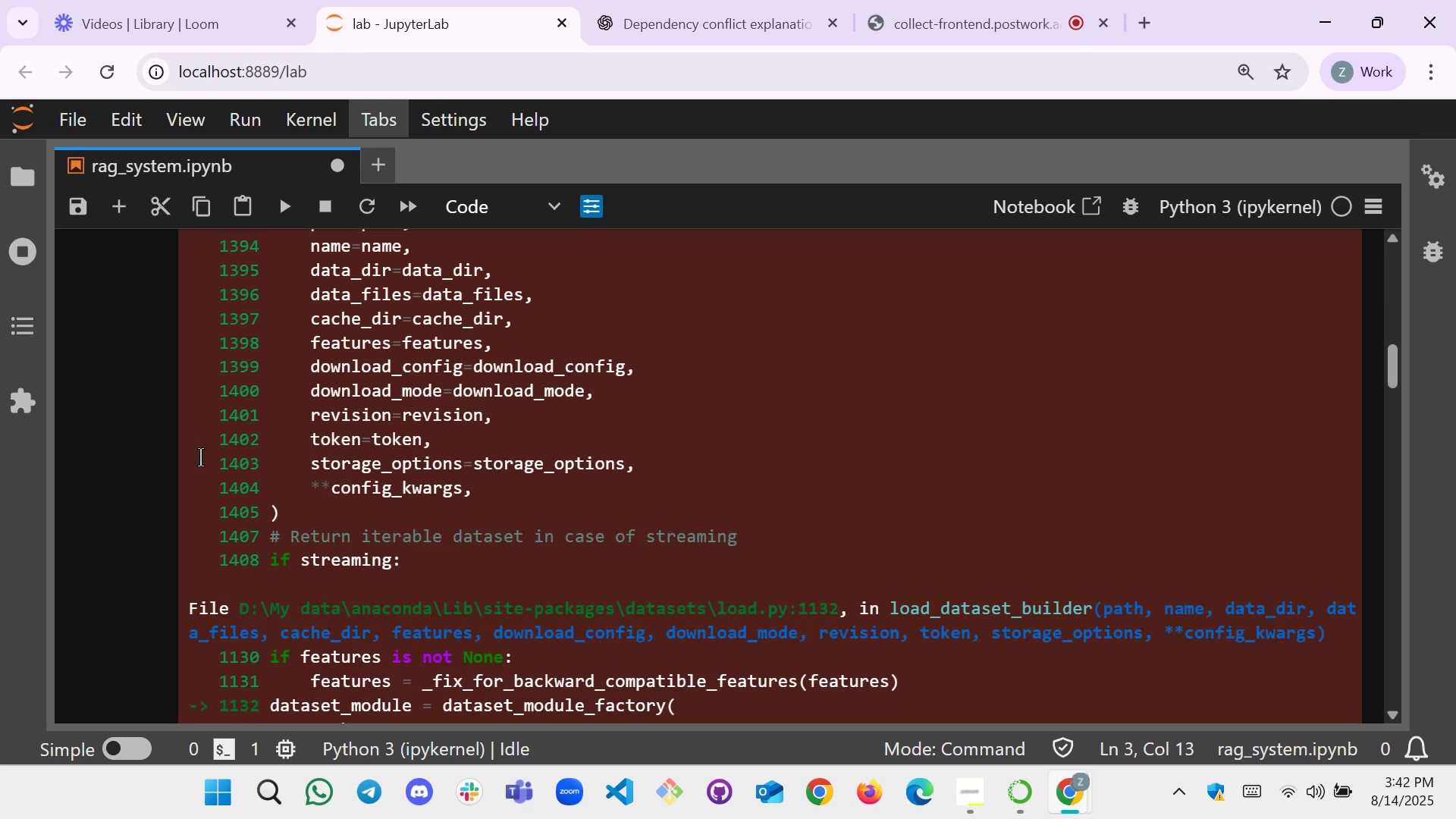 
scroll: coordinate [564, 347], scroll_direction: up, amount: 14.0
 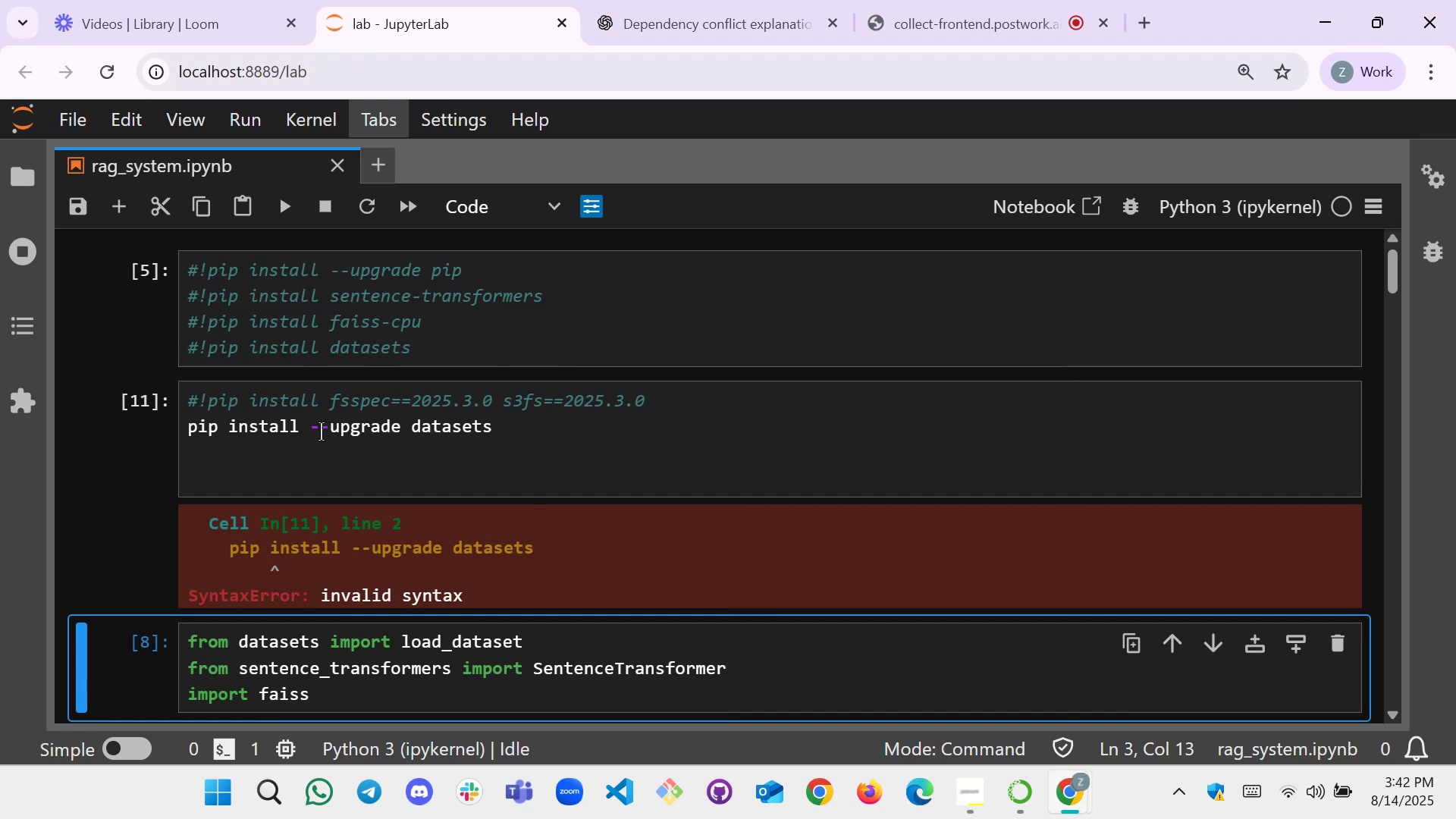 
left_click([185, 429])
 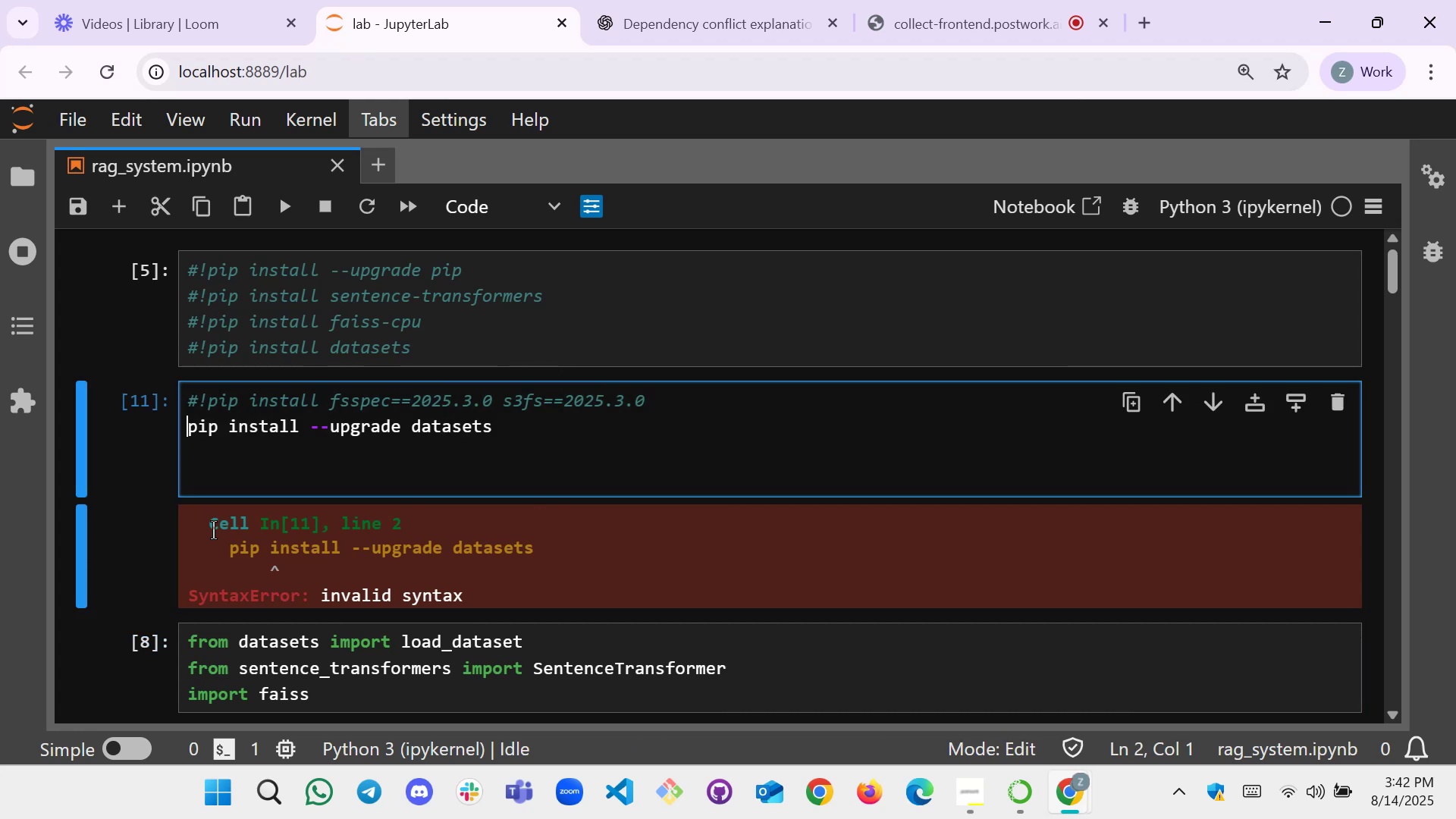 
key(Shift+1)
 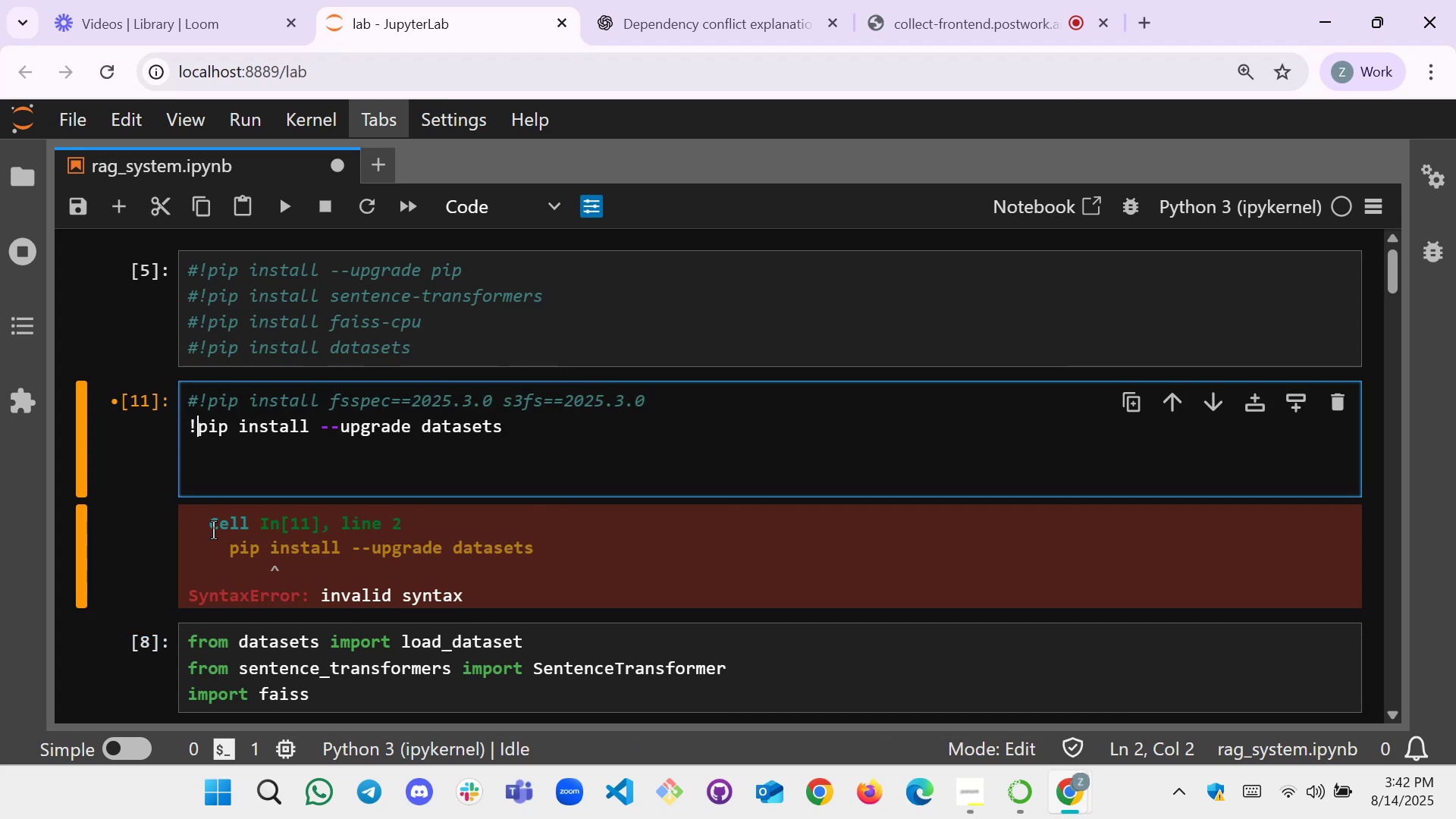 
key(Shift+ShiftRight)
 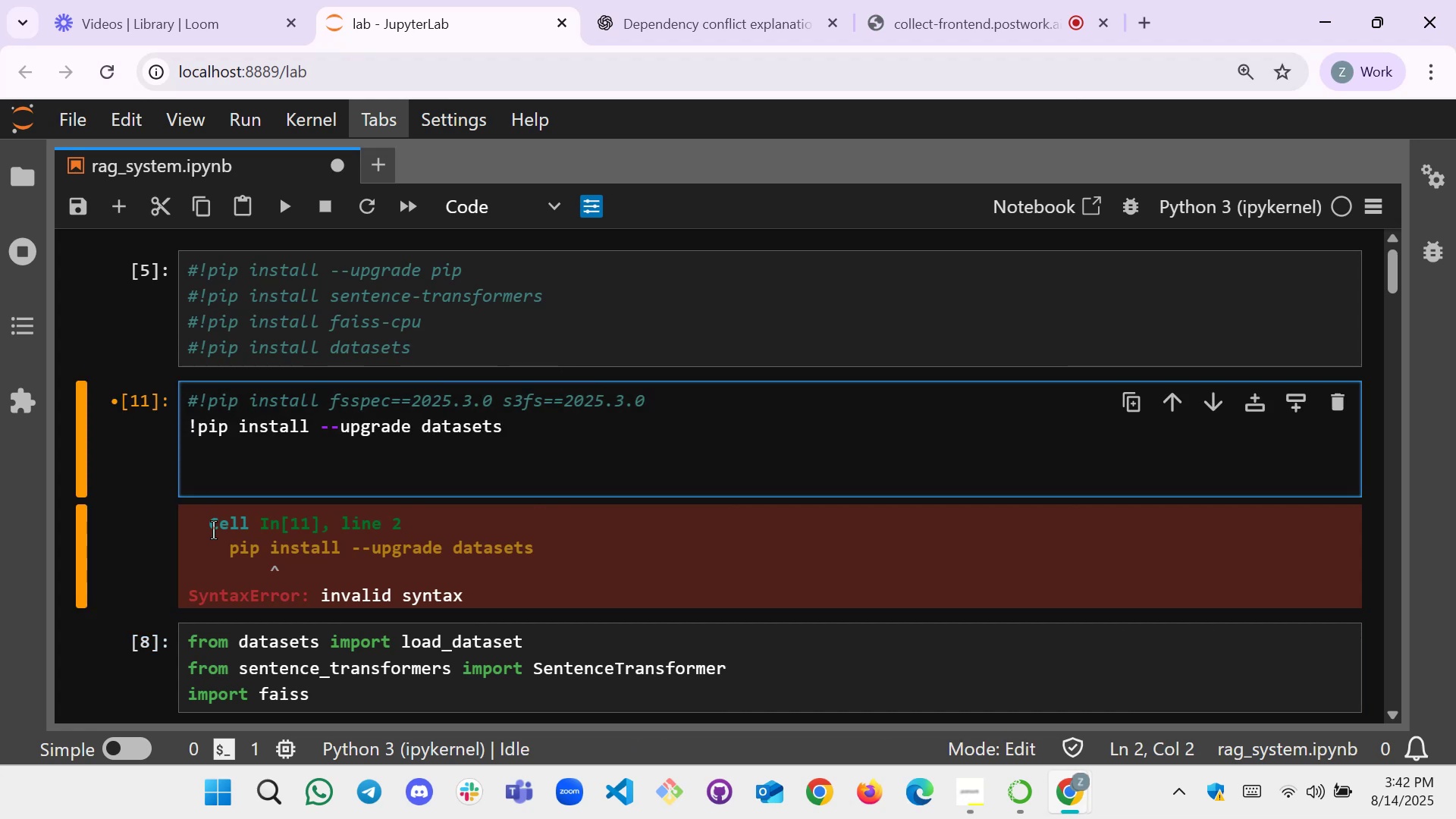 
key(Shift+Enter)
 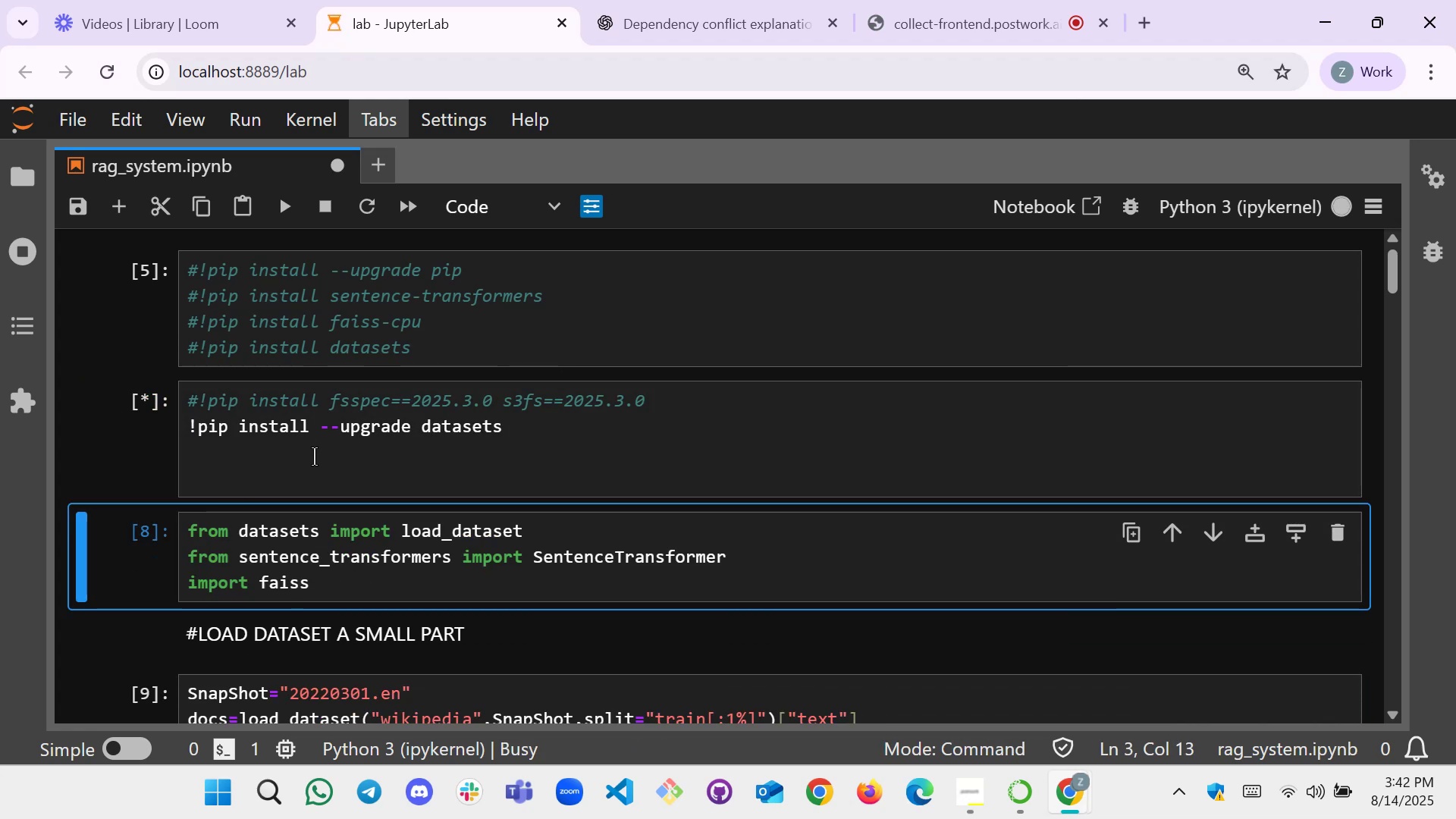 
scroll: coordinate [410, 519], scroll_direction: down, amount: 11.0
 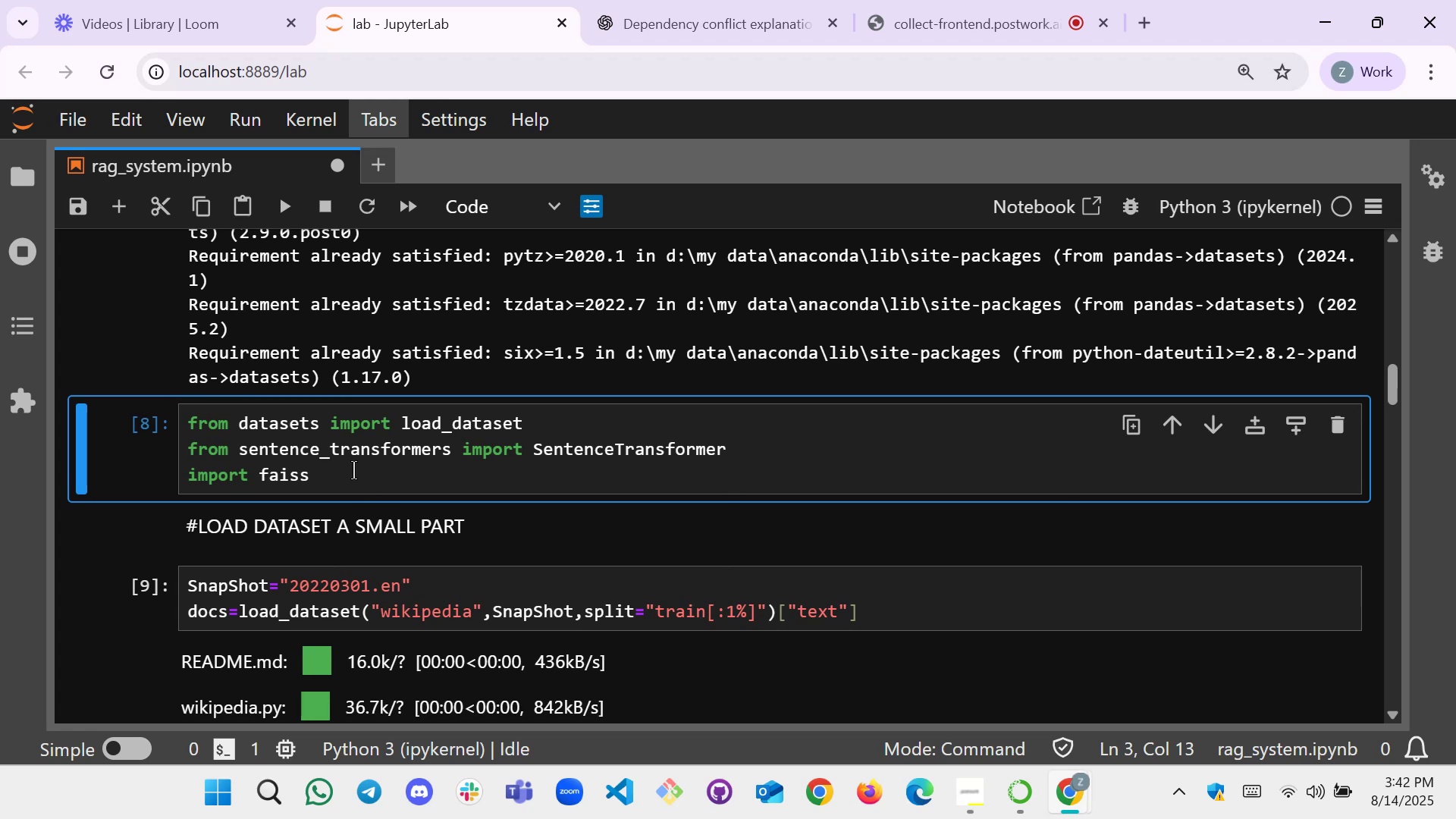 
scroll: coordinate [400, 408], scroll_direction: up, amount: 15.0
 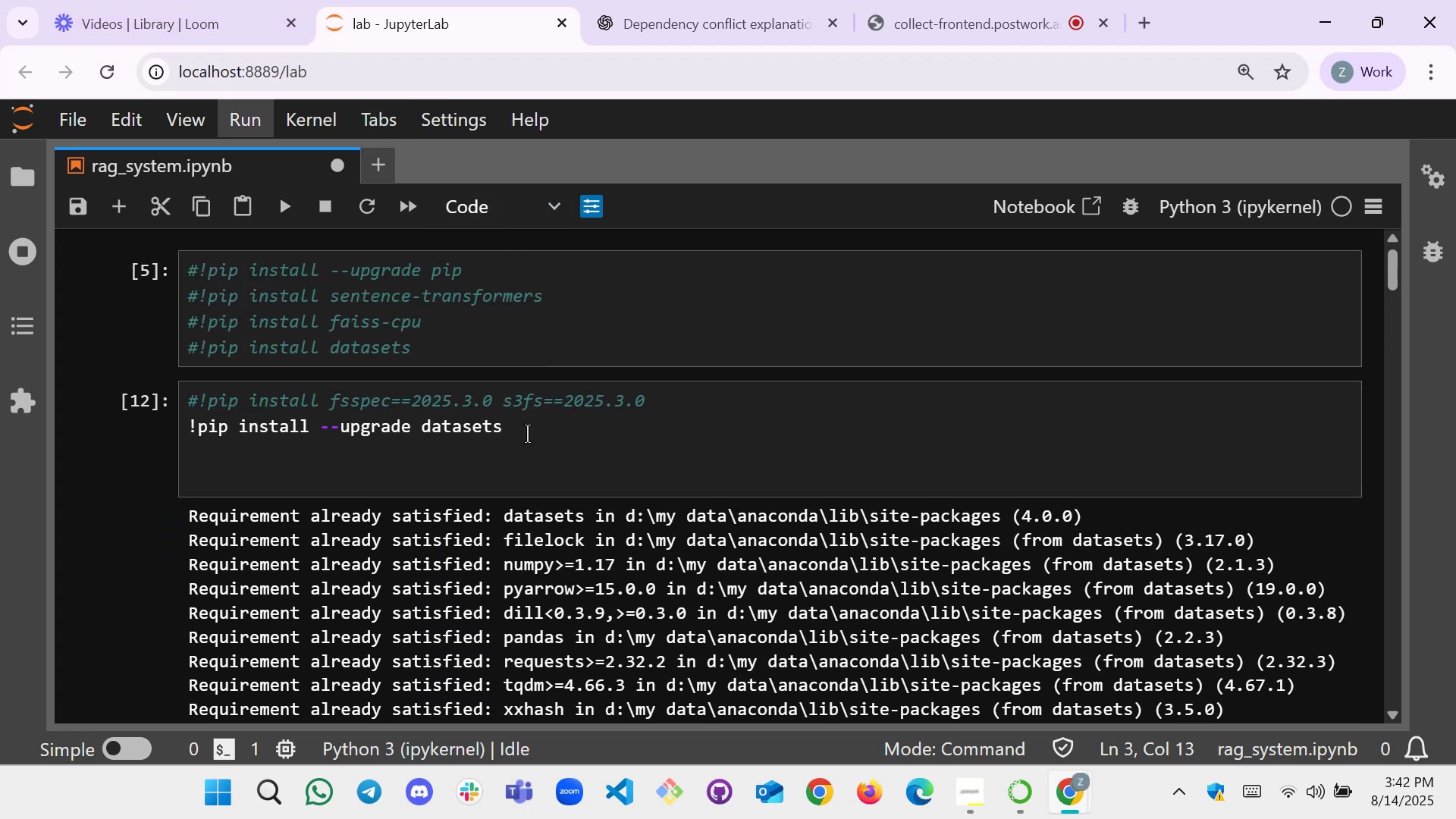 
left_click([704, 14])
 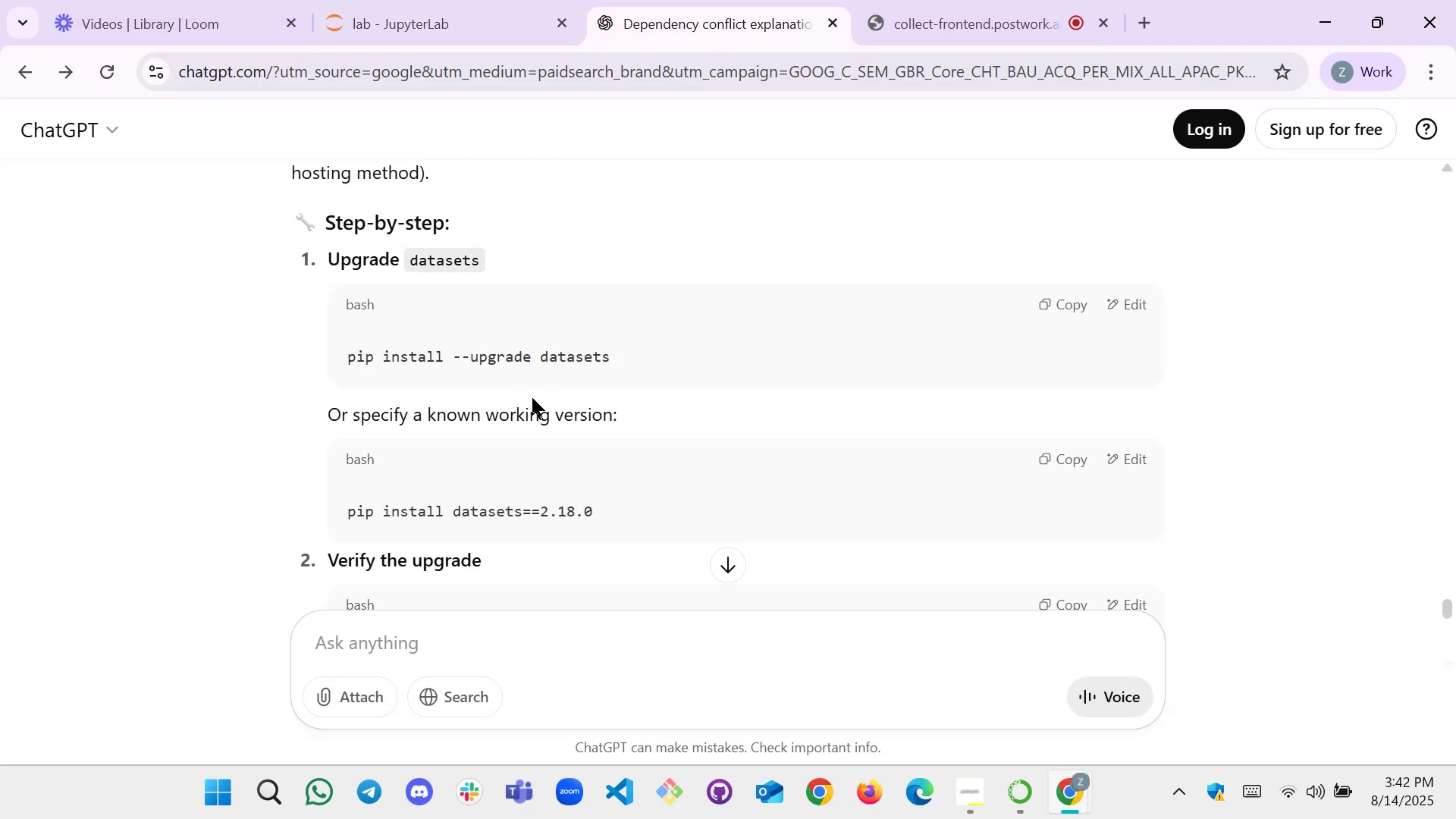 
left_click([445, 643])
 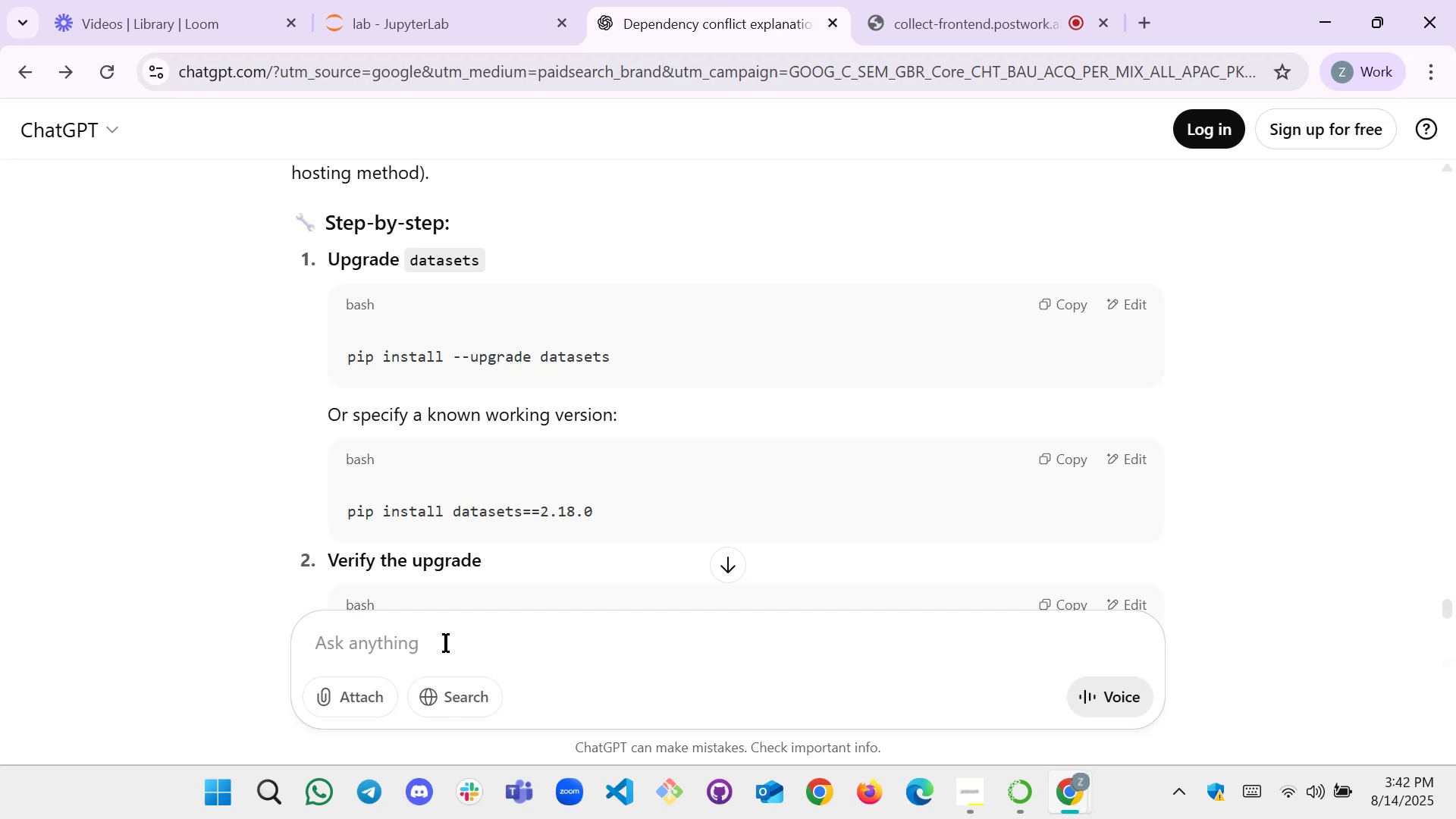 
type(could it be that we downlo)
key(Backspace)
type(grad)
key(Backspace)
key(Backspace)
key(Backspace)
key(Backspace)
key(Backspace)
type(d)
key(Backspace)
type(graded the )
key(Backspace)
key(Backspace)
type(se three ()
 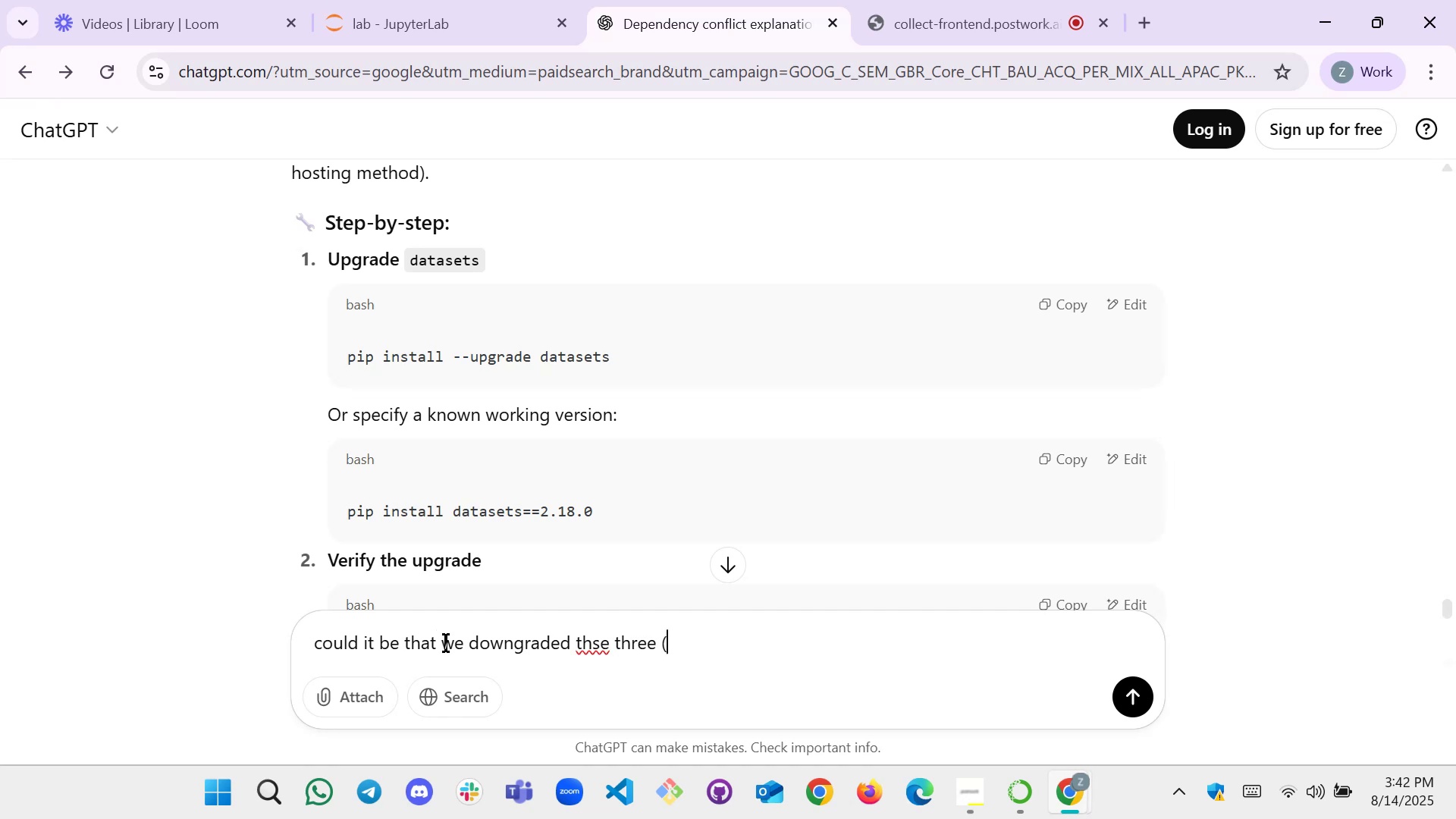 
scroll: coordinate [152, 474], scroll_direction: up, amount: 2.0
 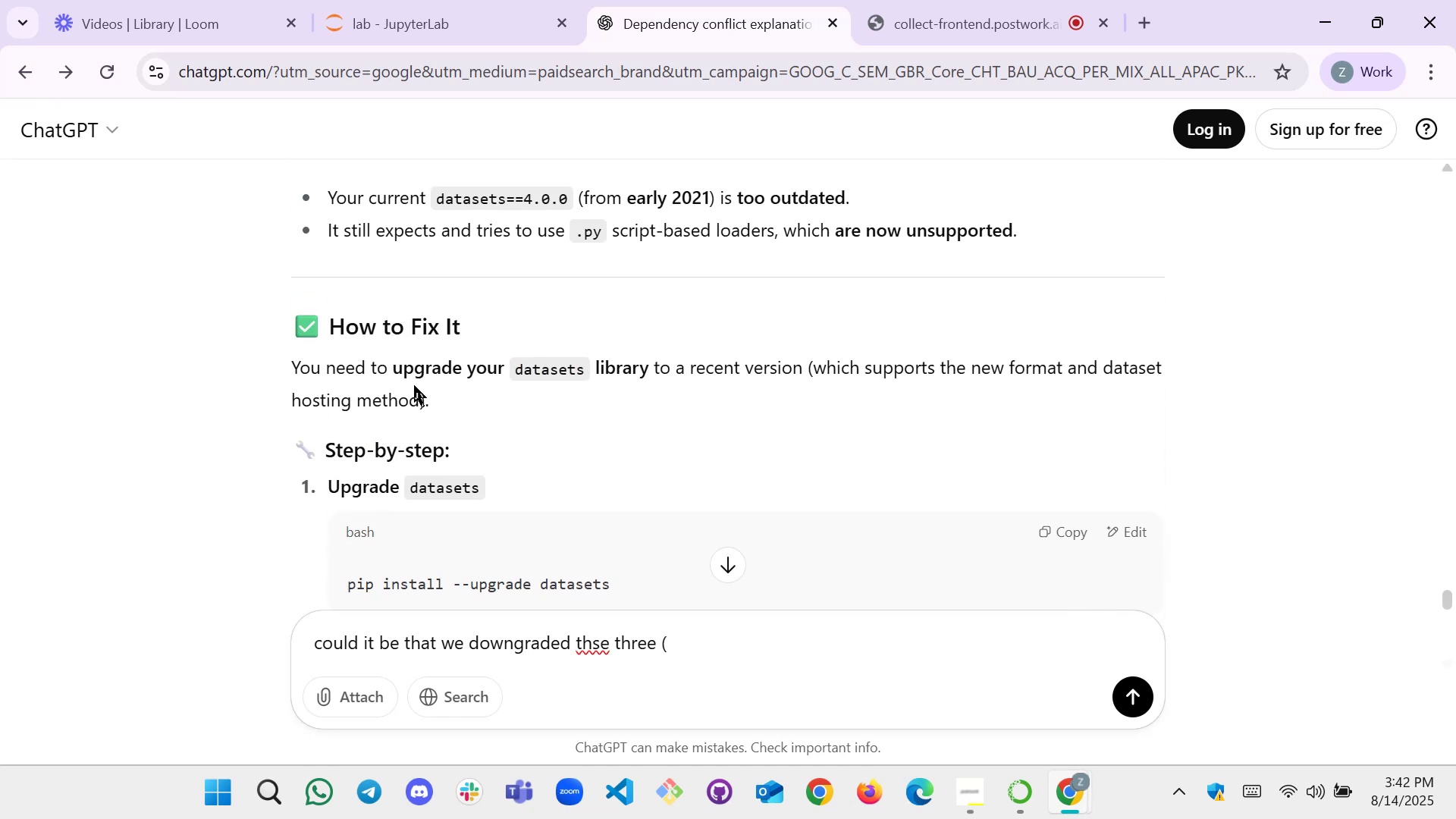 
scroll: coordinate [526, 565], scroll_direction: down, amount: 2.0
 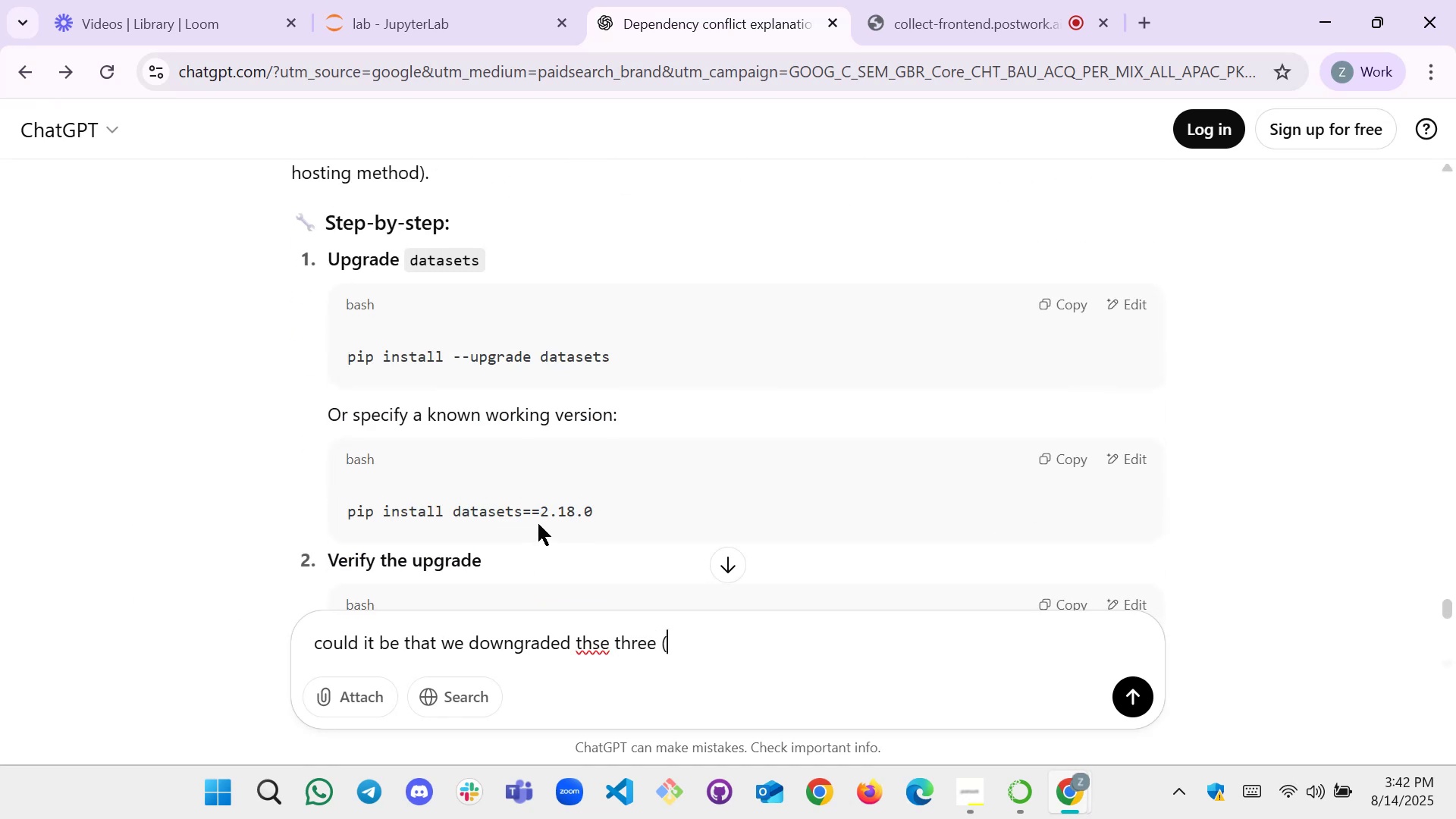 
scroll: coordinate [684, 385], scroll_direction: up, amount: 8.0
 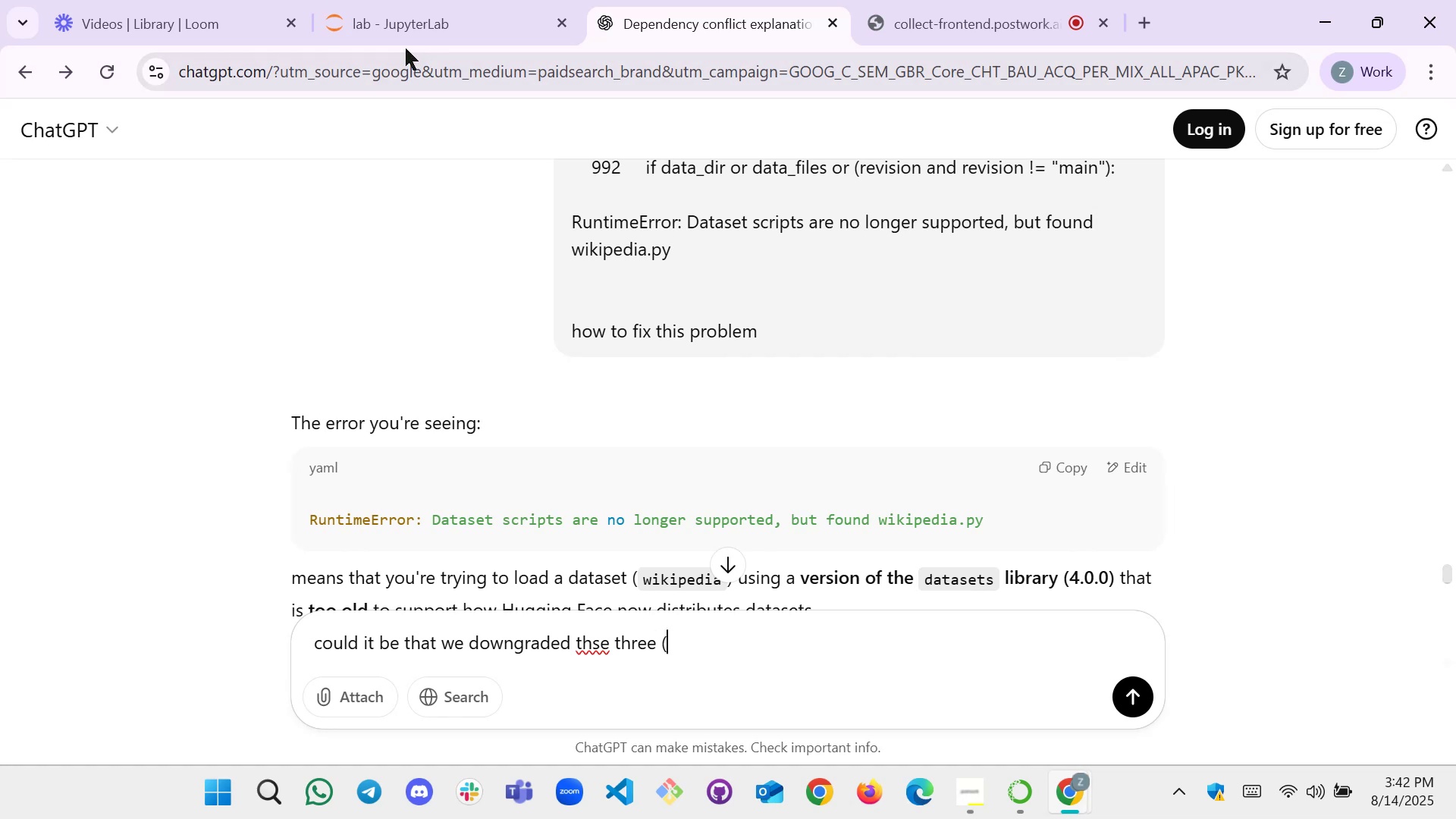 
double_click([412, 32])
 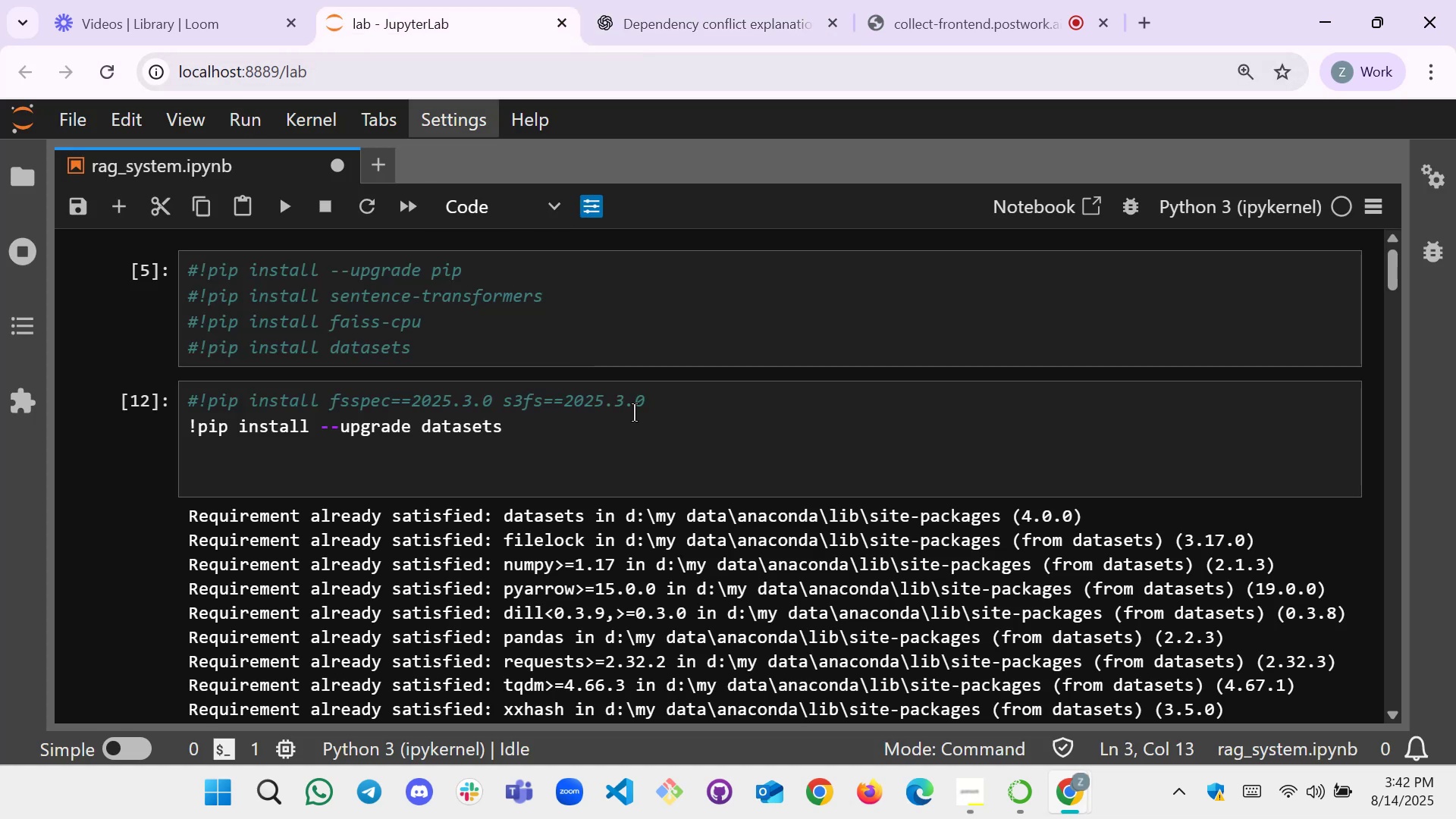 
left_click_drag(start_coordinate=[654, 394], to_coordinate=[202, 400])
 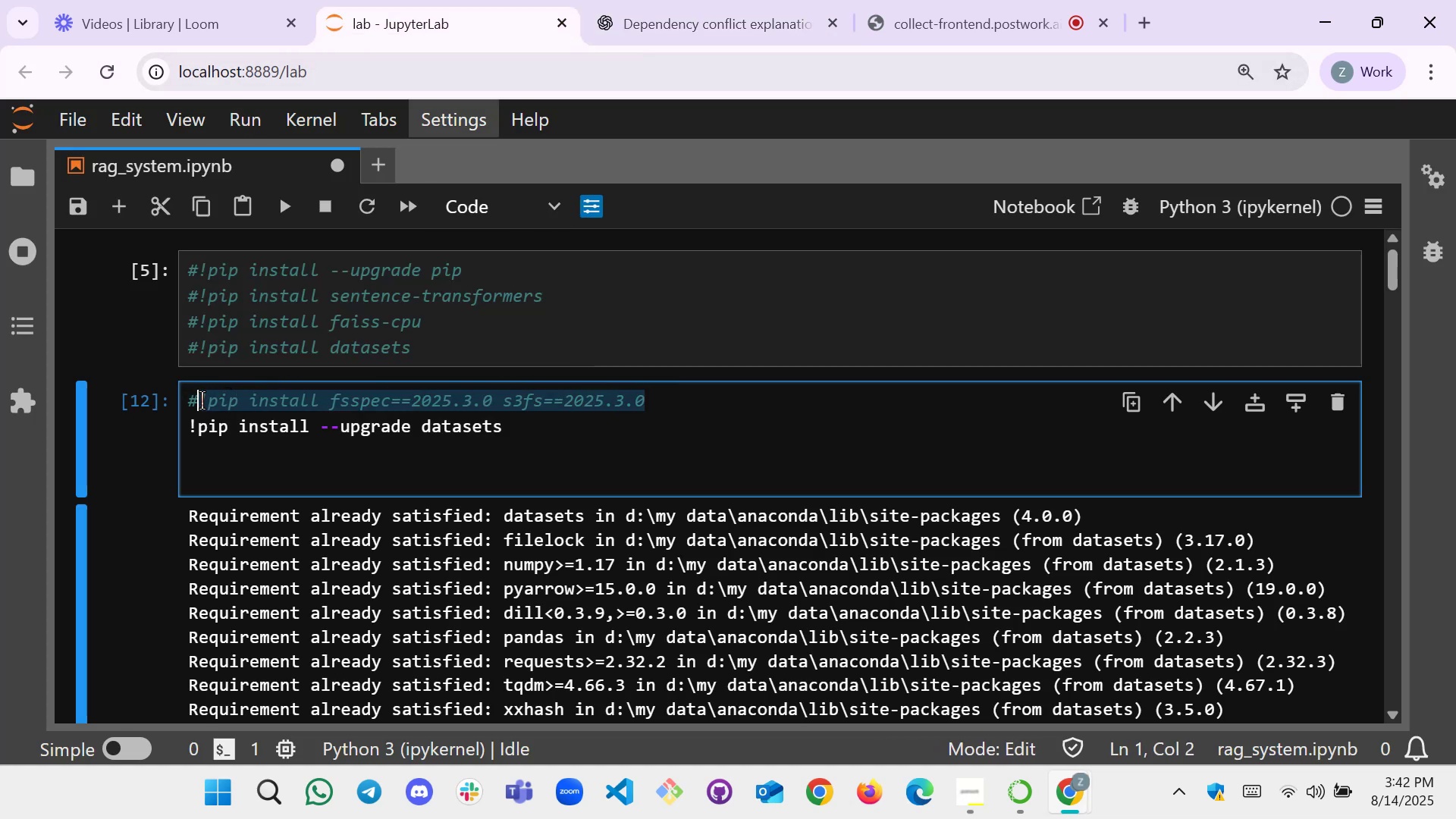 
key(Control+C)
 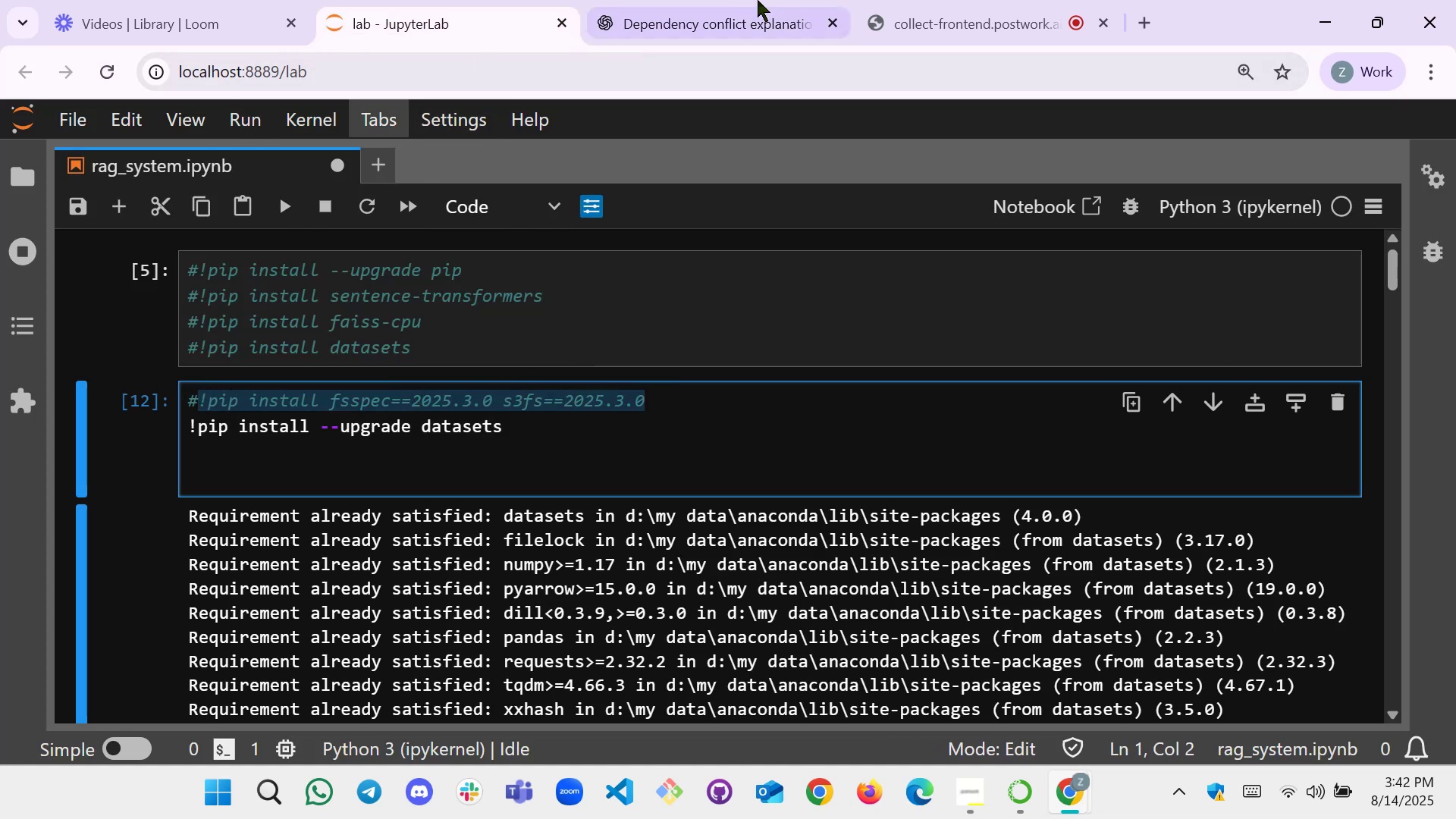 
left_click([756, 0])
 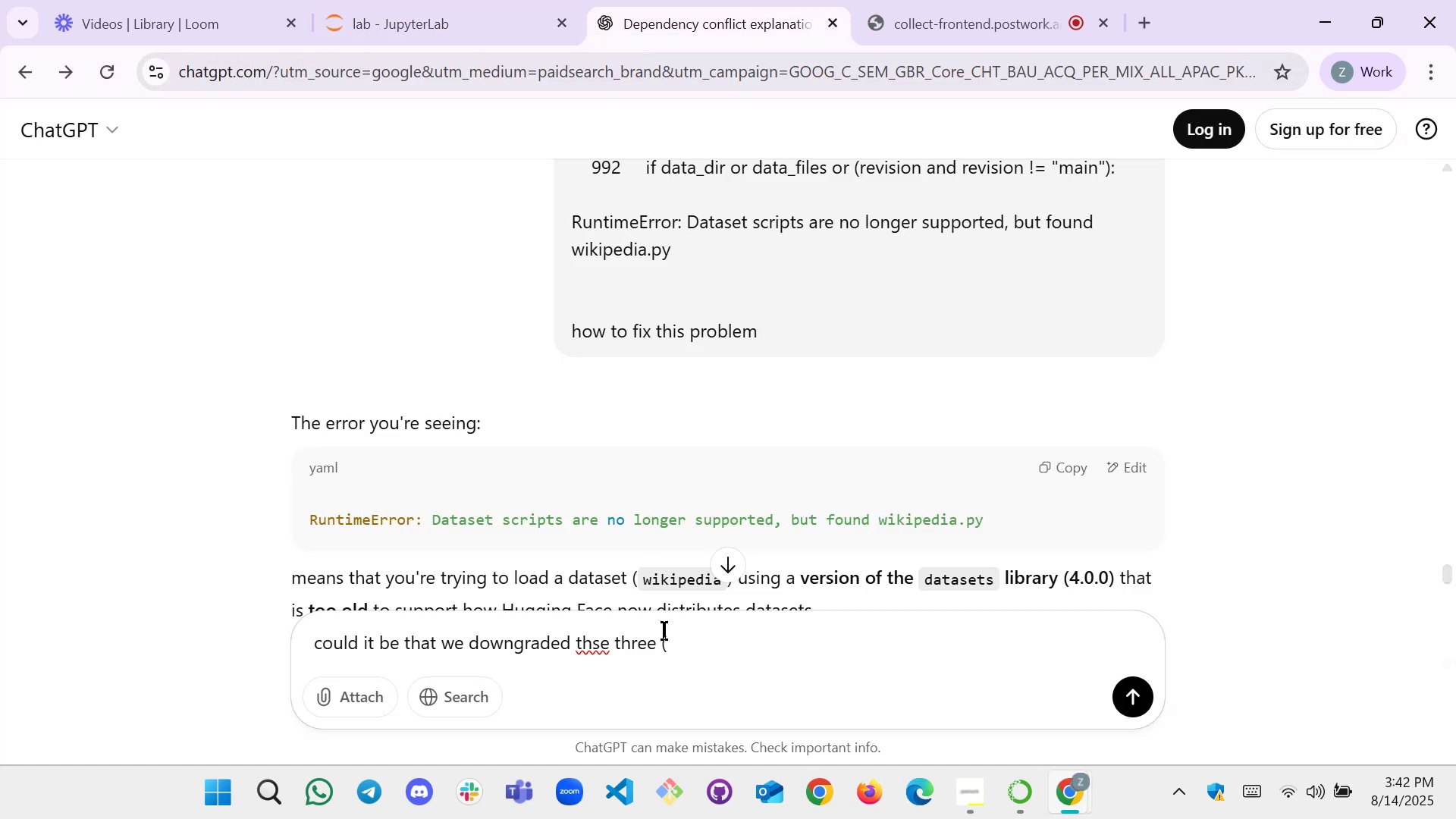 
left_click([688, 647])
 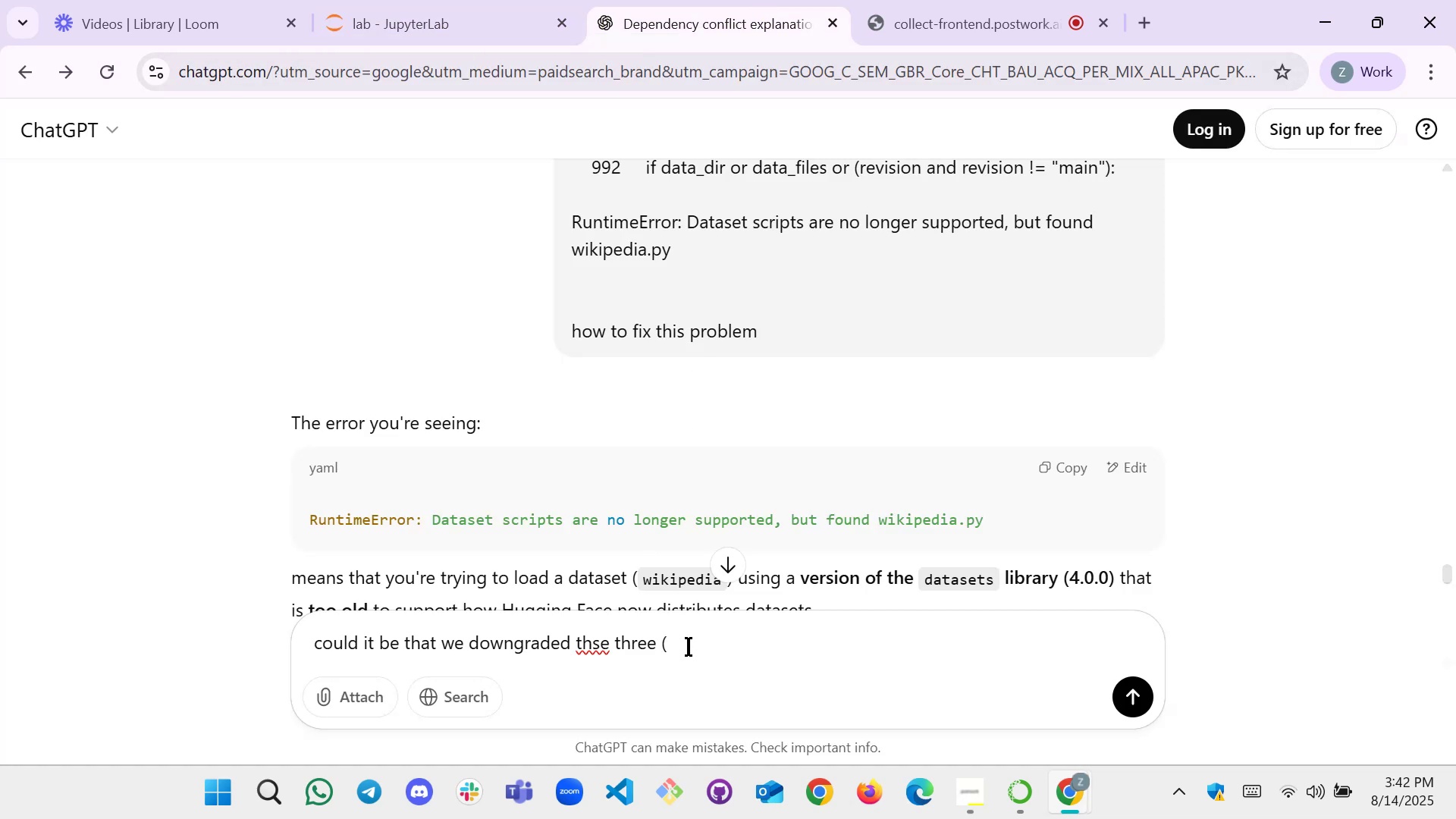 
key(Control+V)
 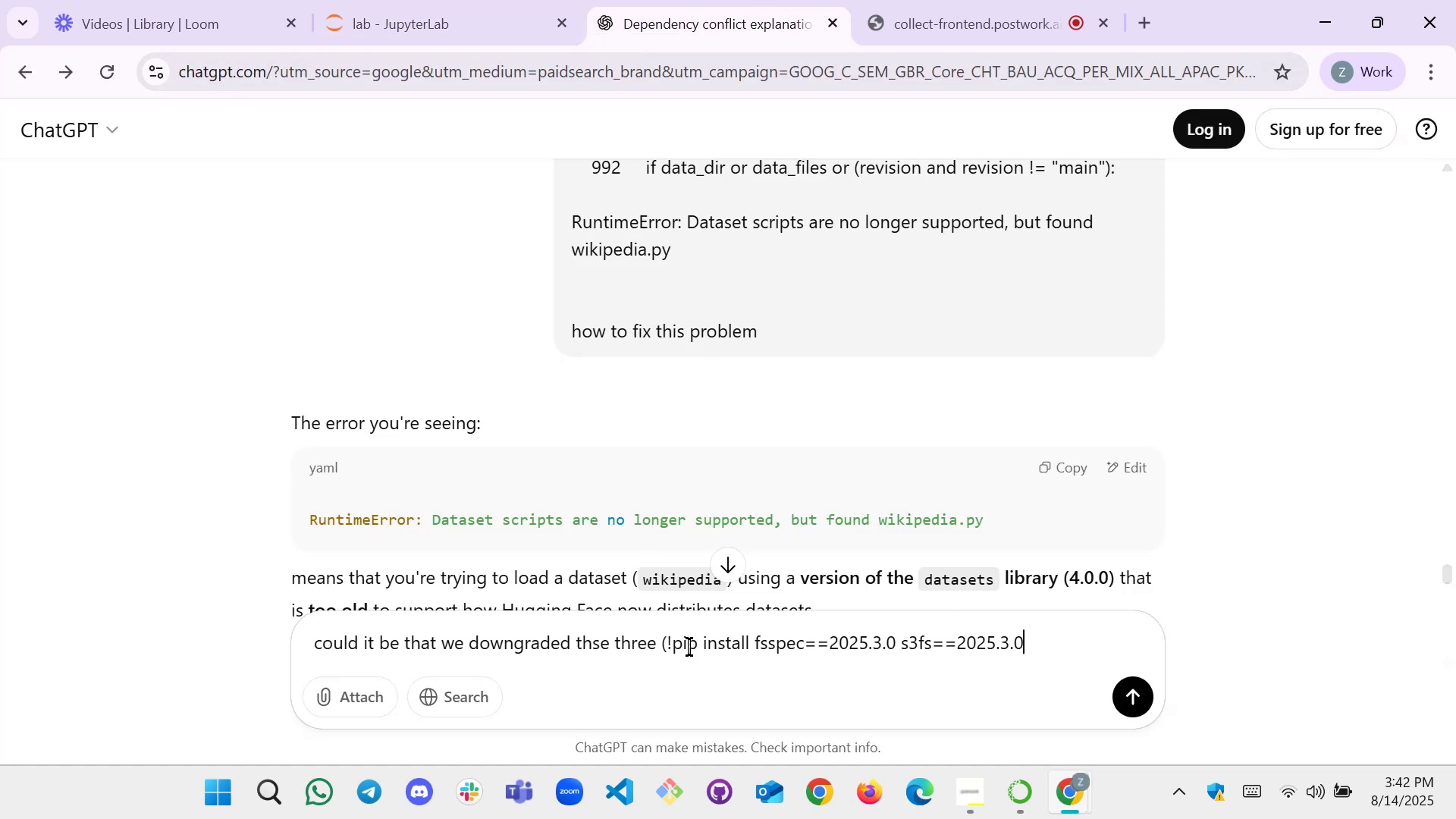 
key(Shift+0)
 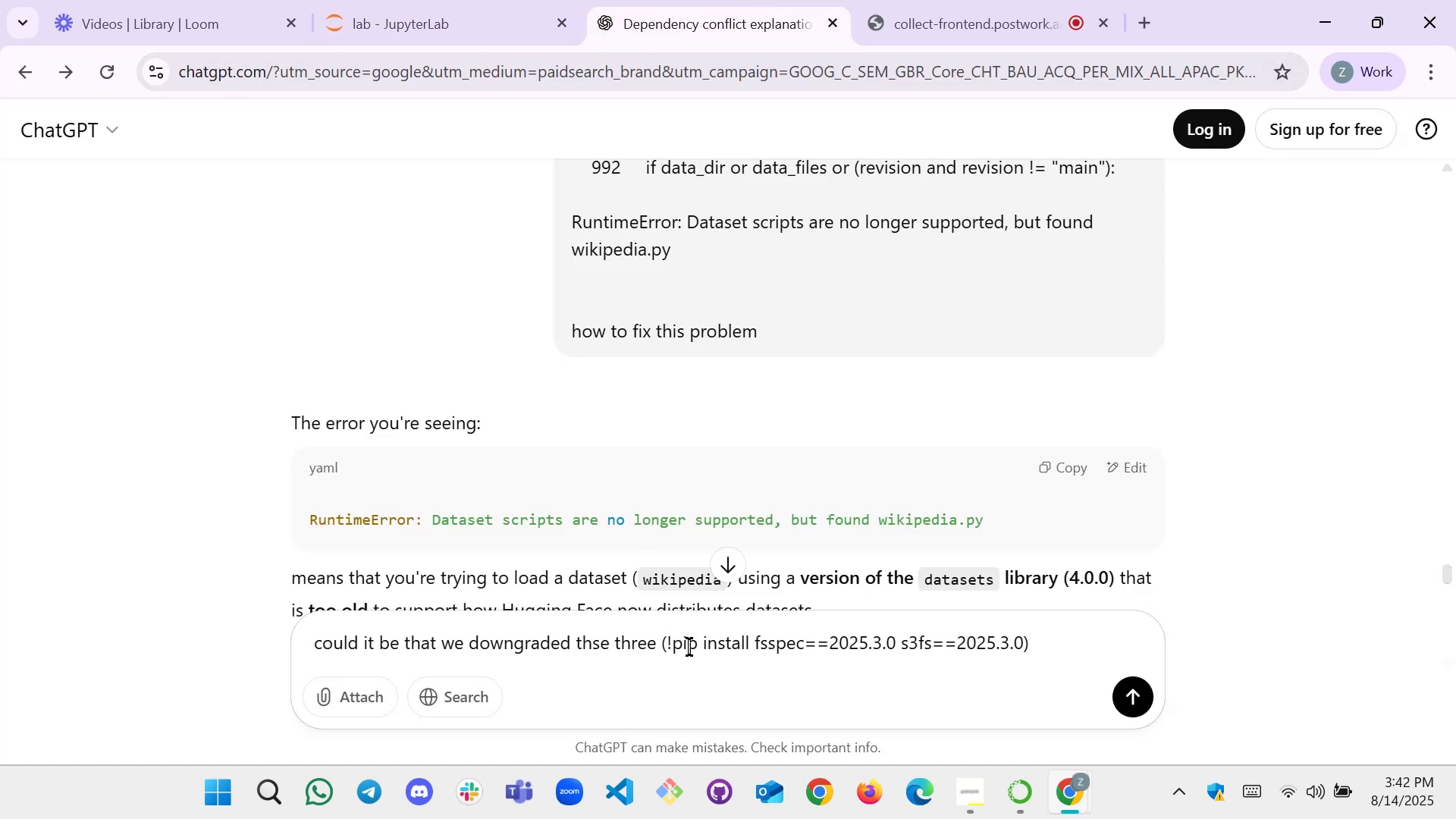 
key(Enter)
 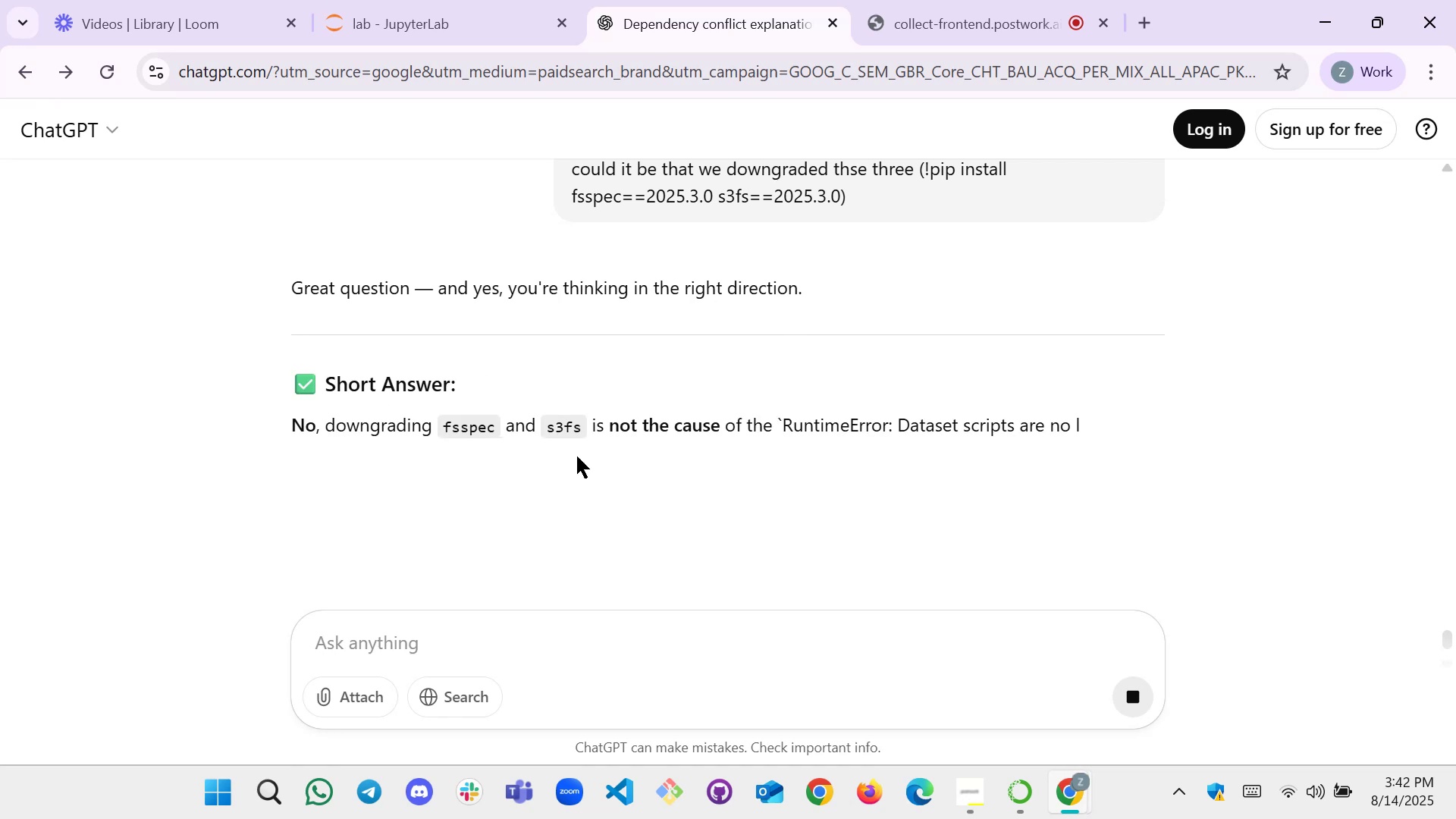 
wait(6.89)
 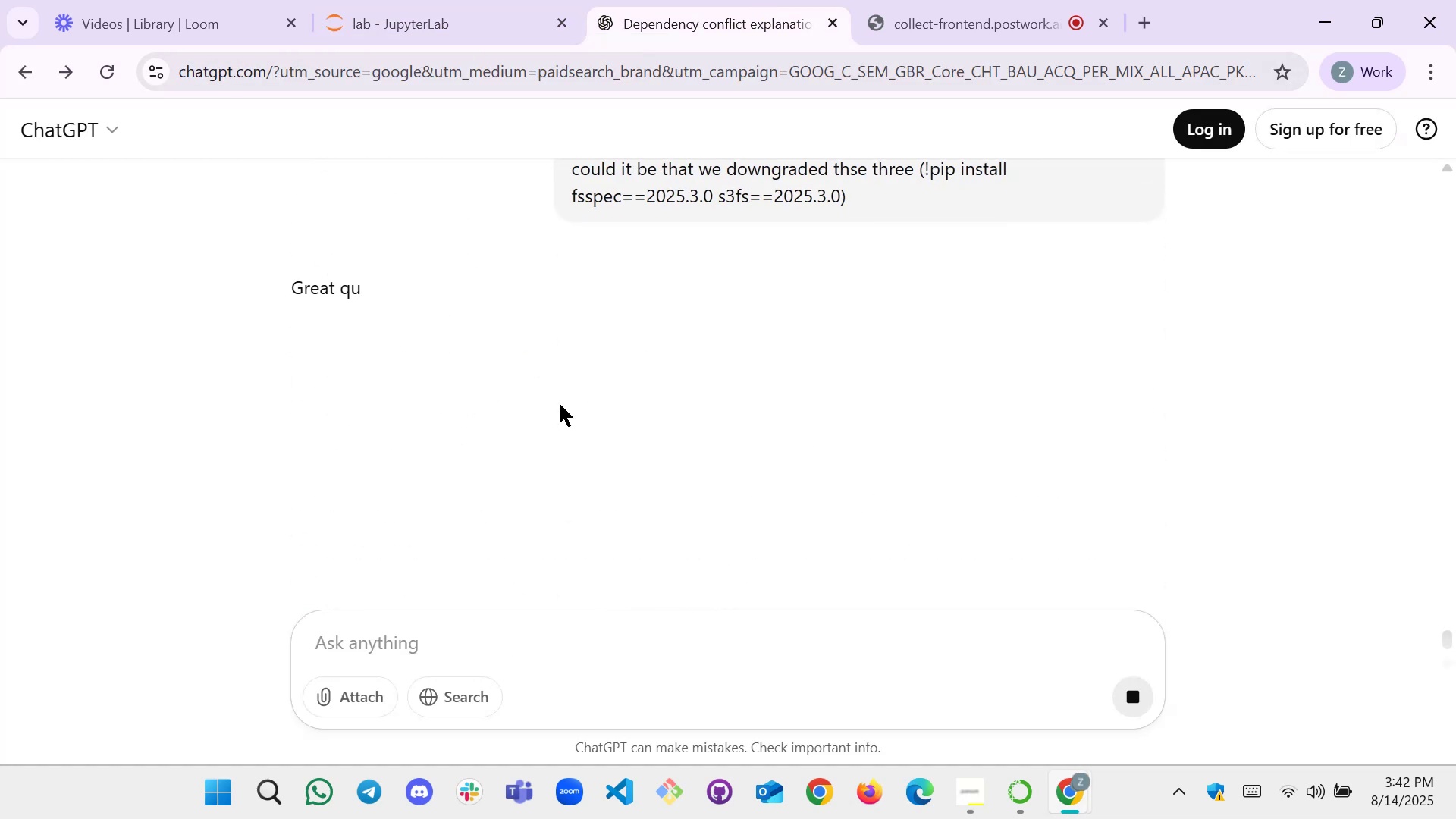 
scroll: coordinate [1157, 441], scroll_direction: down, amount: 2.0
 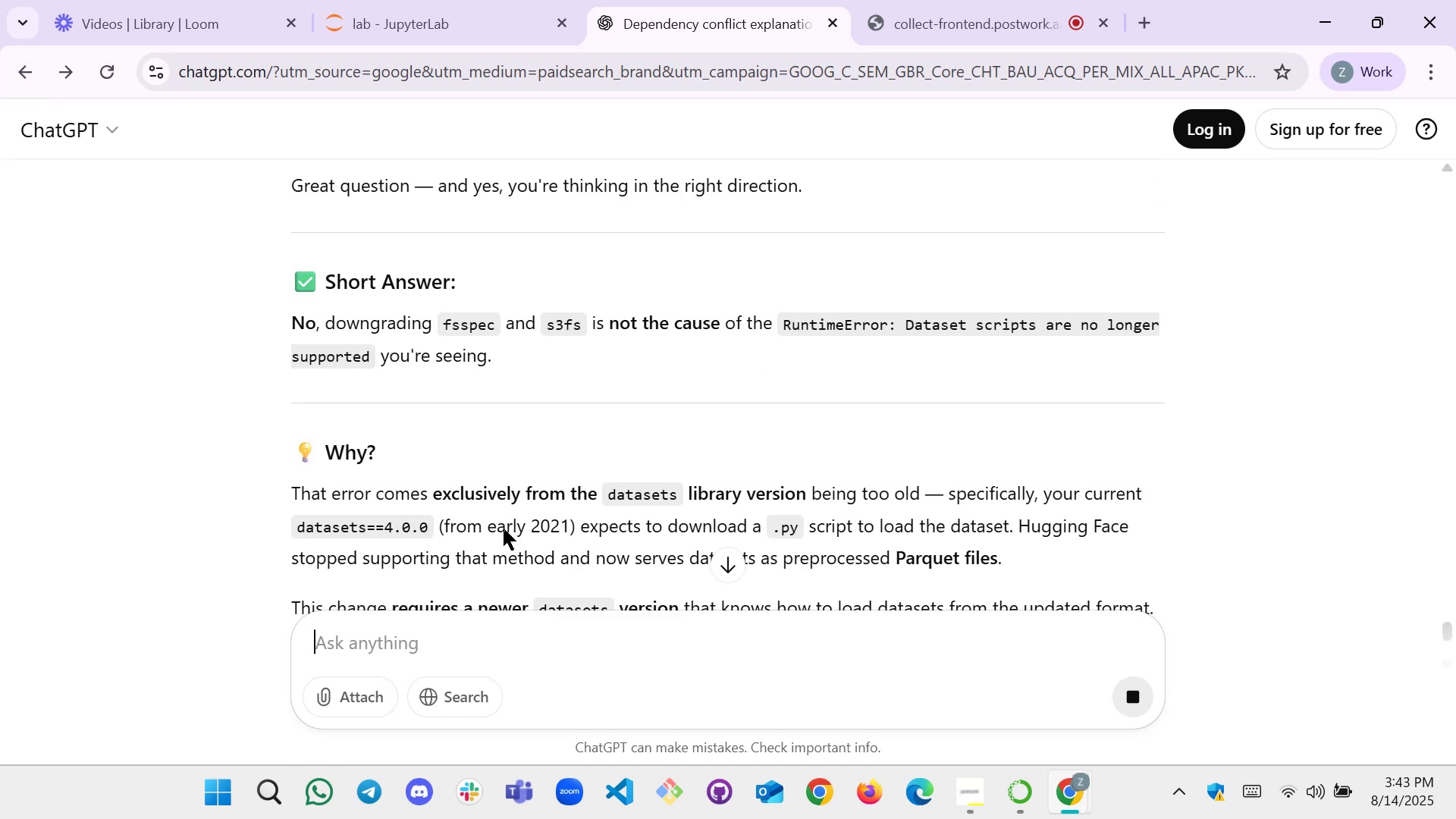 
wait(10.09)
 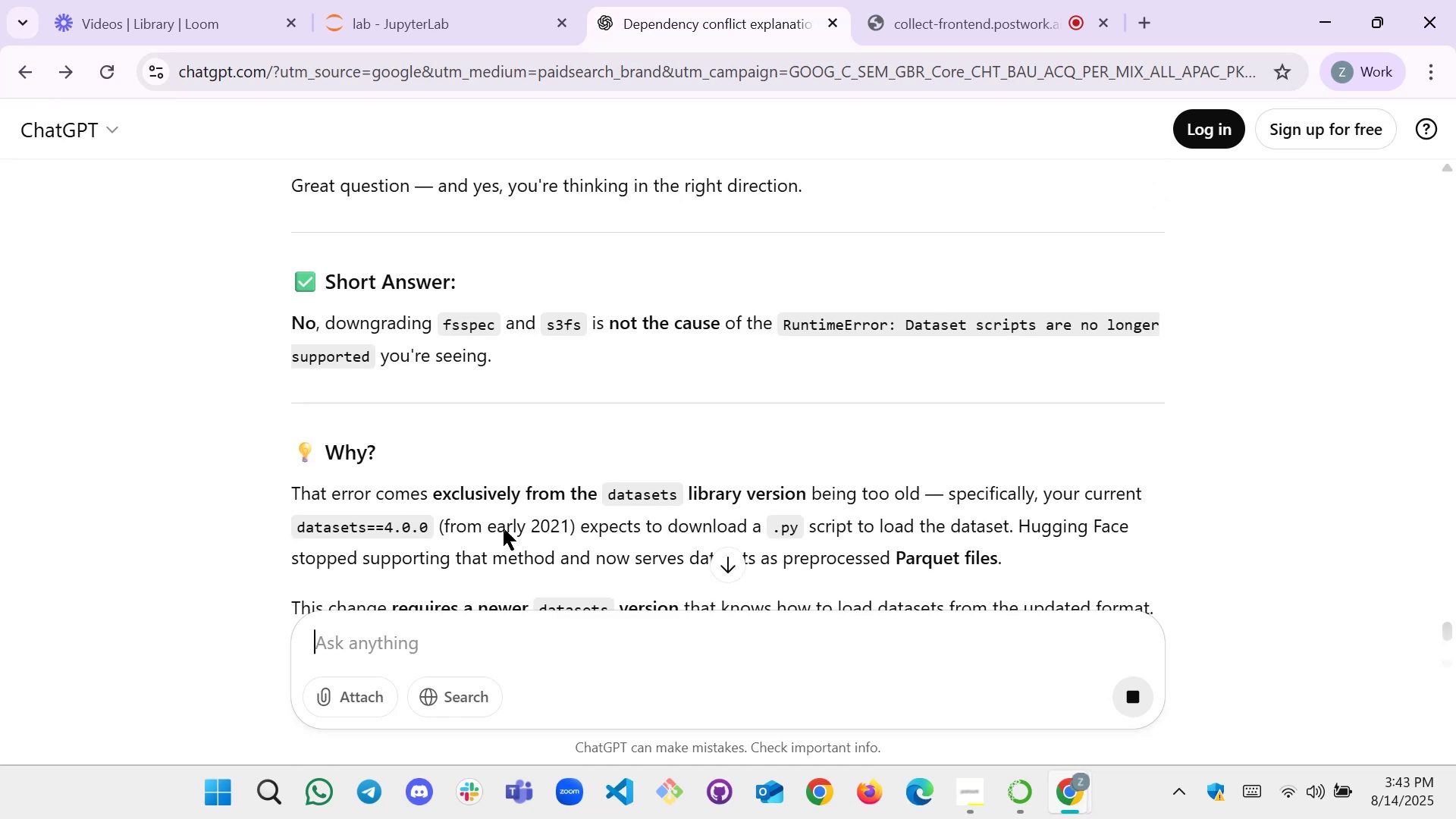 
scroll: coordinate [547, 466], scroll_direction: down, amount: 2.0
 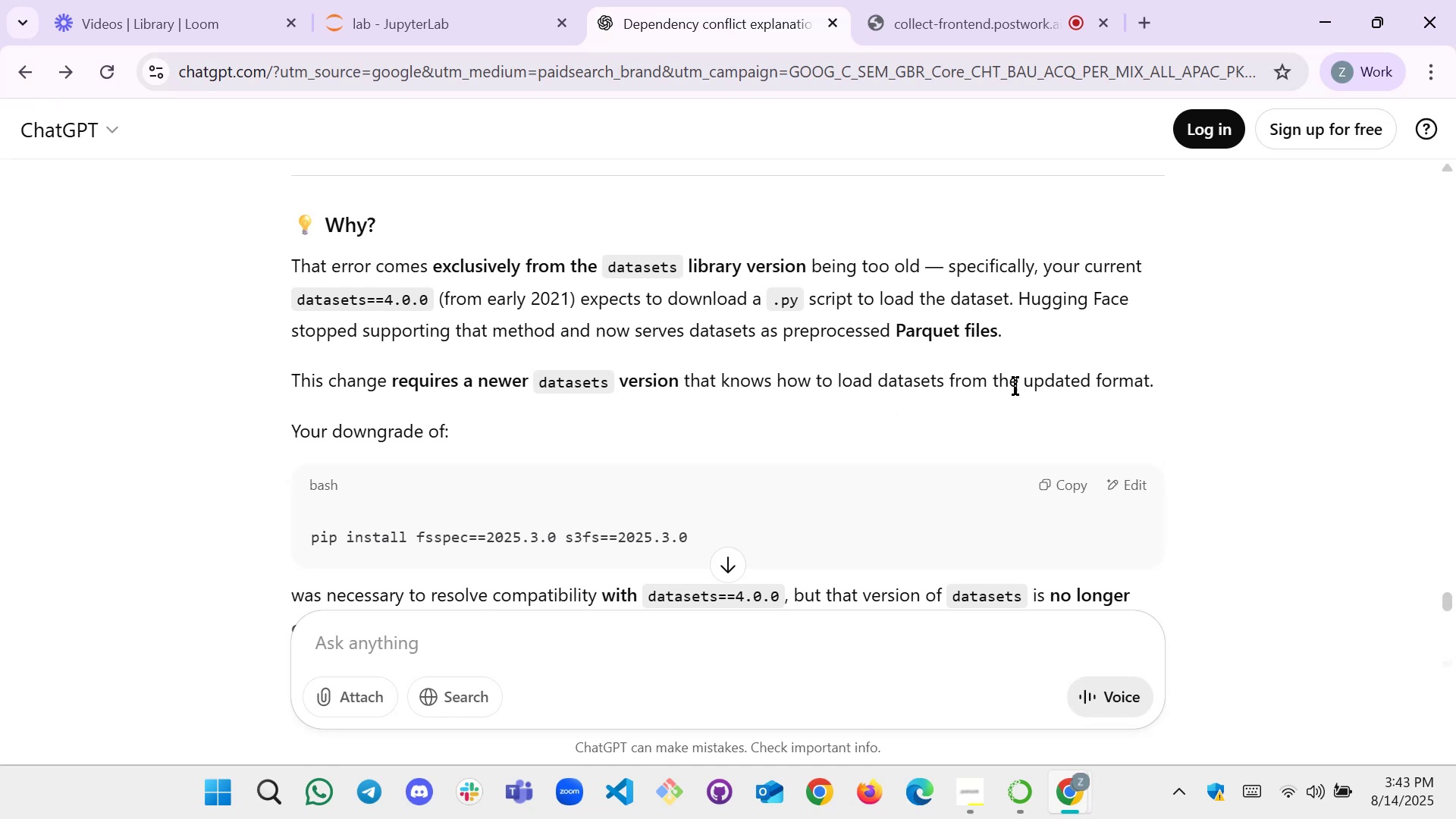 
wait(5.7)
 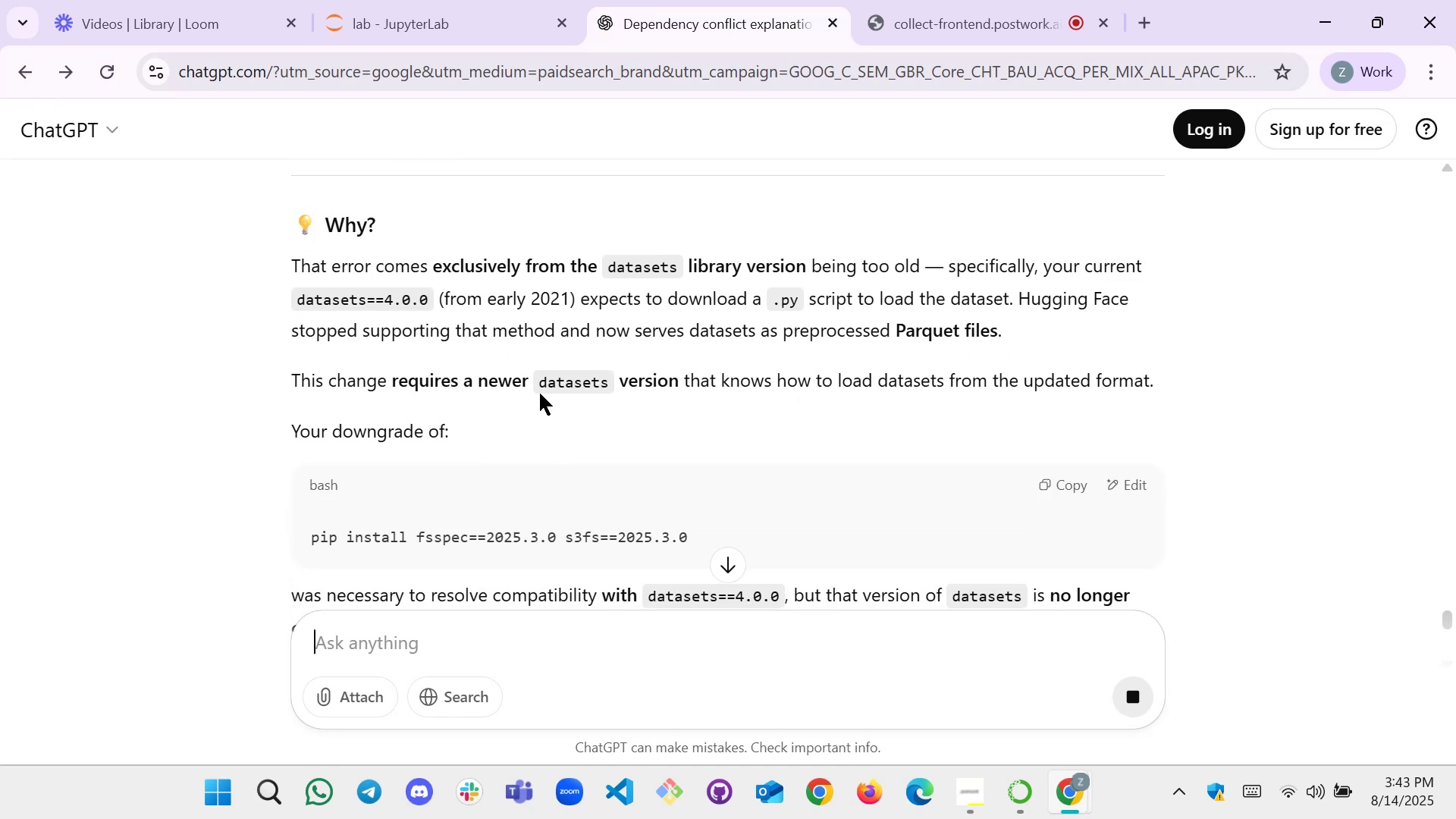 
scroll: coordinate [505, 433], scroll_direction: down, amount: 3.0
 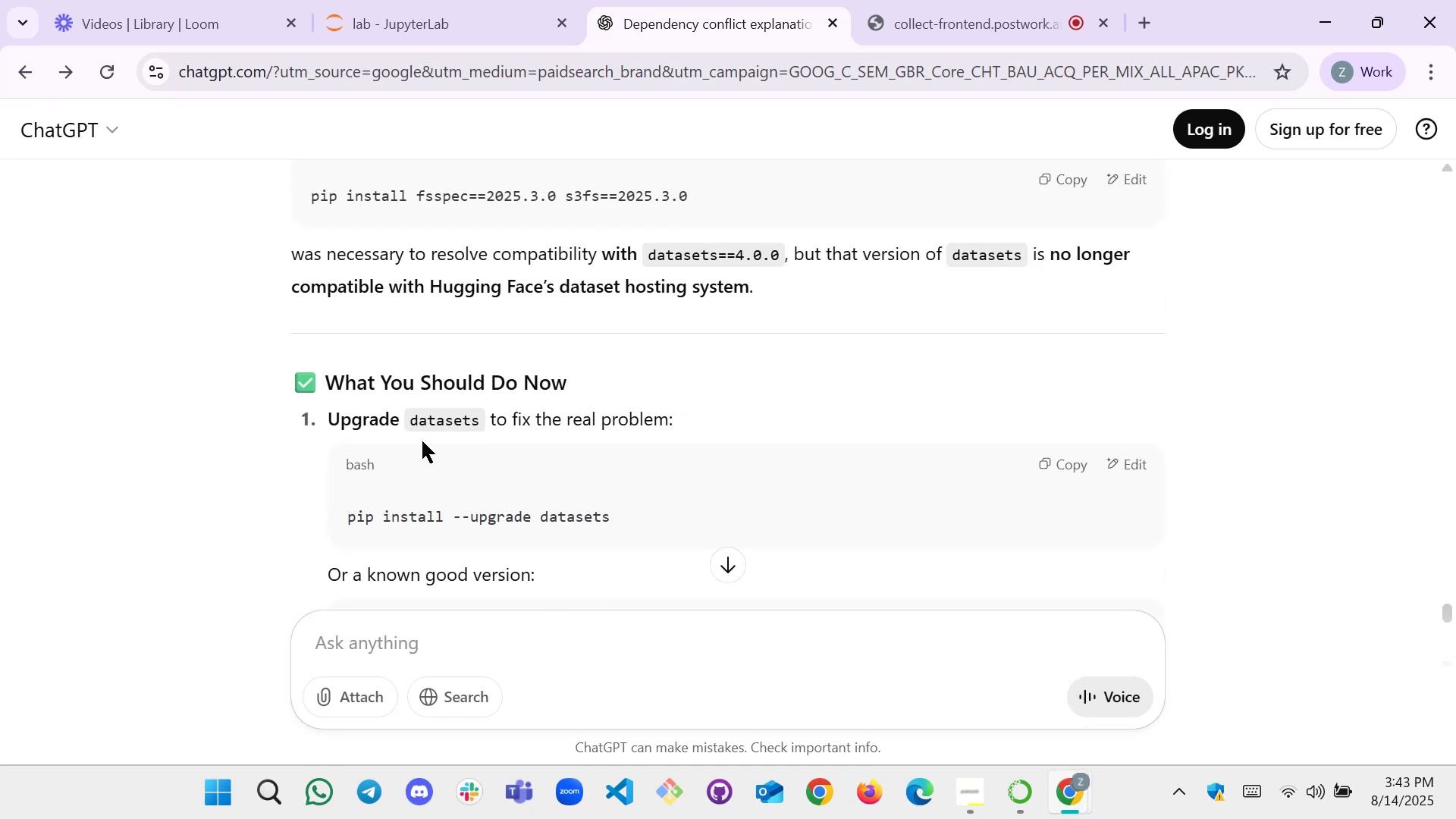 
left_click([381, 0])
 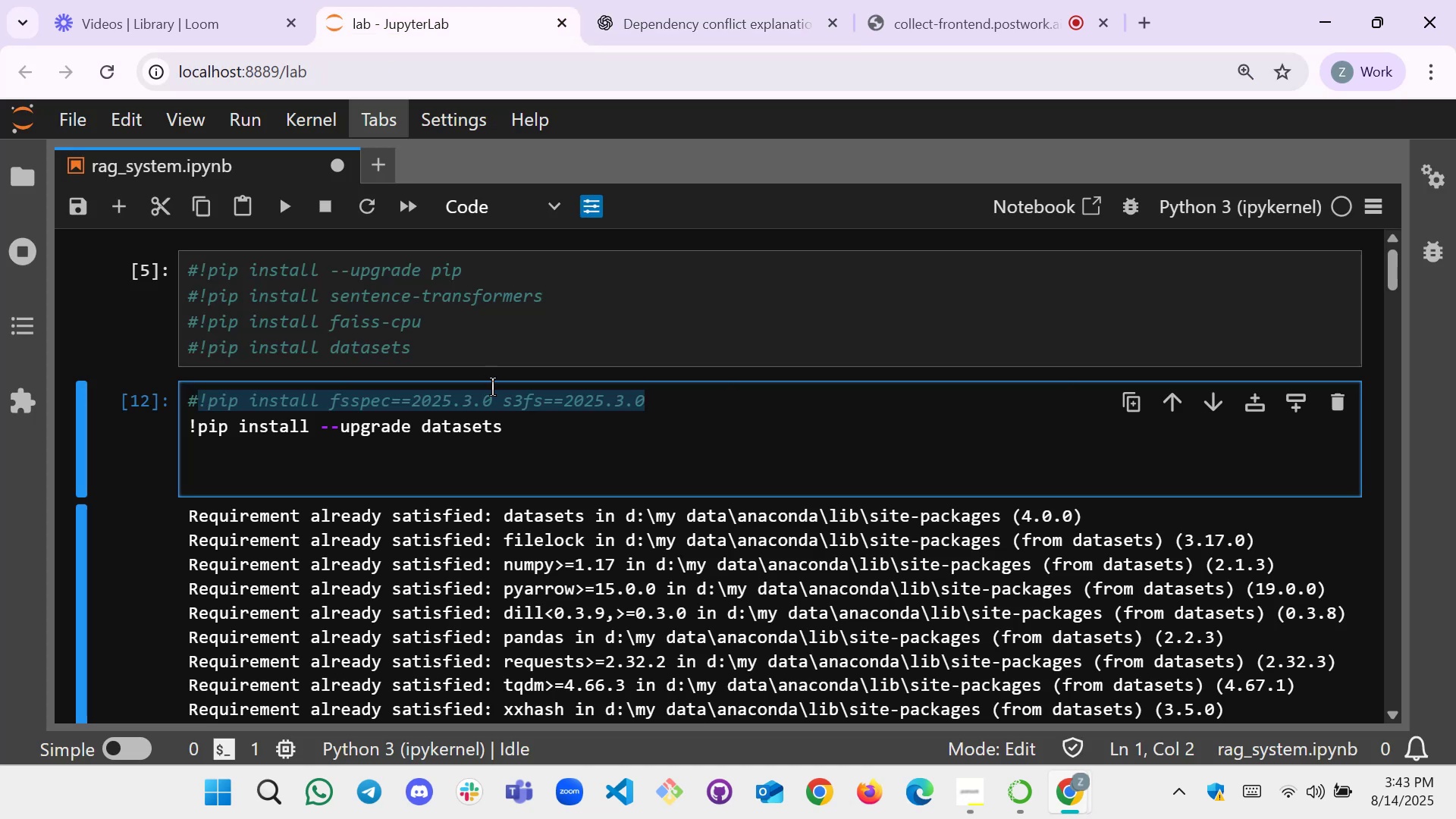 
scroll: coordinate [492, 390], scroll_direction: down, amount: 12.0
 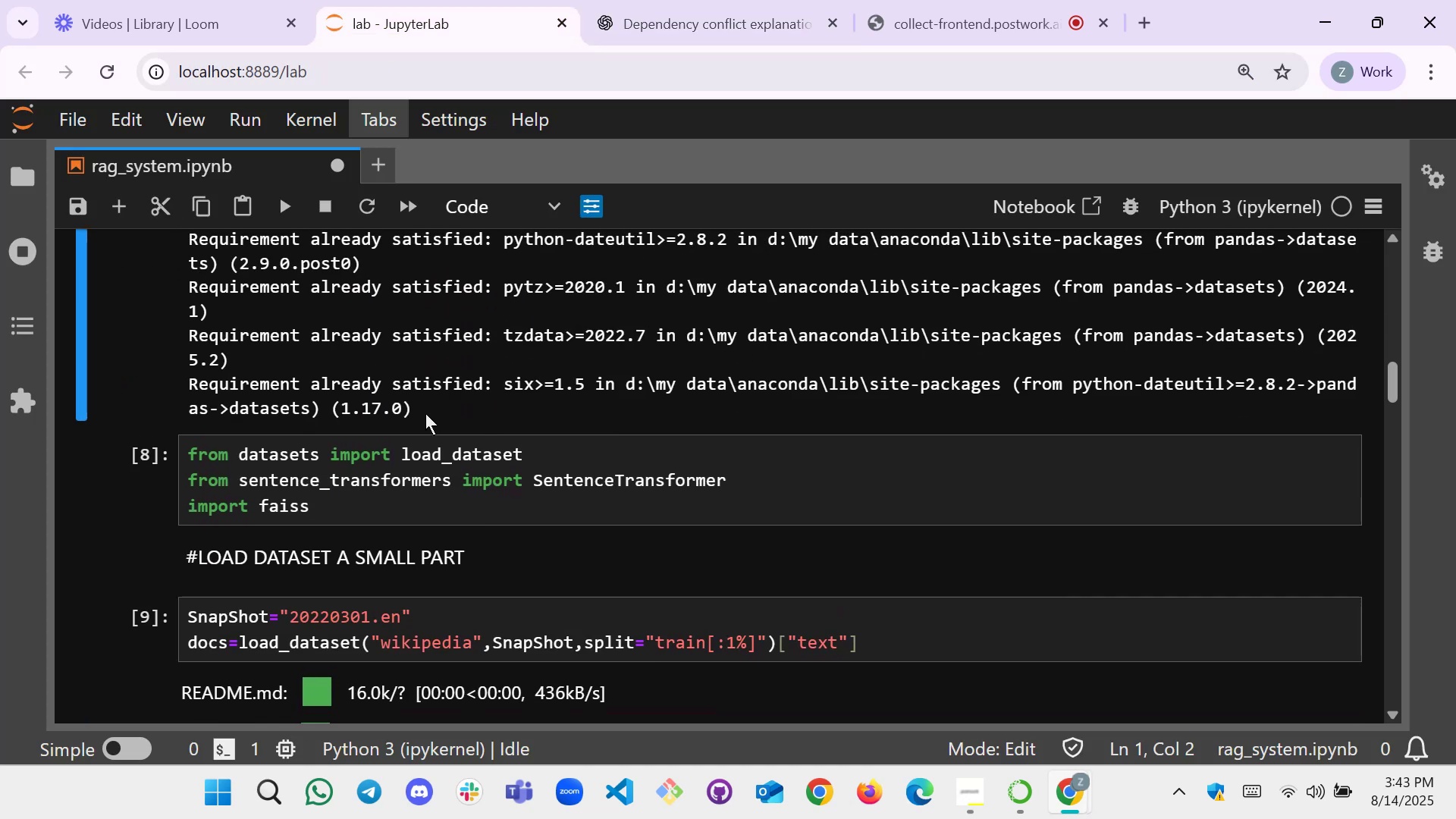 
left_click_drag(start_coordinate=[425, 413], to_coordinate=[193, 289])
 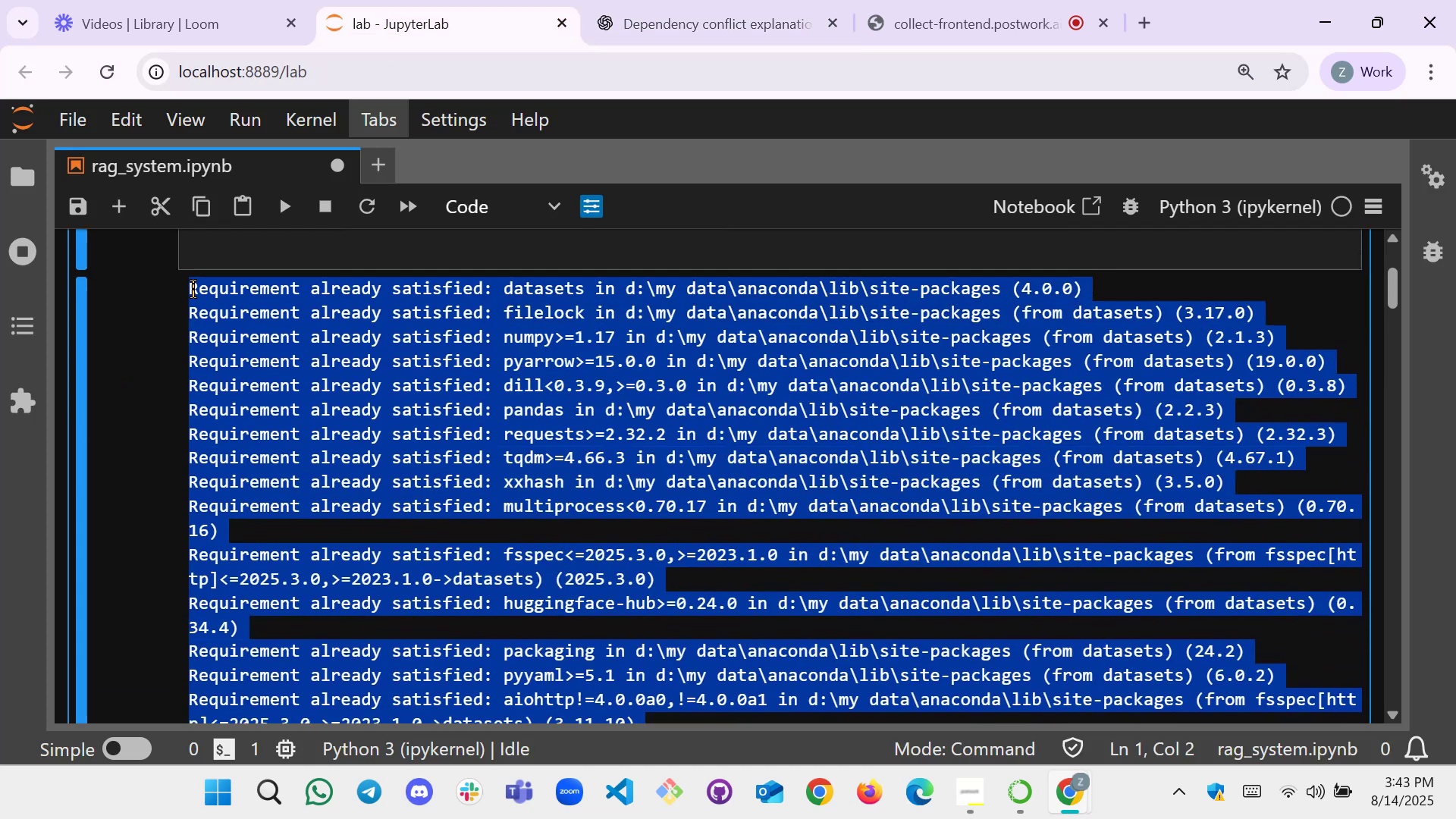 
scroll: coordinate [193, 311], scroll_direction: up, amount: 10.0
 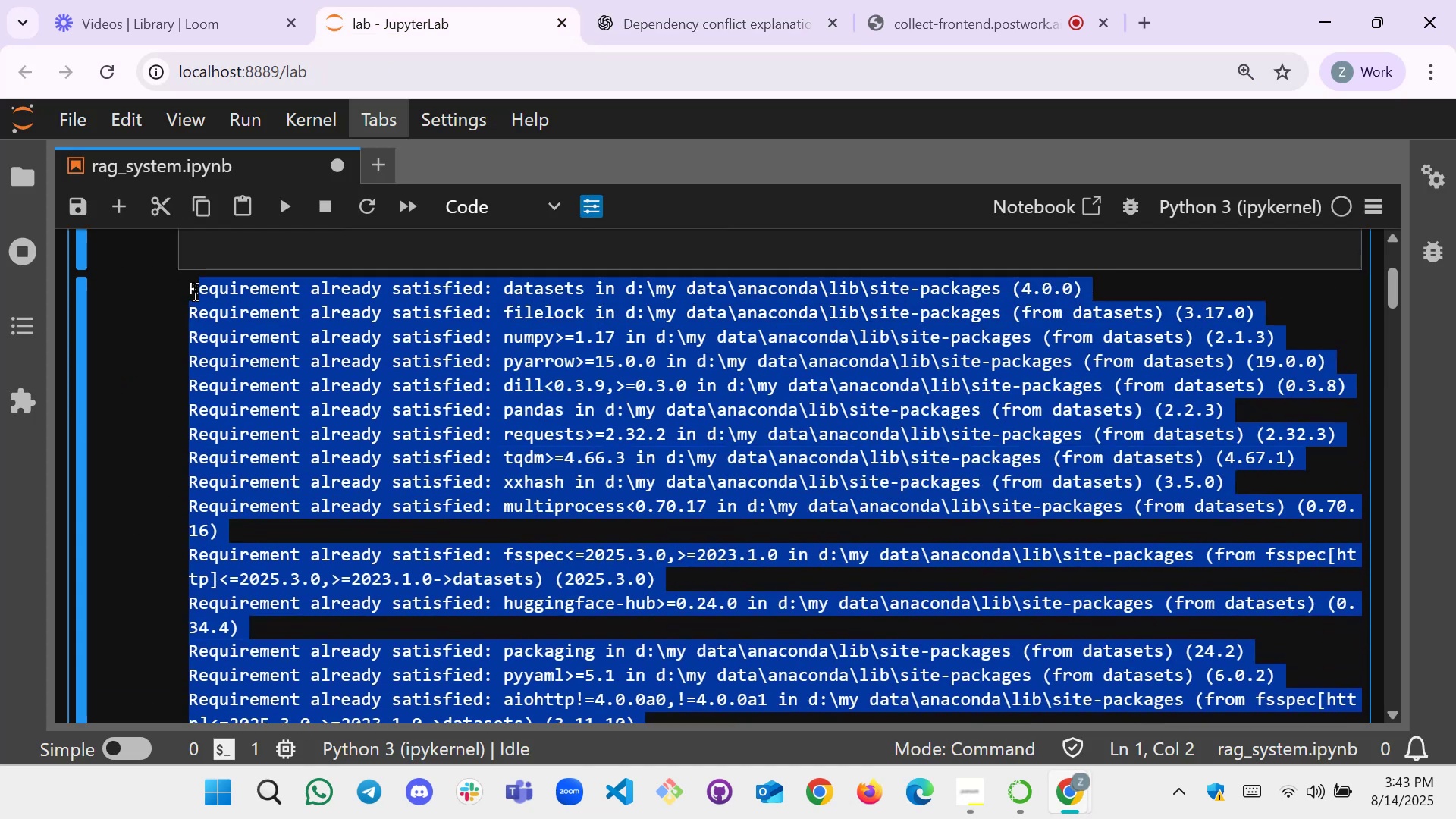 
key(Control+C)
 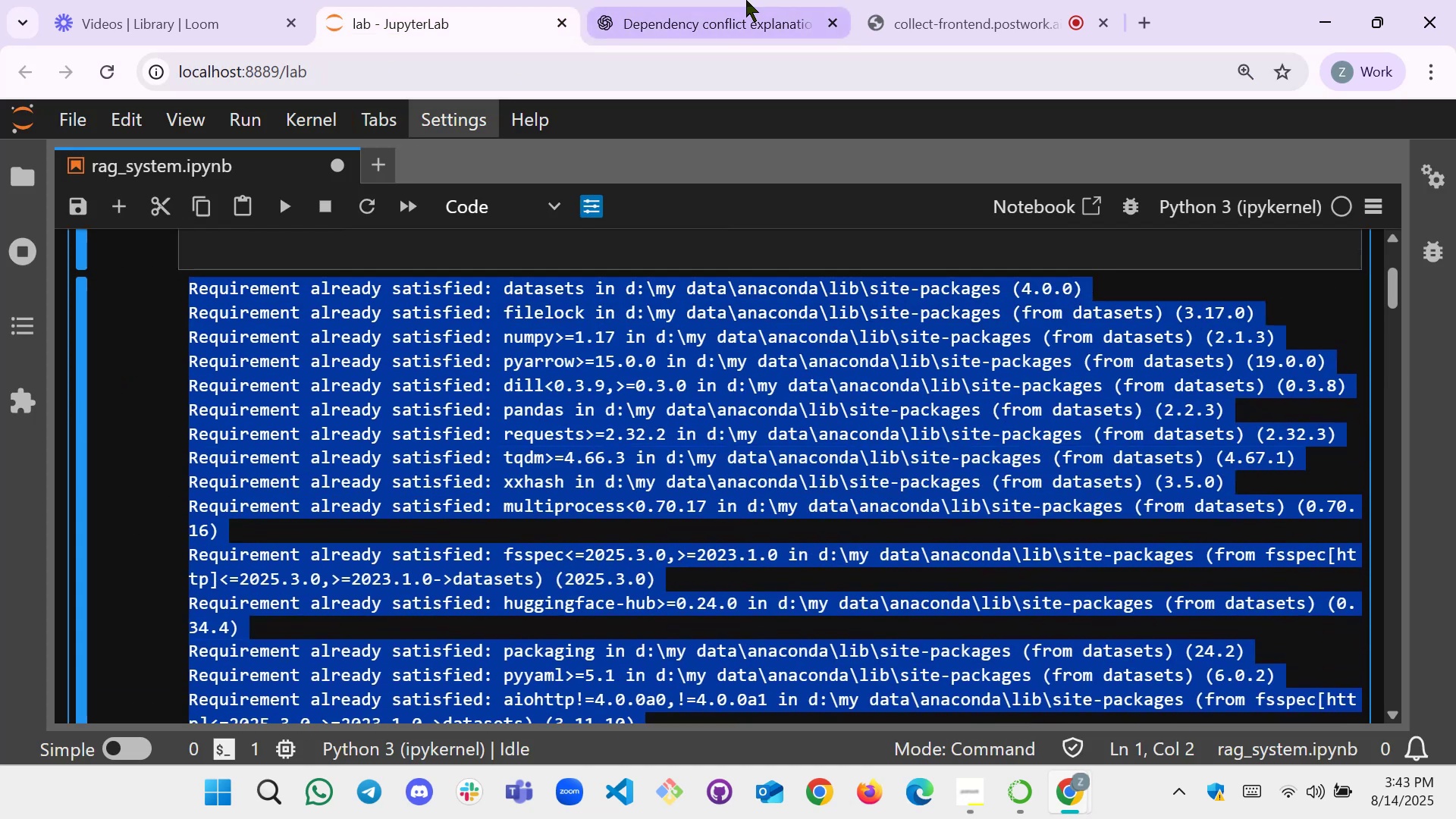 
left_click([746, 0])
 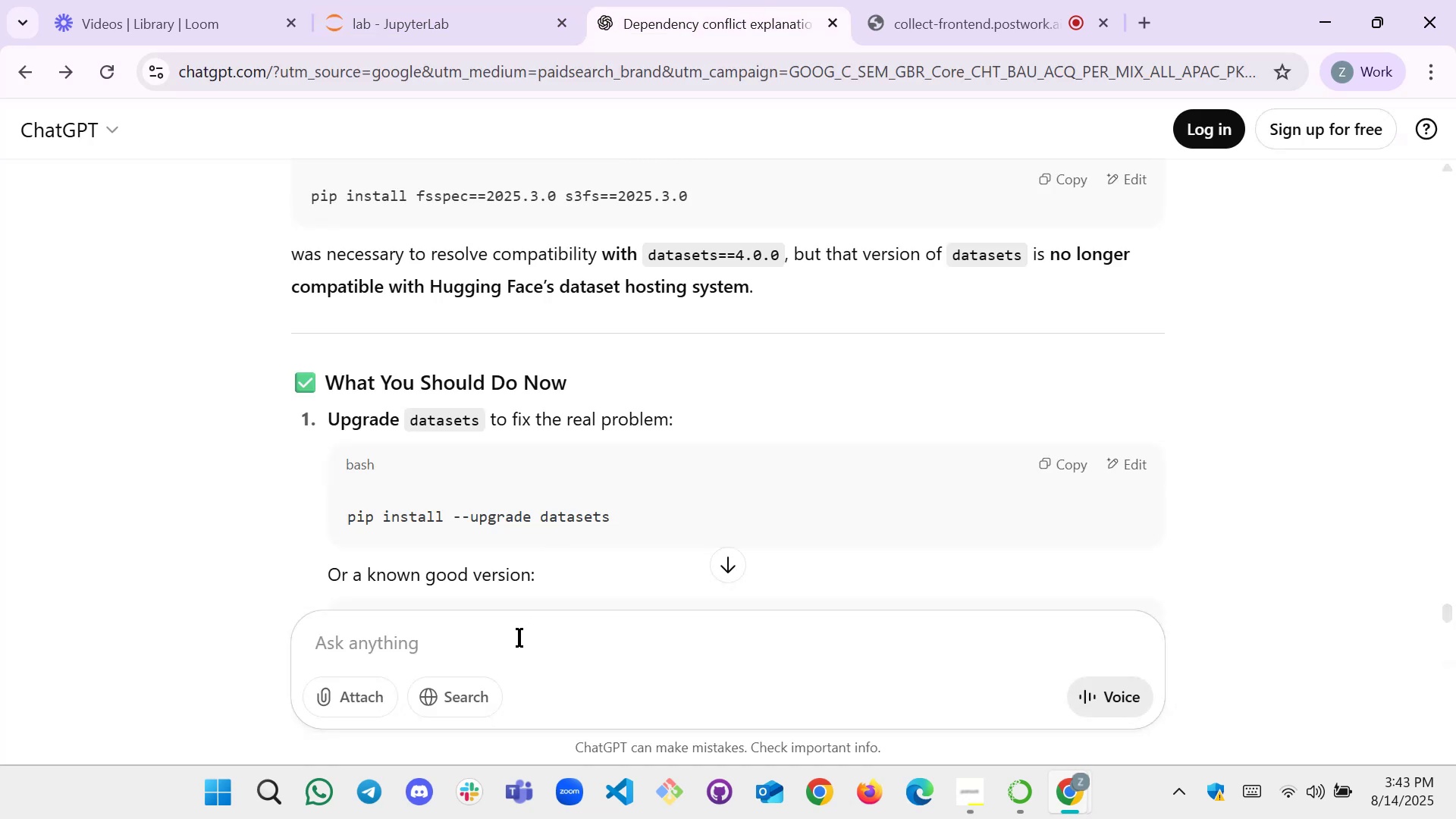 
left_click([519, 641])
 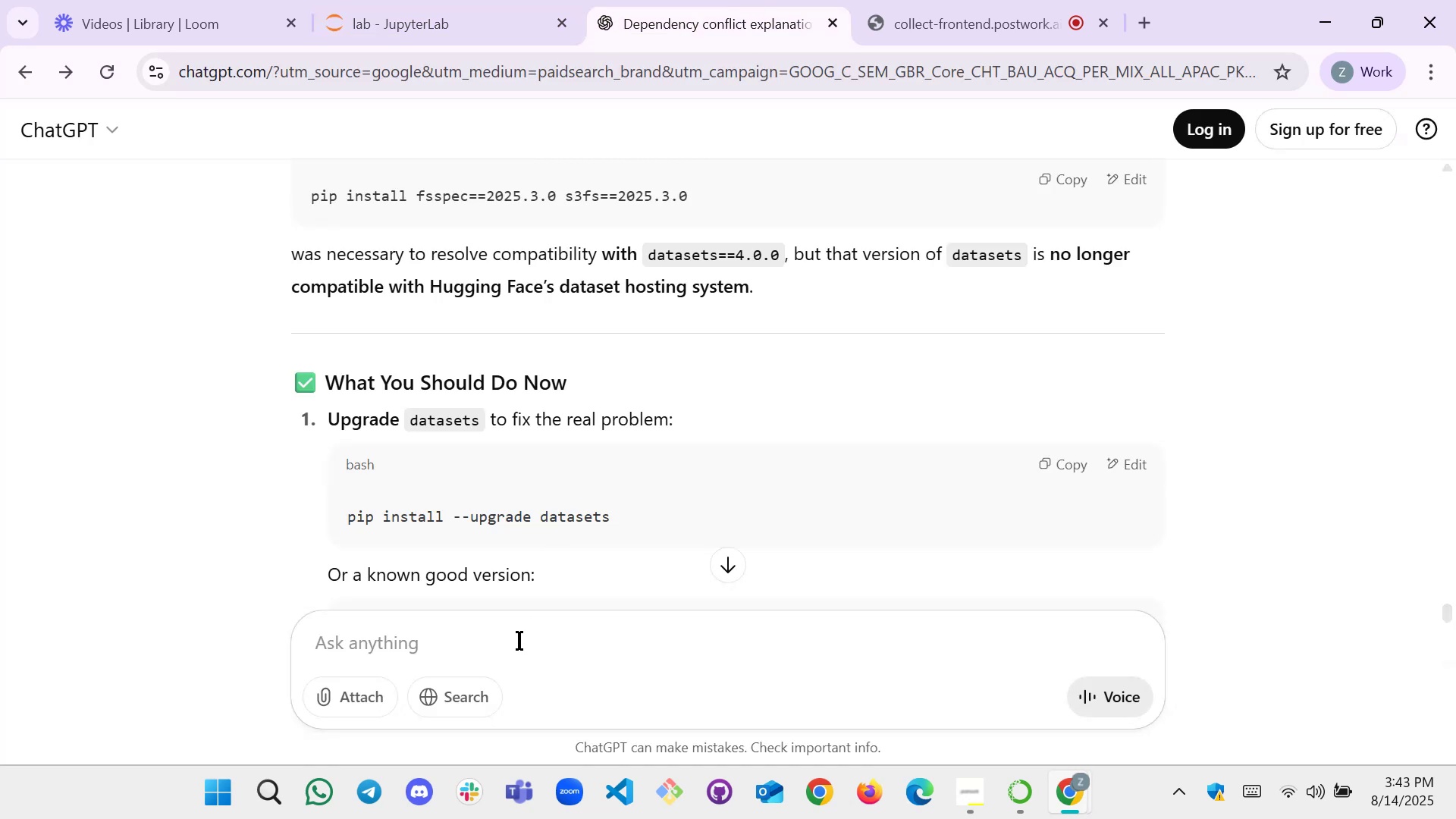 
key(Control+V)
 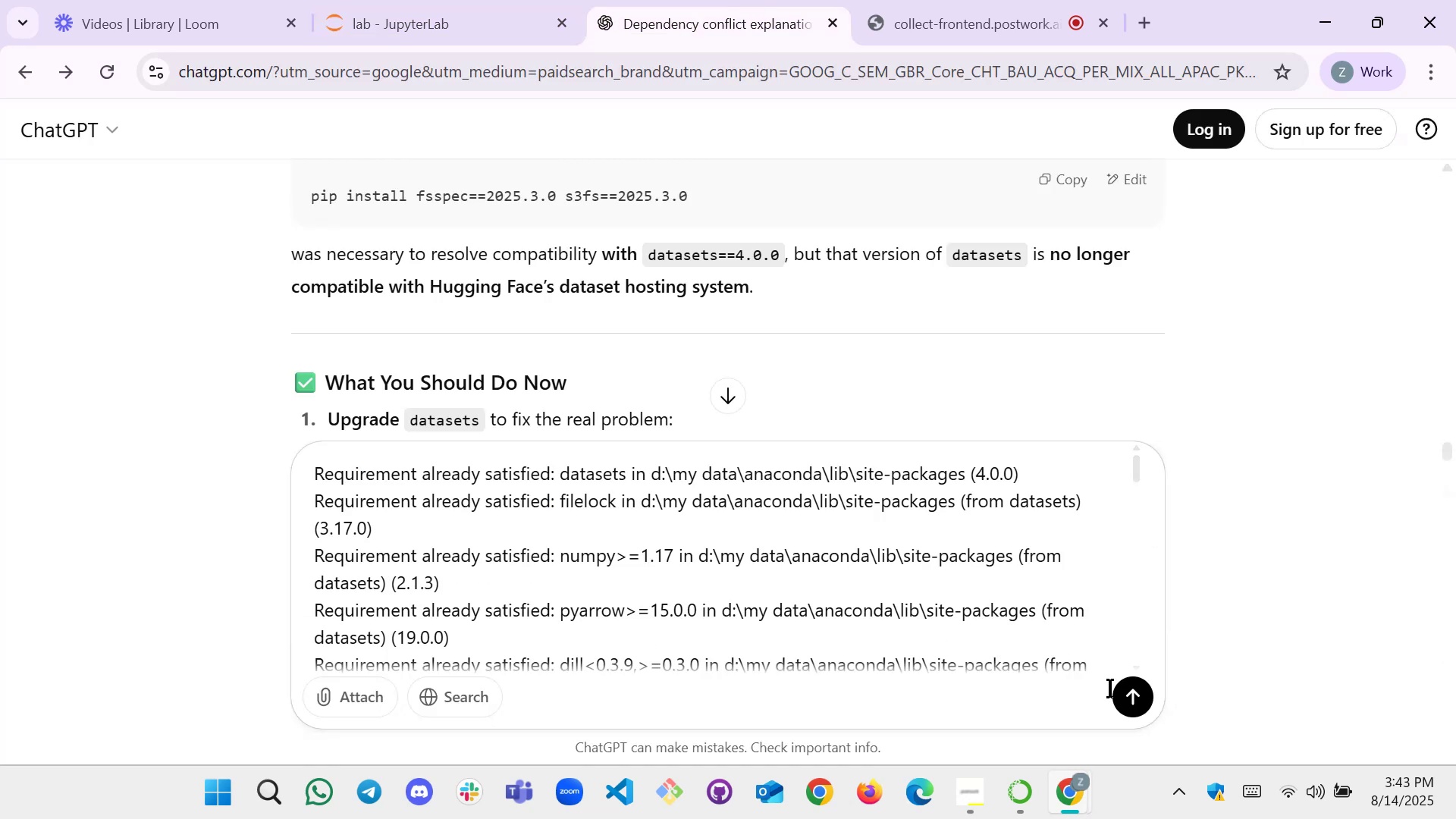 
left_click([1128, 698])
 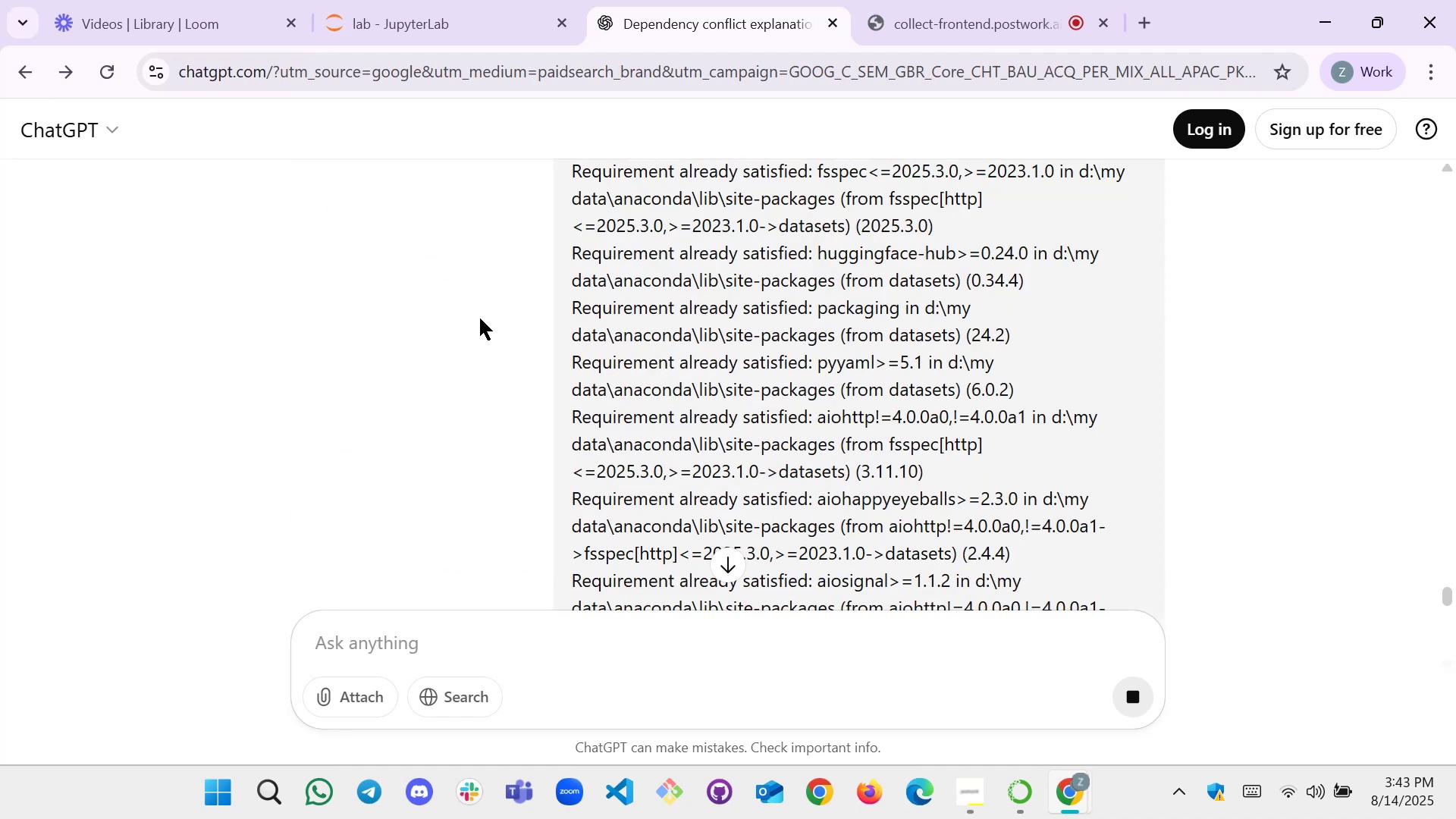 
scroll: coordinate [480, 318], scroll_direction: down, amount: 1.0
 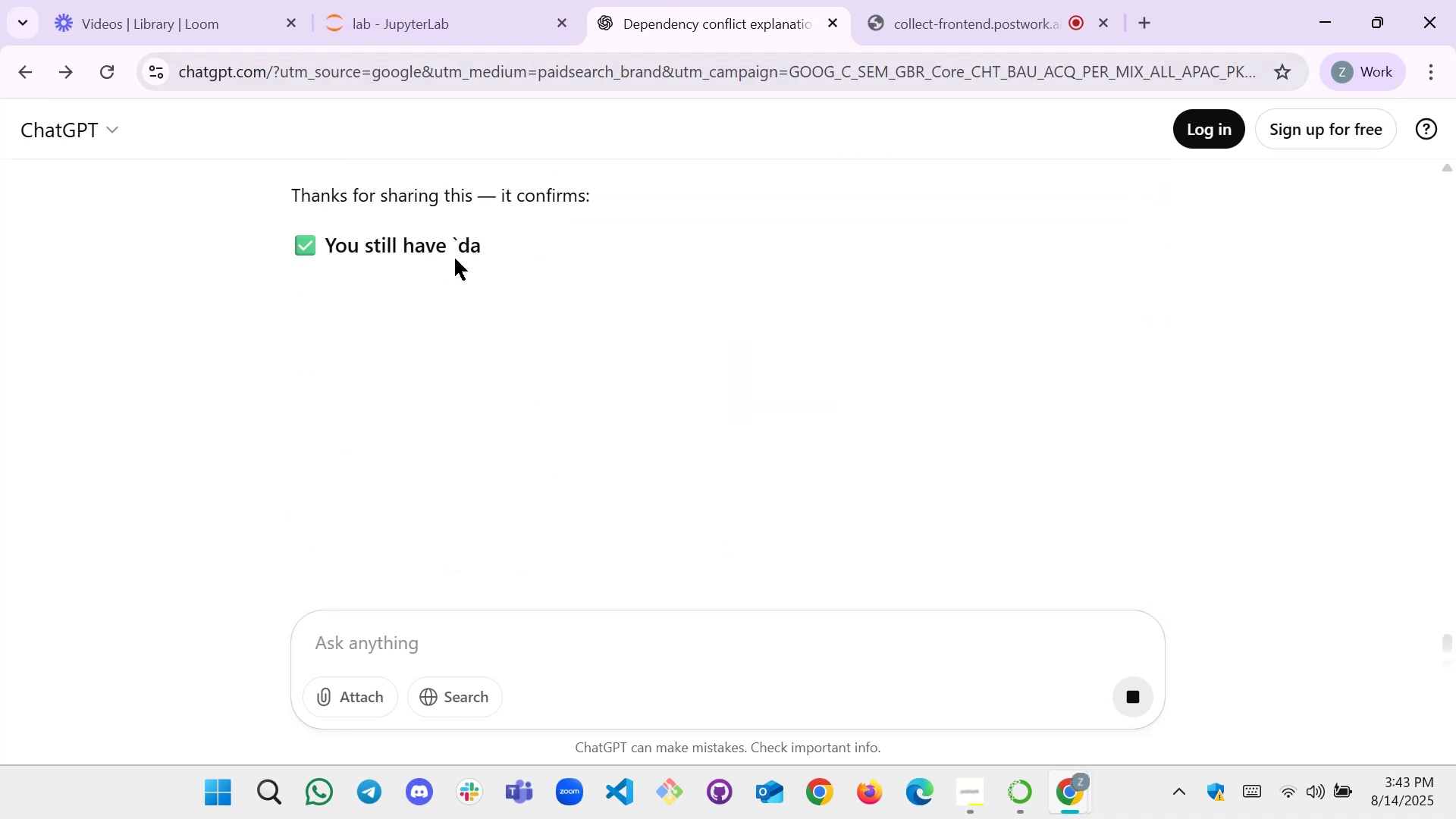 
wait(9.45)
 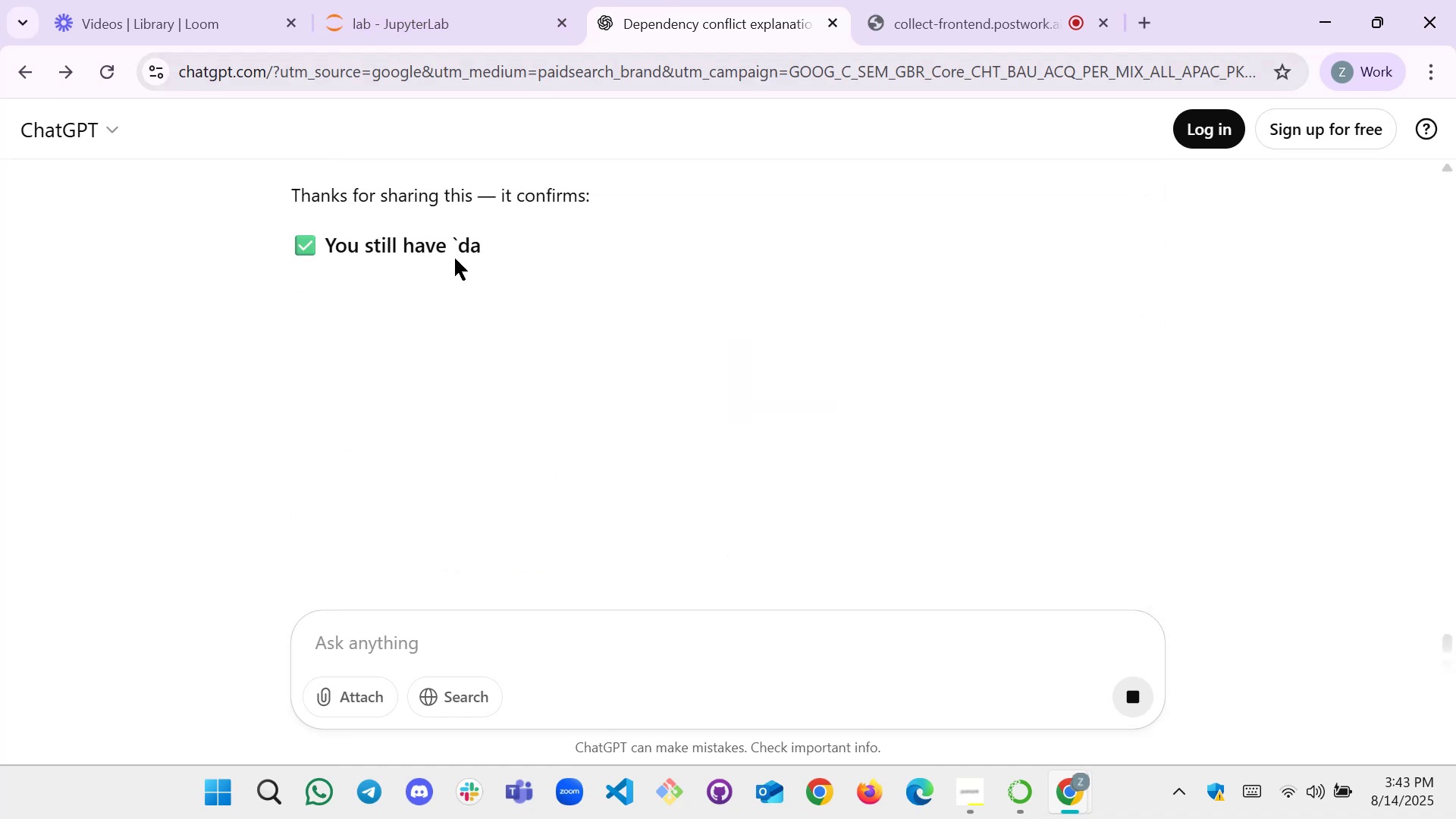 
scroll: coordinate [584, 539], scroll_direction: down, amount: 5.0
 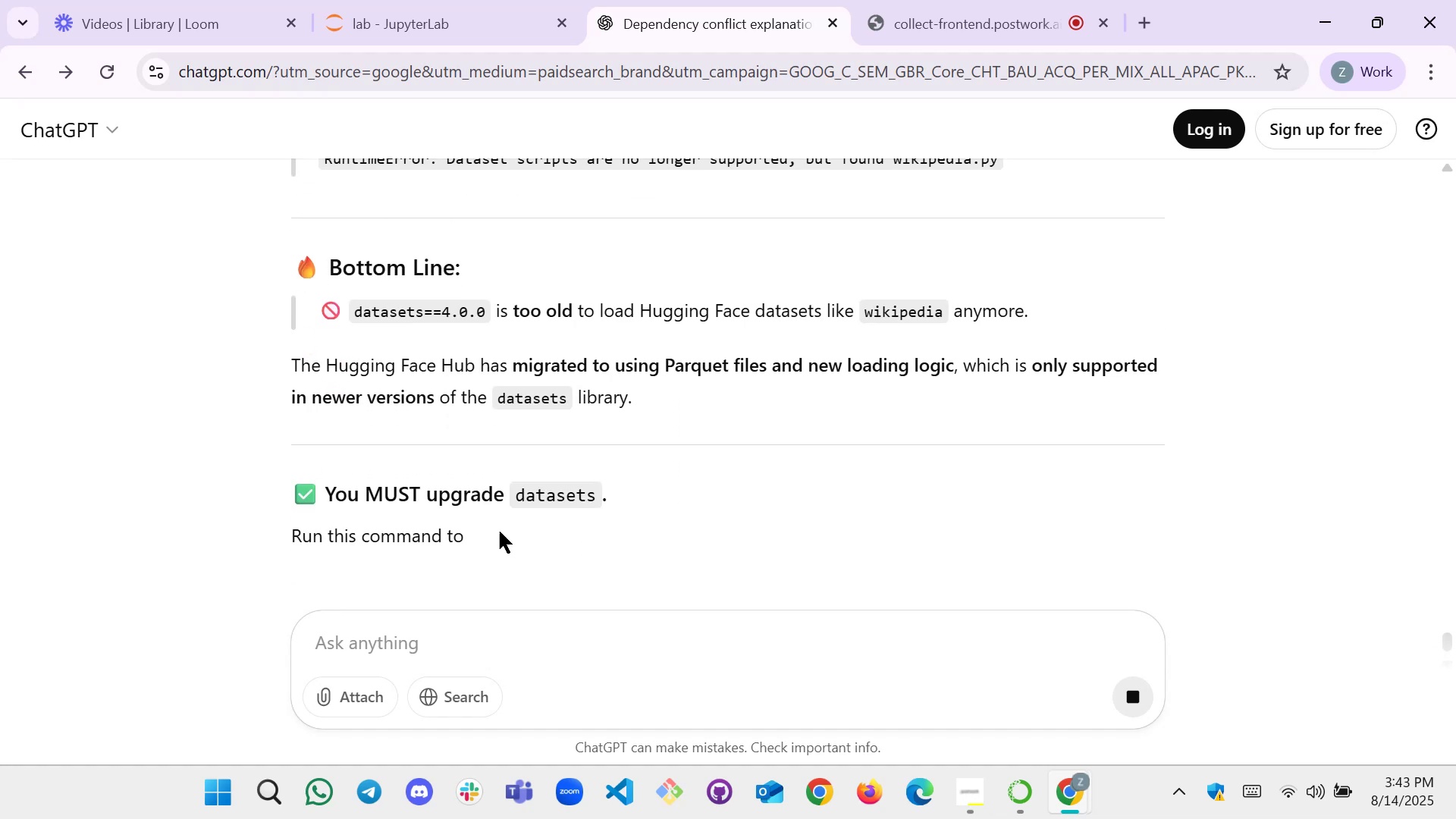 
scroll: coordinate [602, 447], scroll_direction: down, amount: 4.0
 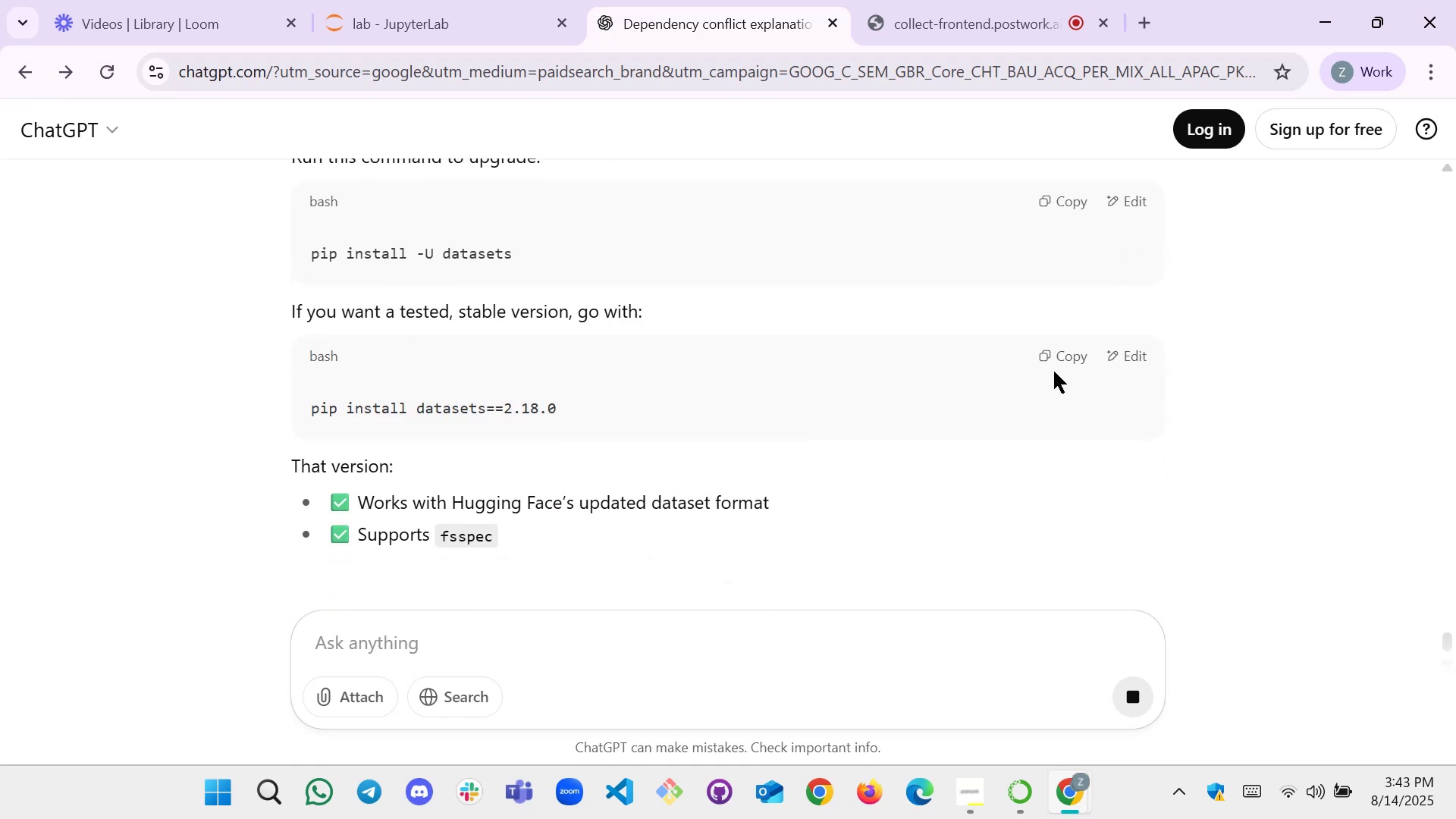 
left_click([1054, 357])
 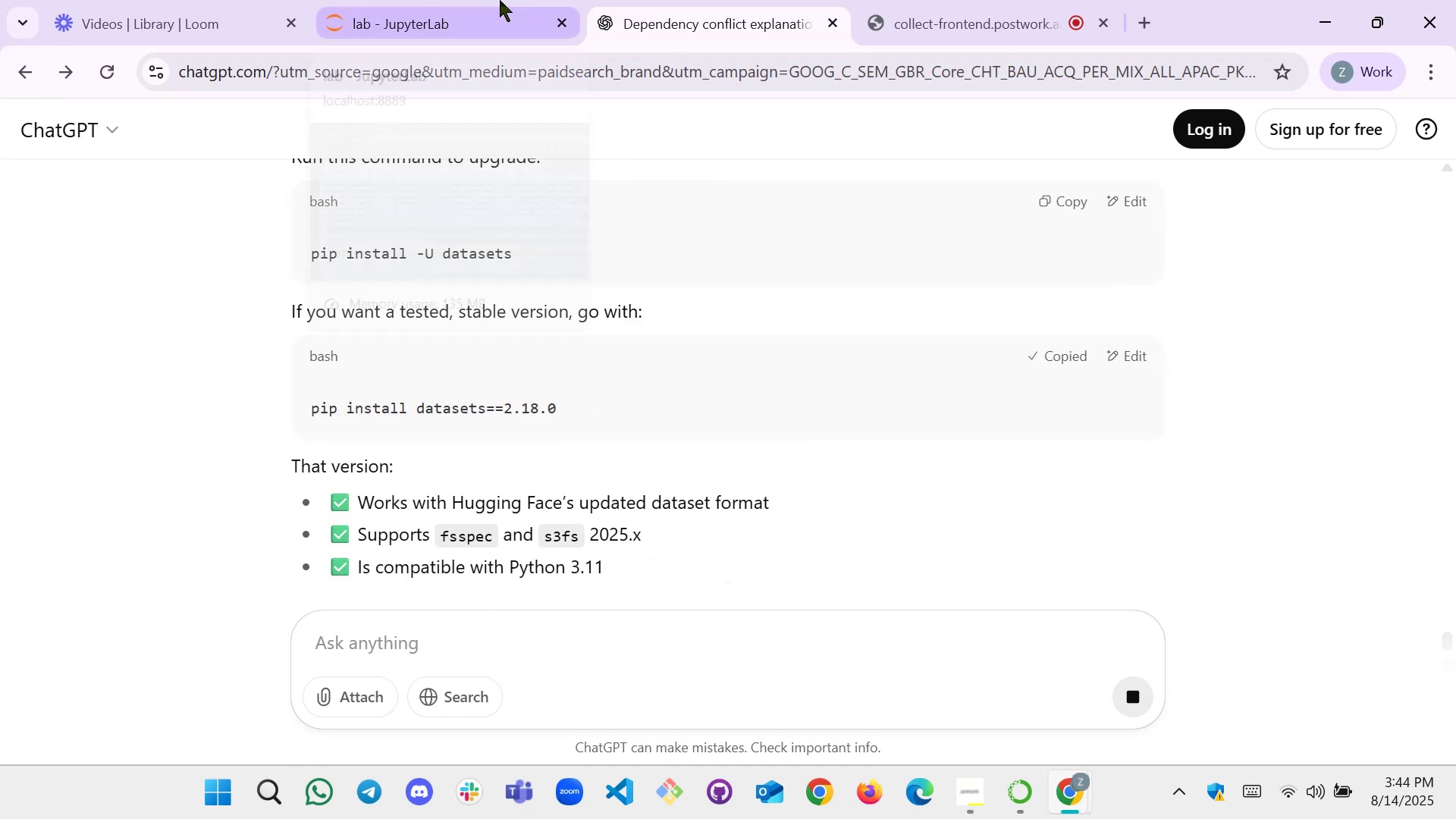 
left_click([500, 0])
 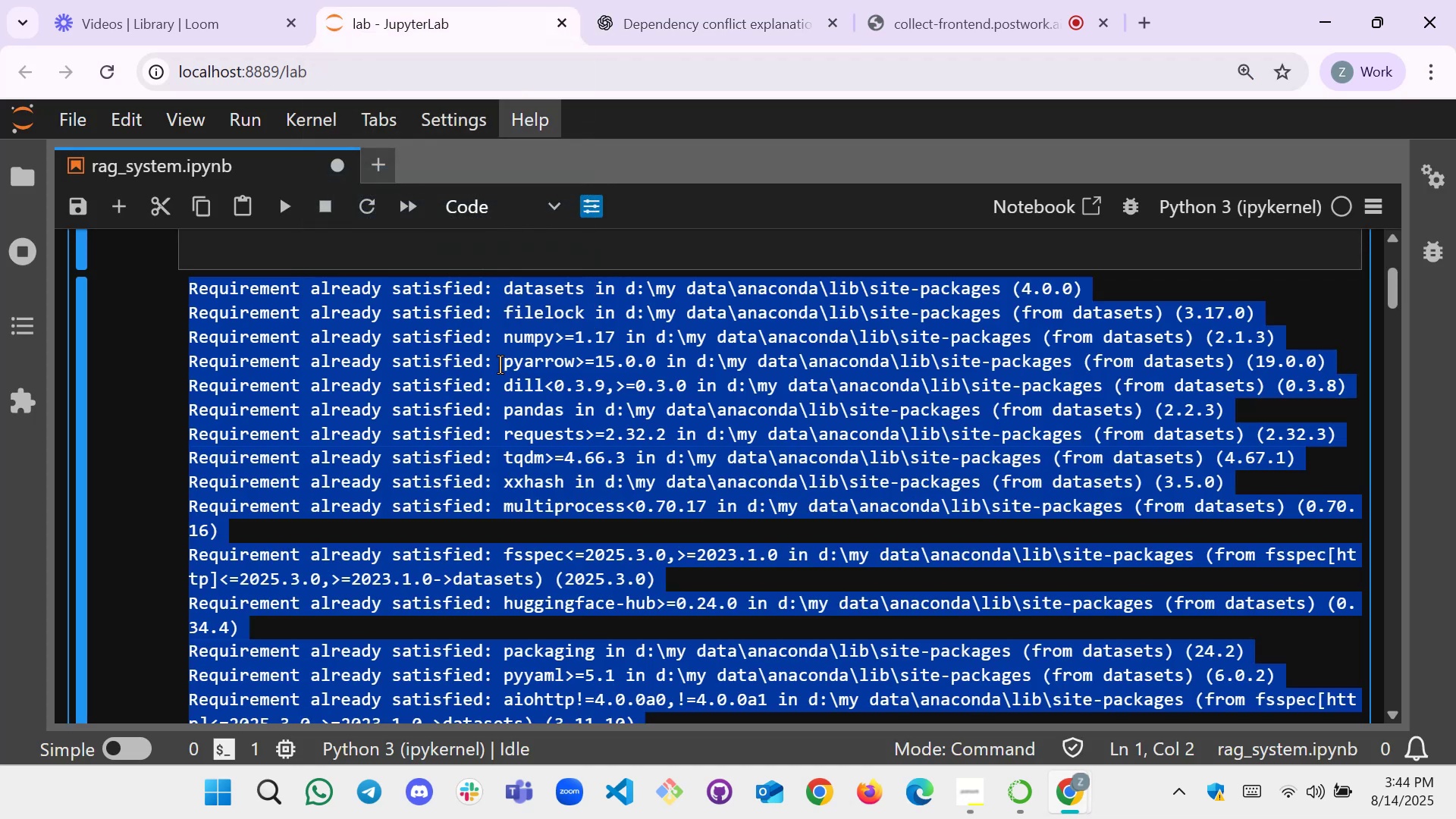 
scroll: coordinate [488, 362], scroll_direction: up, amount: 2.0
 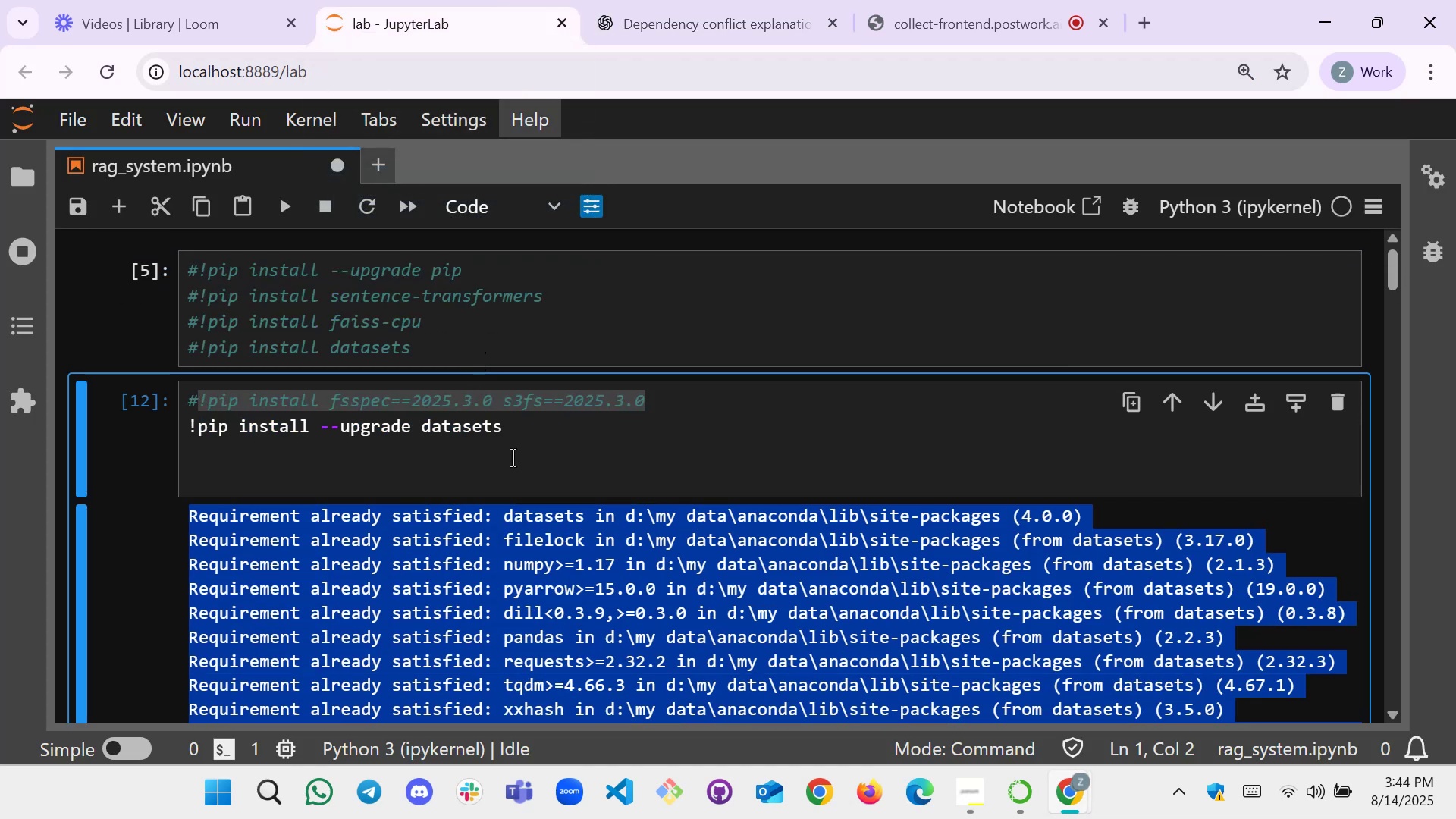 
left_click_drag(start_coordinate=[517, 432], to_coordinate=[140, 425])
 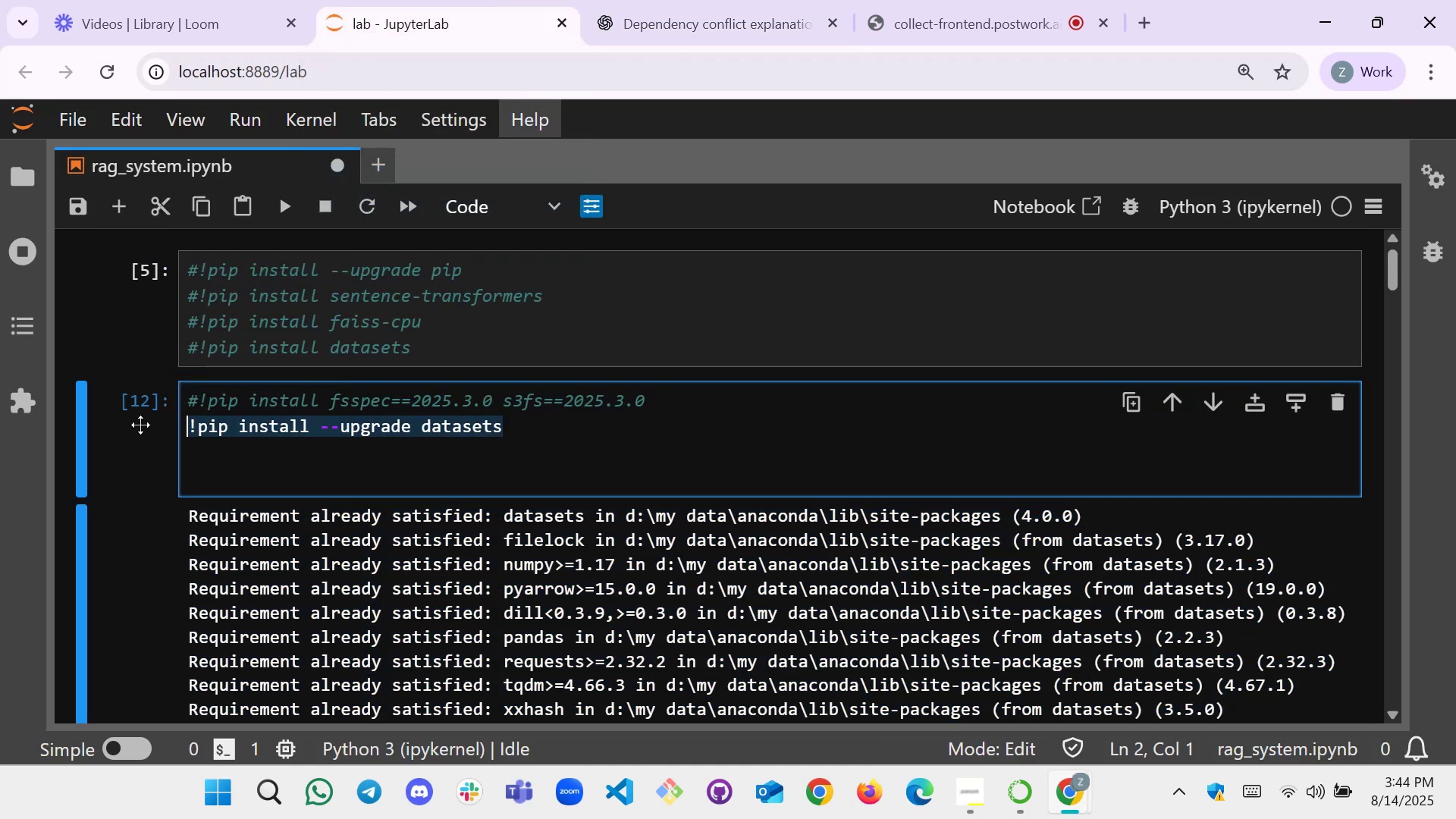 
key(Control+V)
 